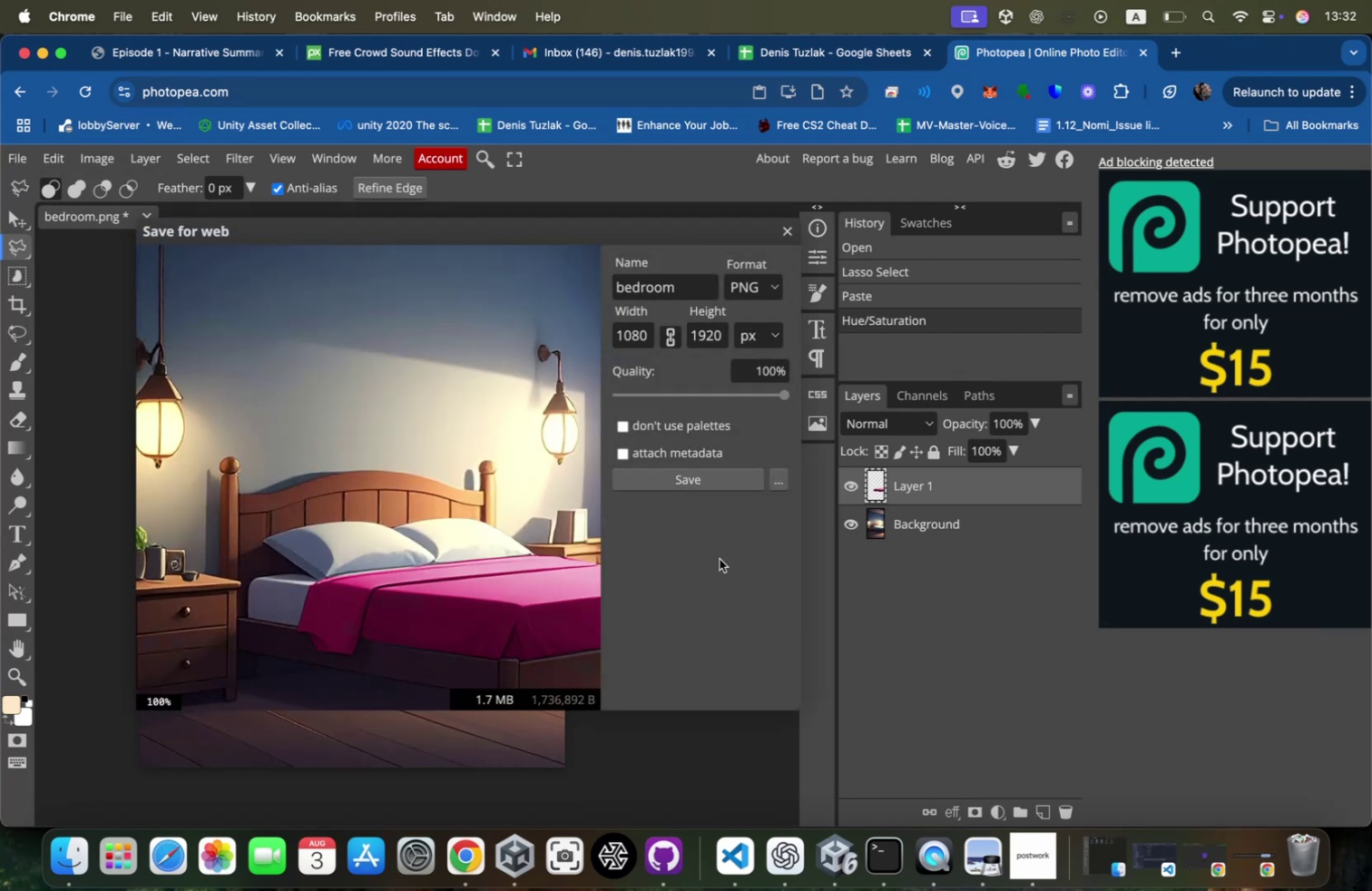 
left_click([786, 234])
 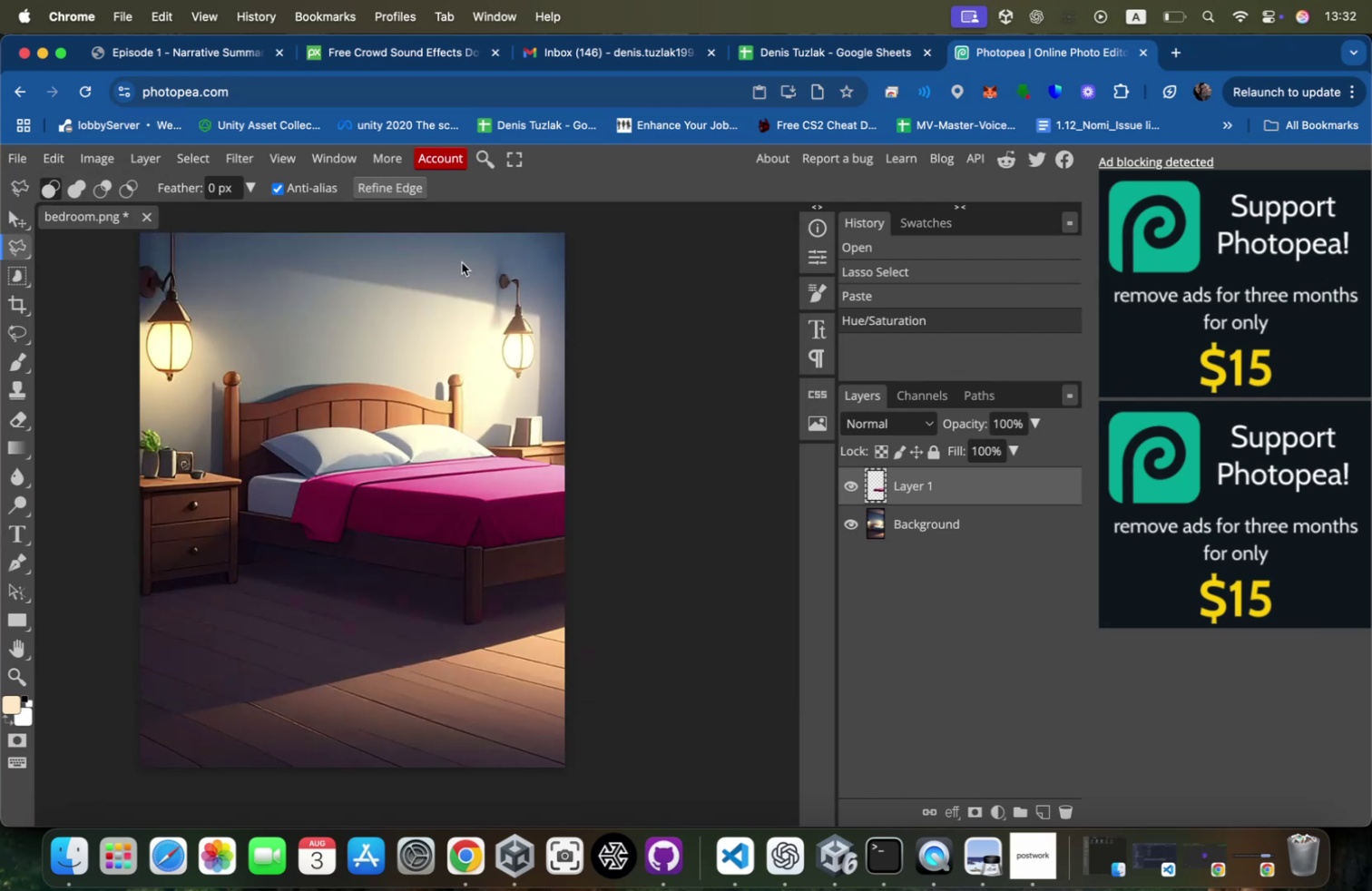 
key(Meta+CommandLeft)
 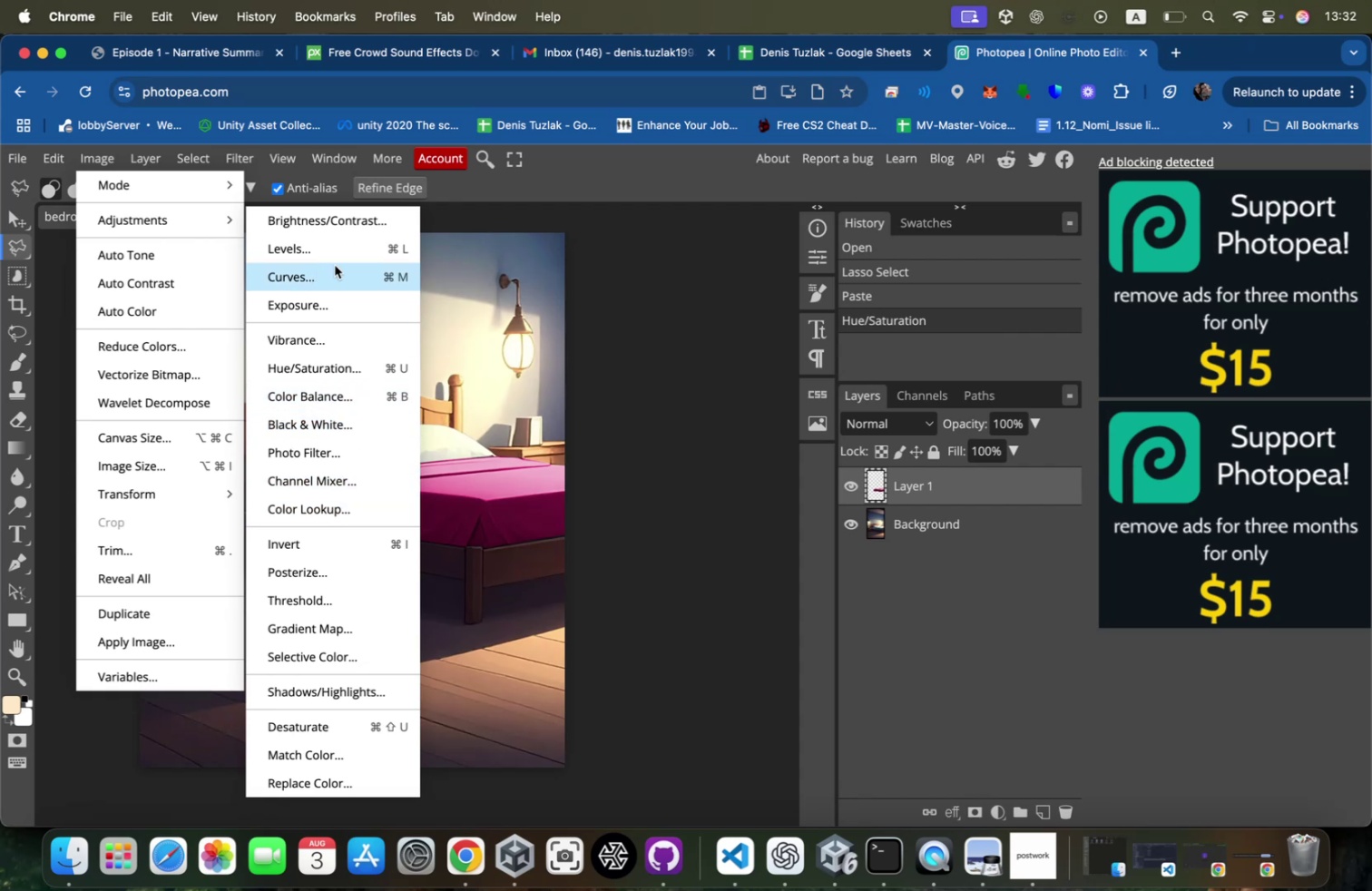 
wait(5.33)
 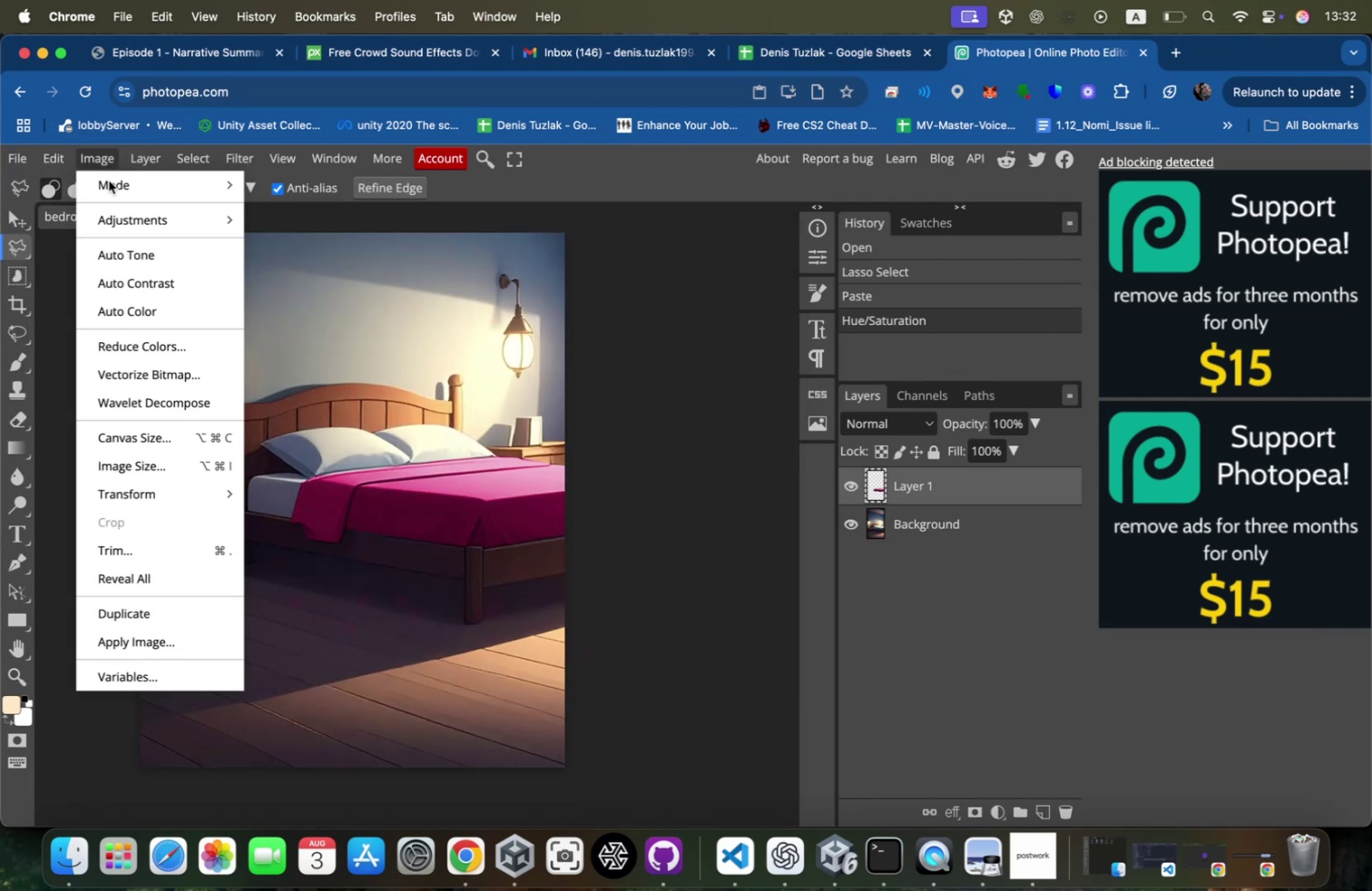 
key(H)
 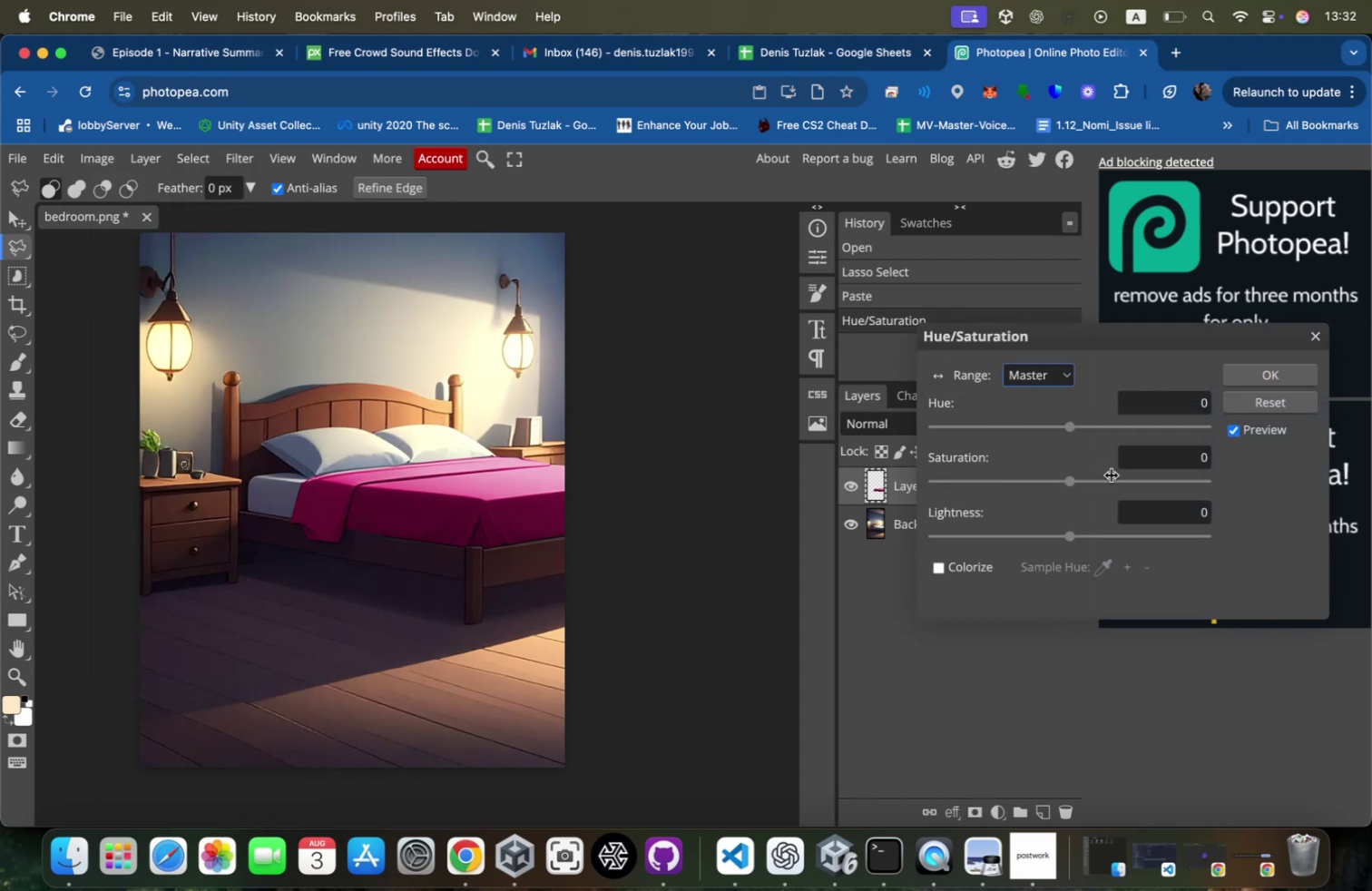 
key(Meta+CommandLeft)
 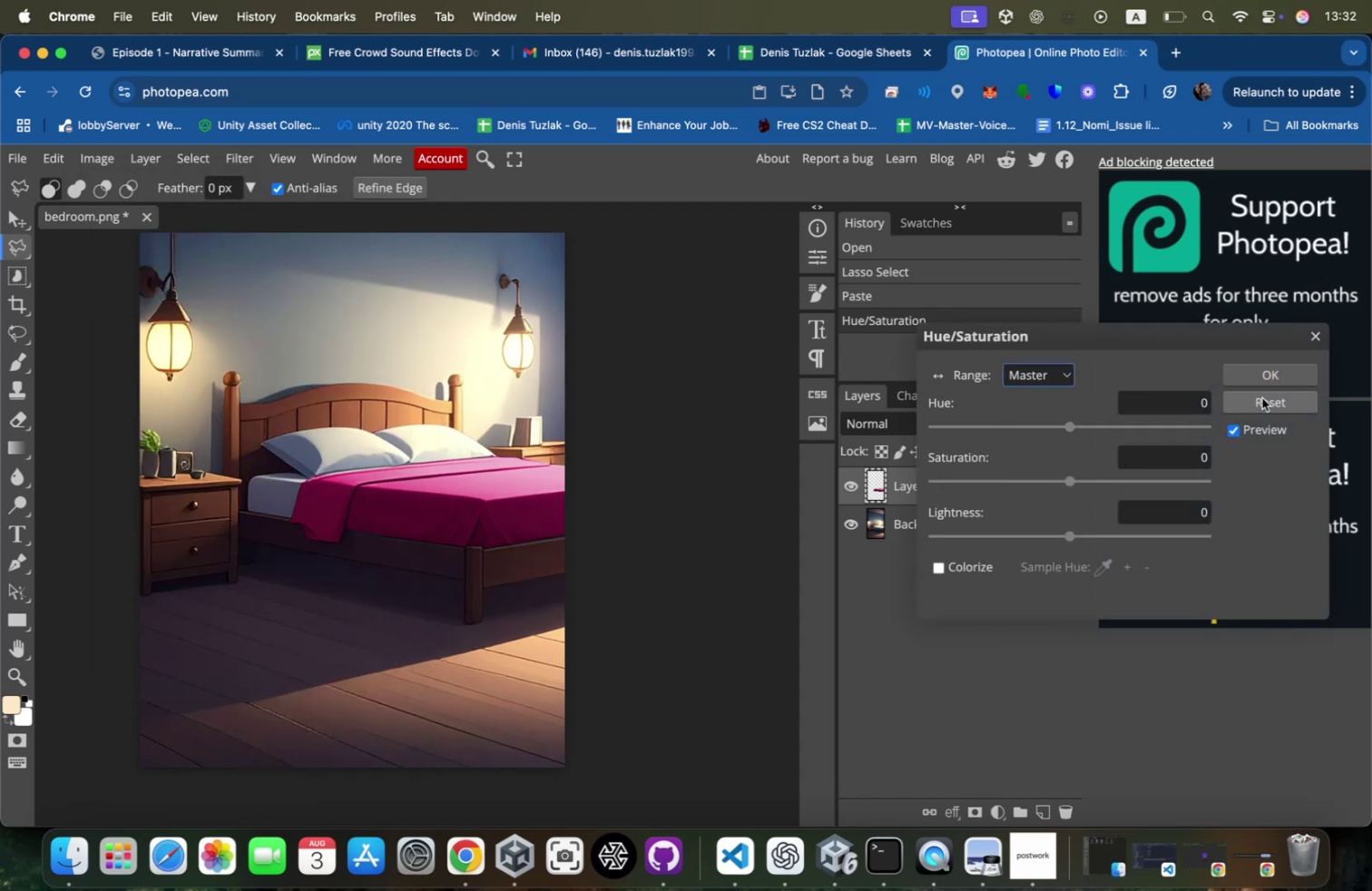 
left_click([1262, 397])
 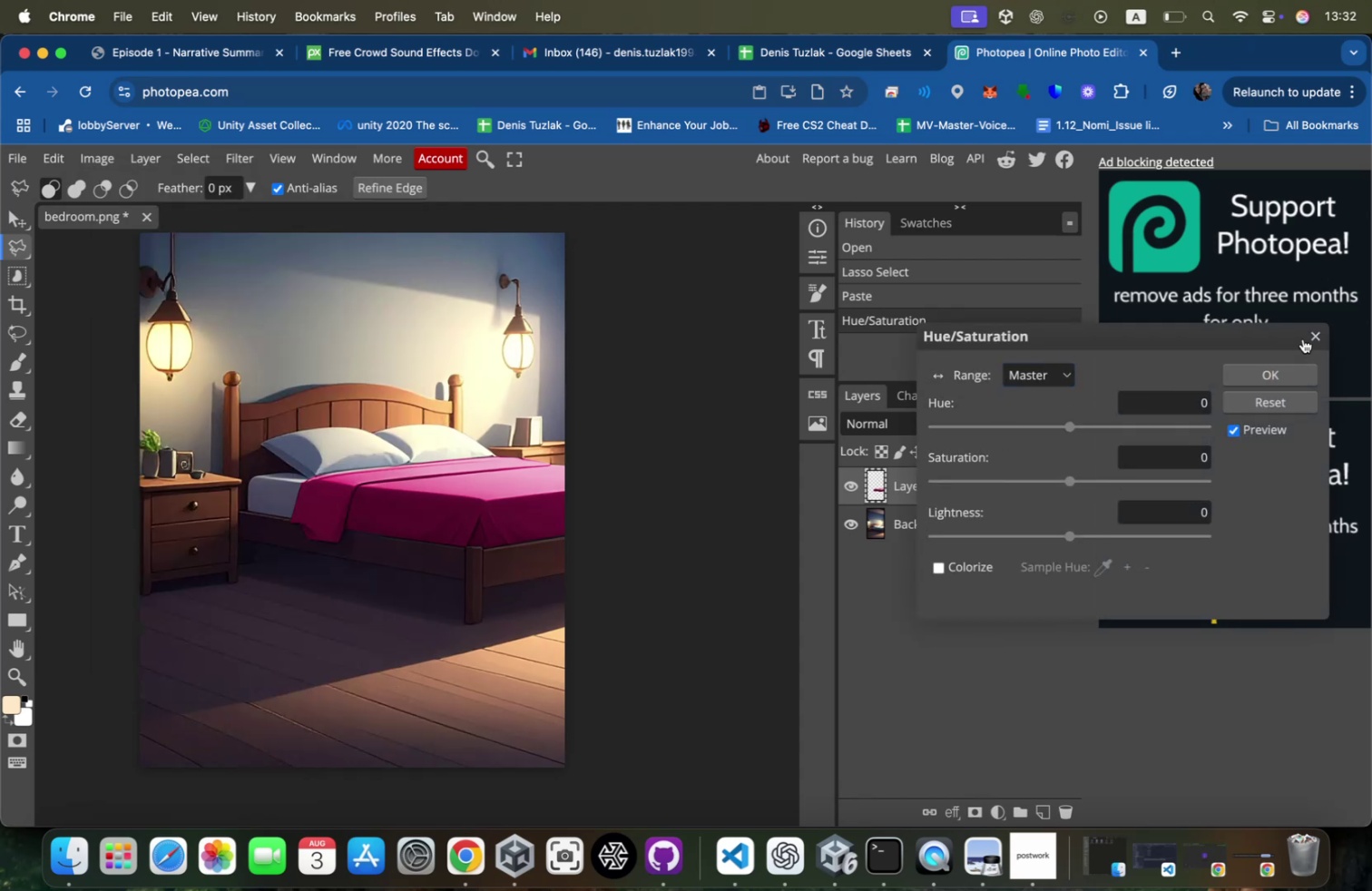 
left_click([1304, 336])
 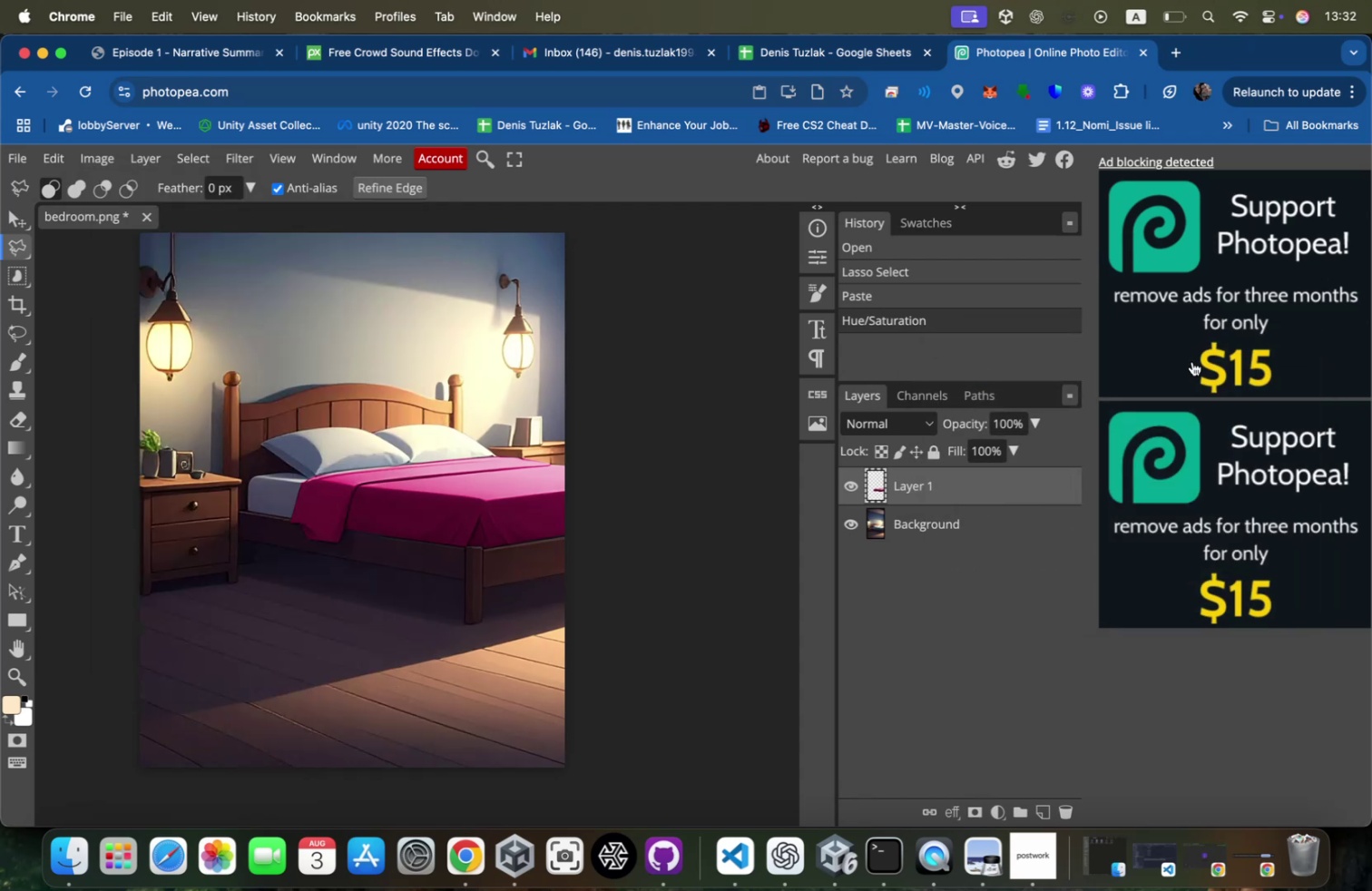 
key(Meta+Z)
 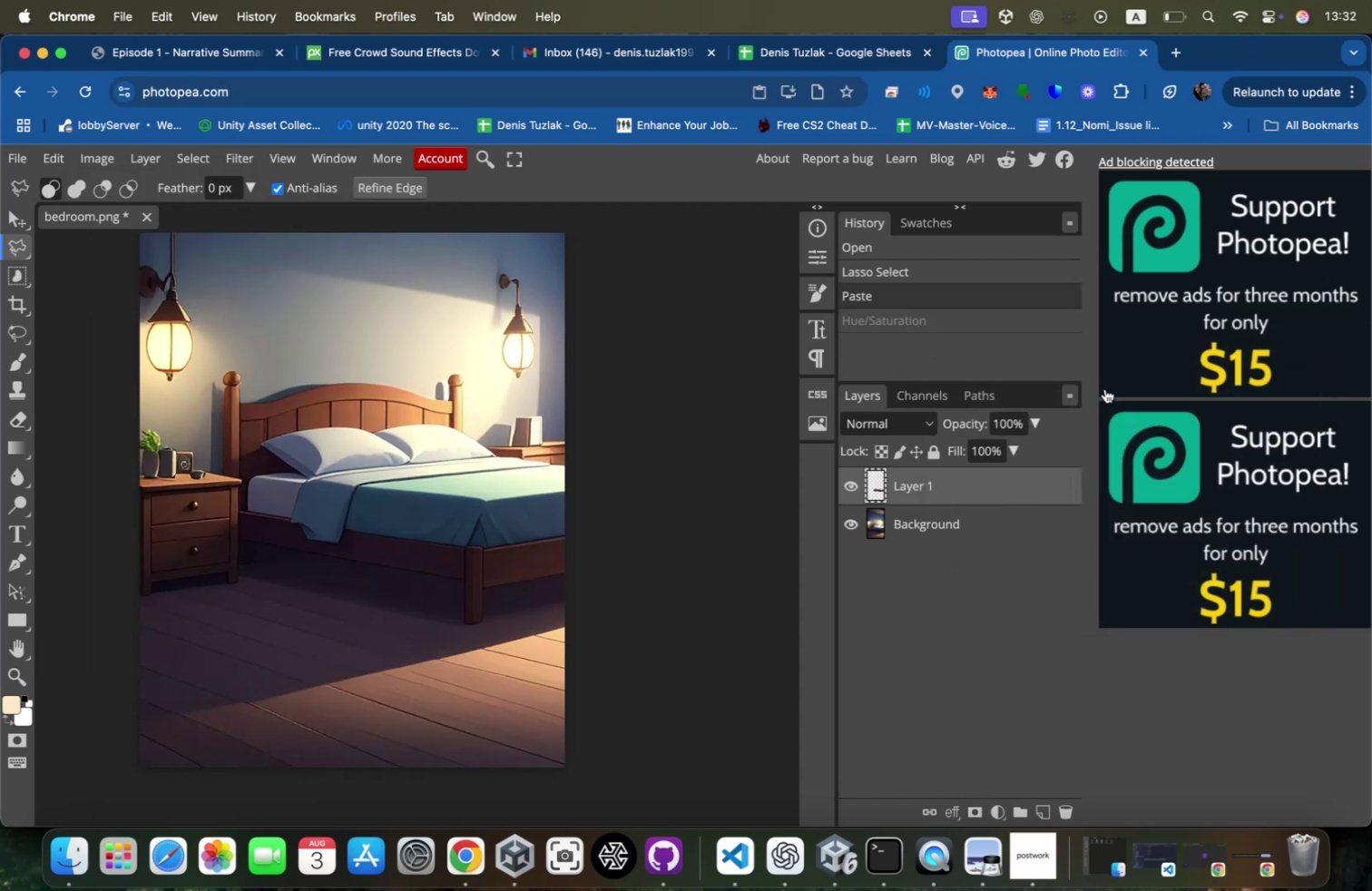 
key(Meta+CommandLeft)
 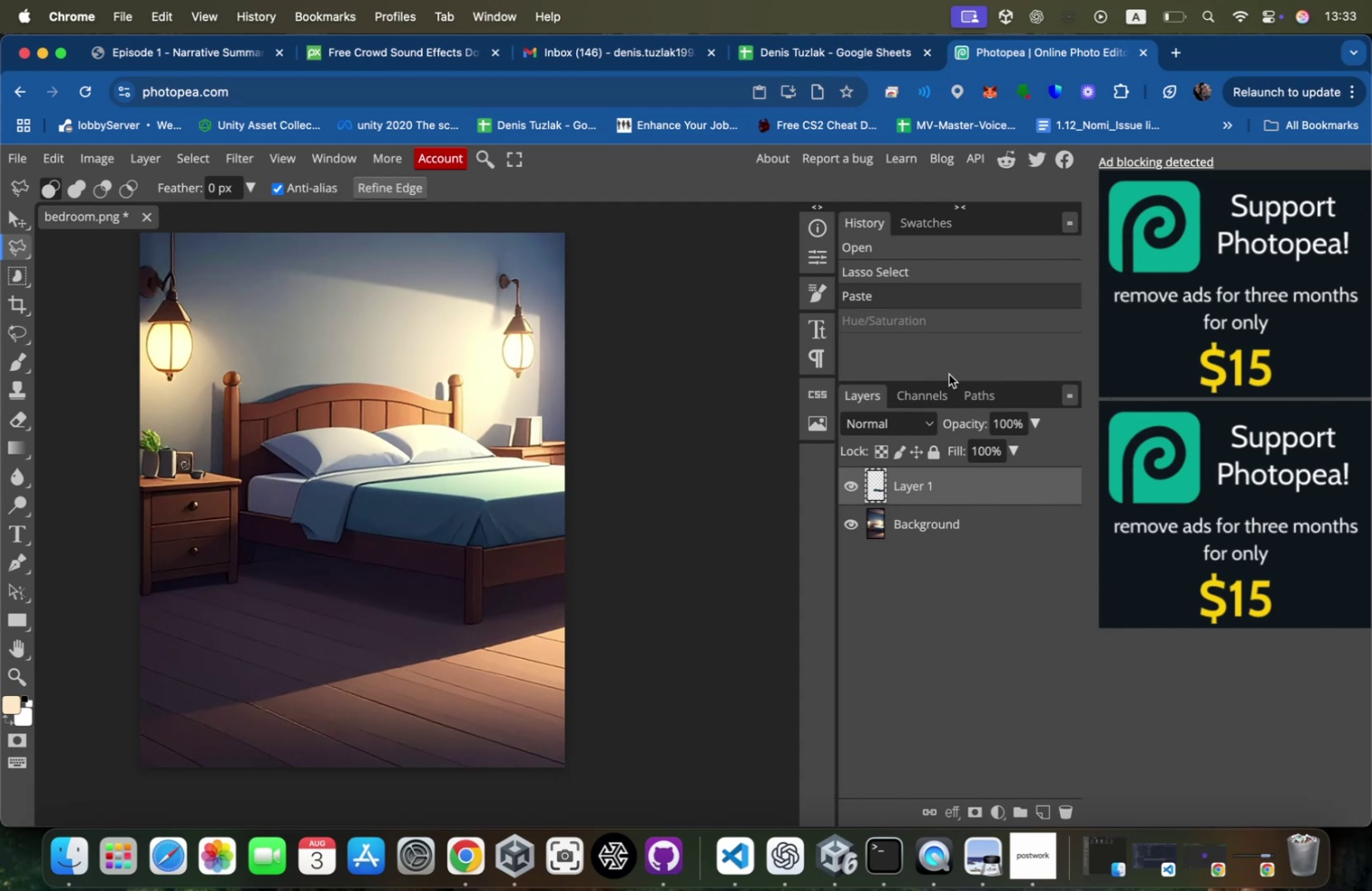 
wait(30.48)
 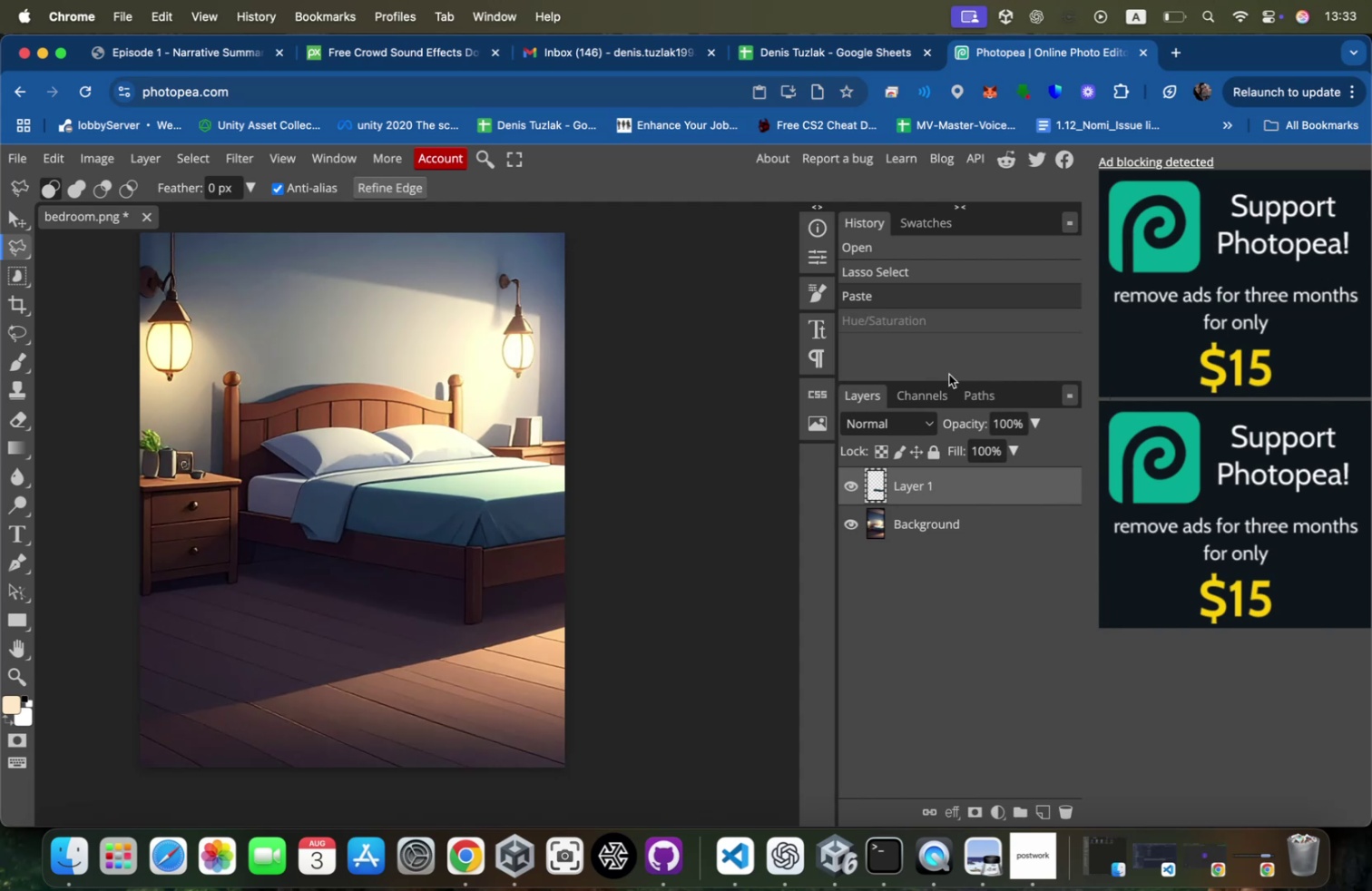 
left_click([152, 229])
 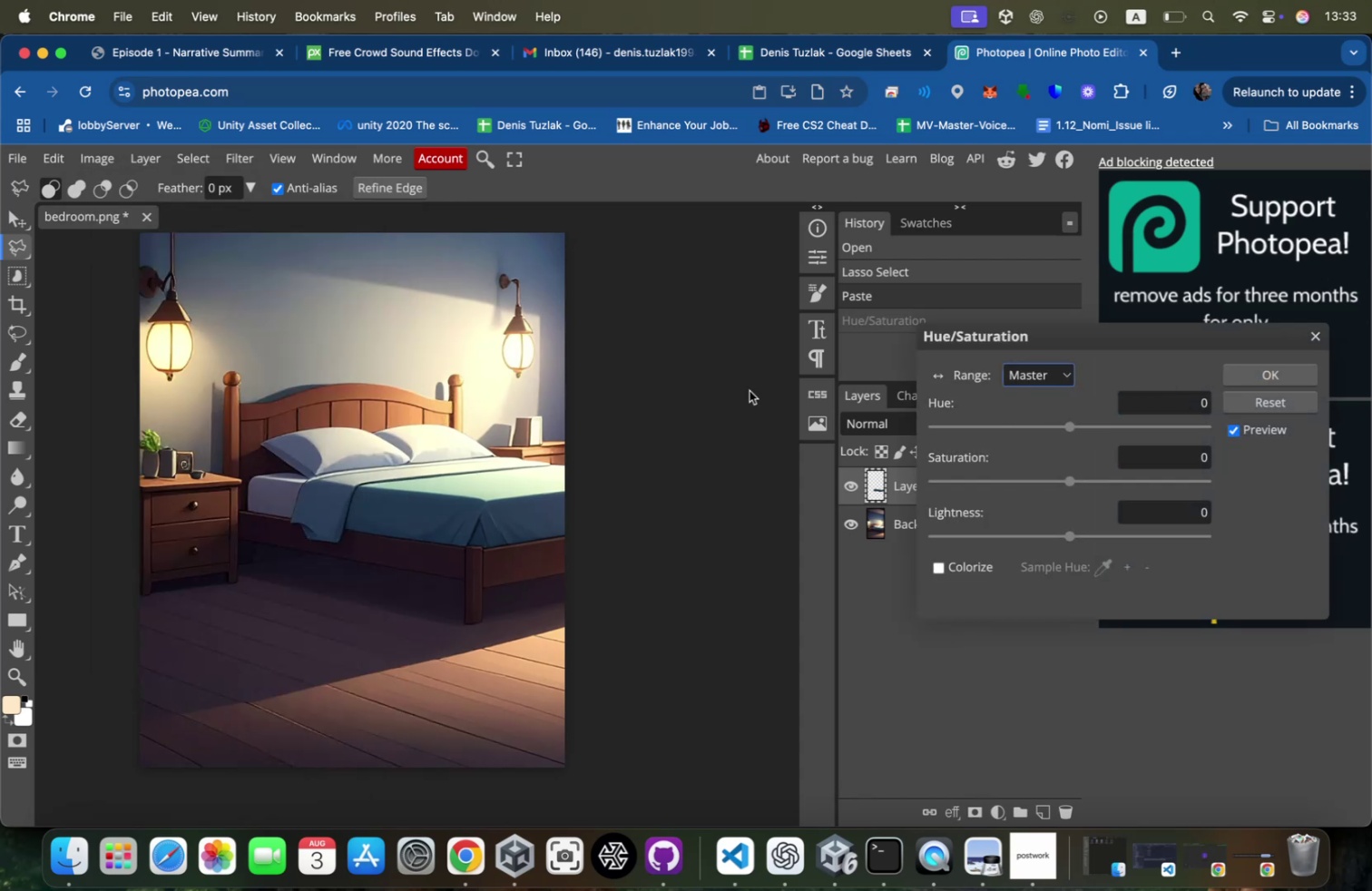 
left_click_drag(start_coordinate=[1074, 427], to_coordinate=[975, 422])
 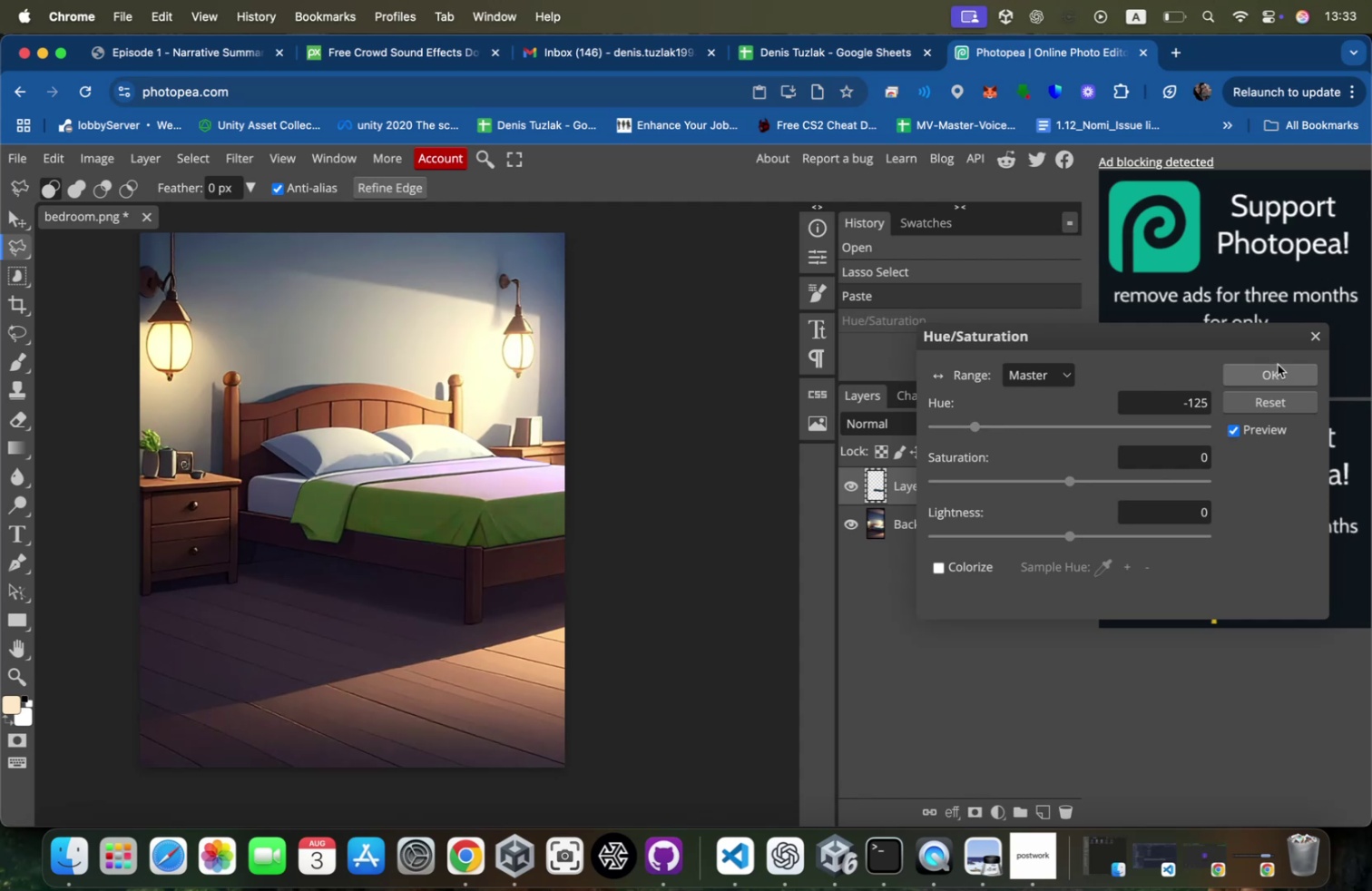 
left_click([1266, 375])
 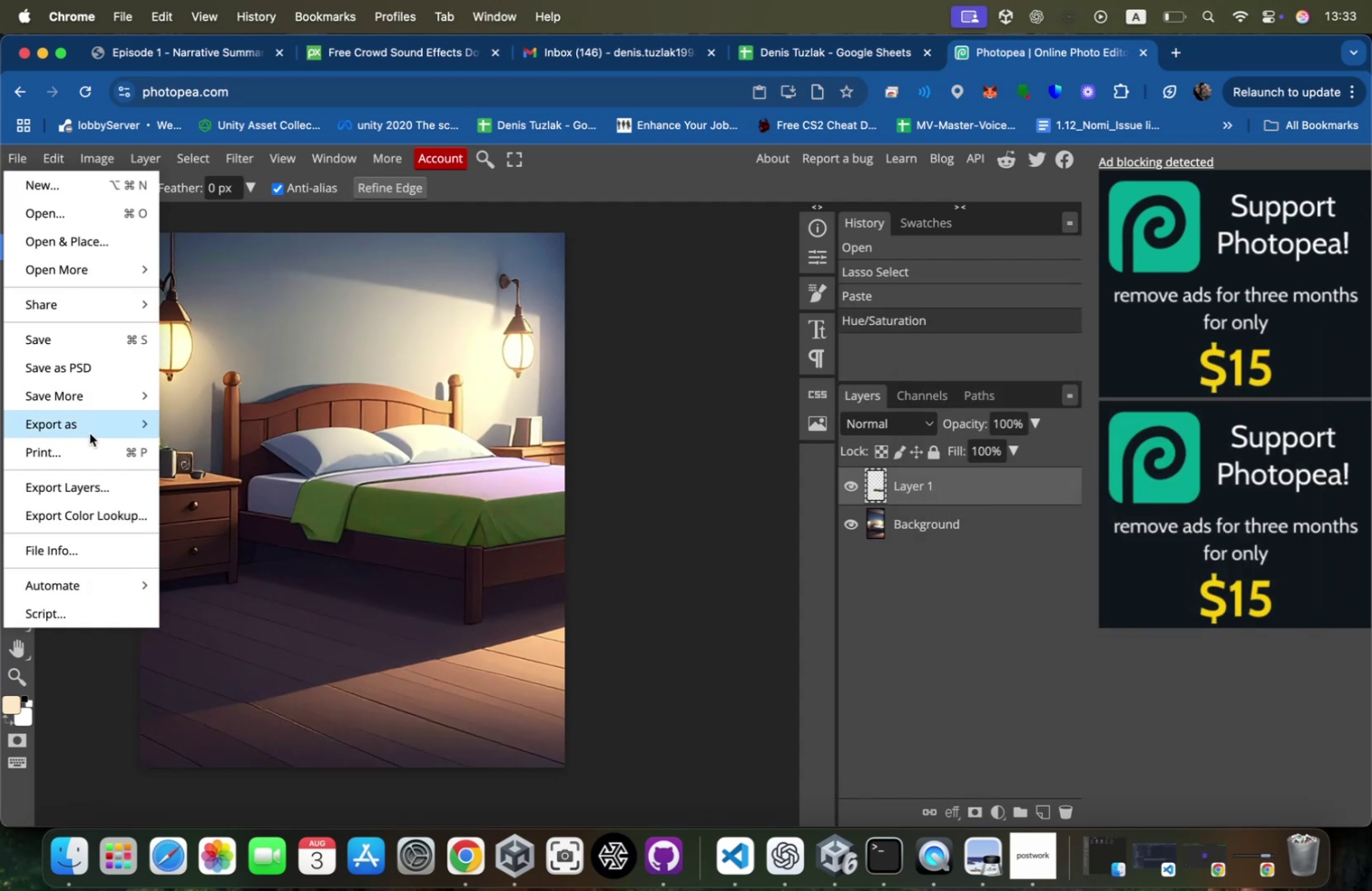 
left_click([180, 424])
 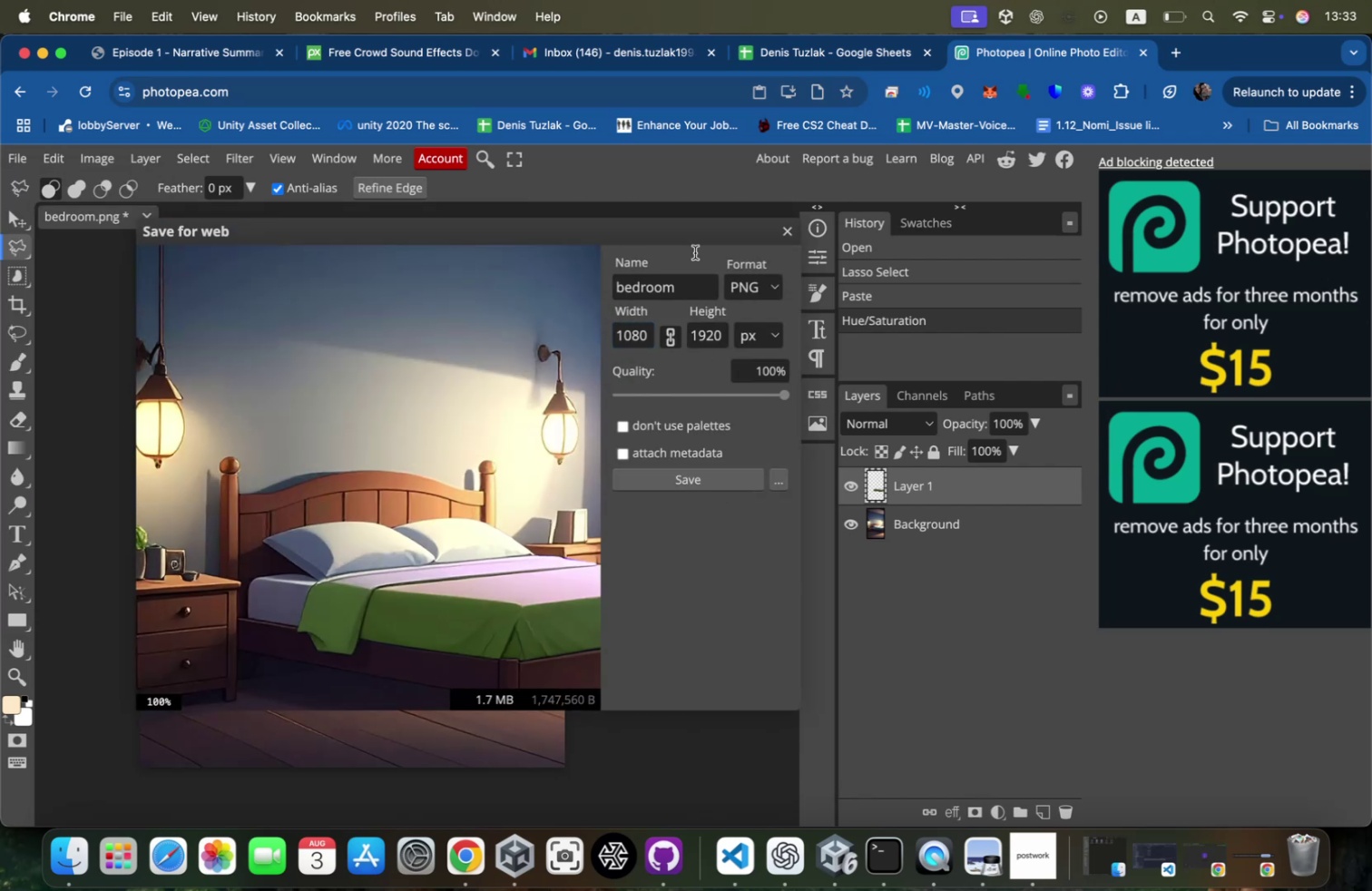 
type(_Green)
 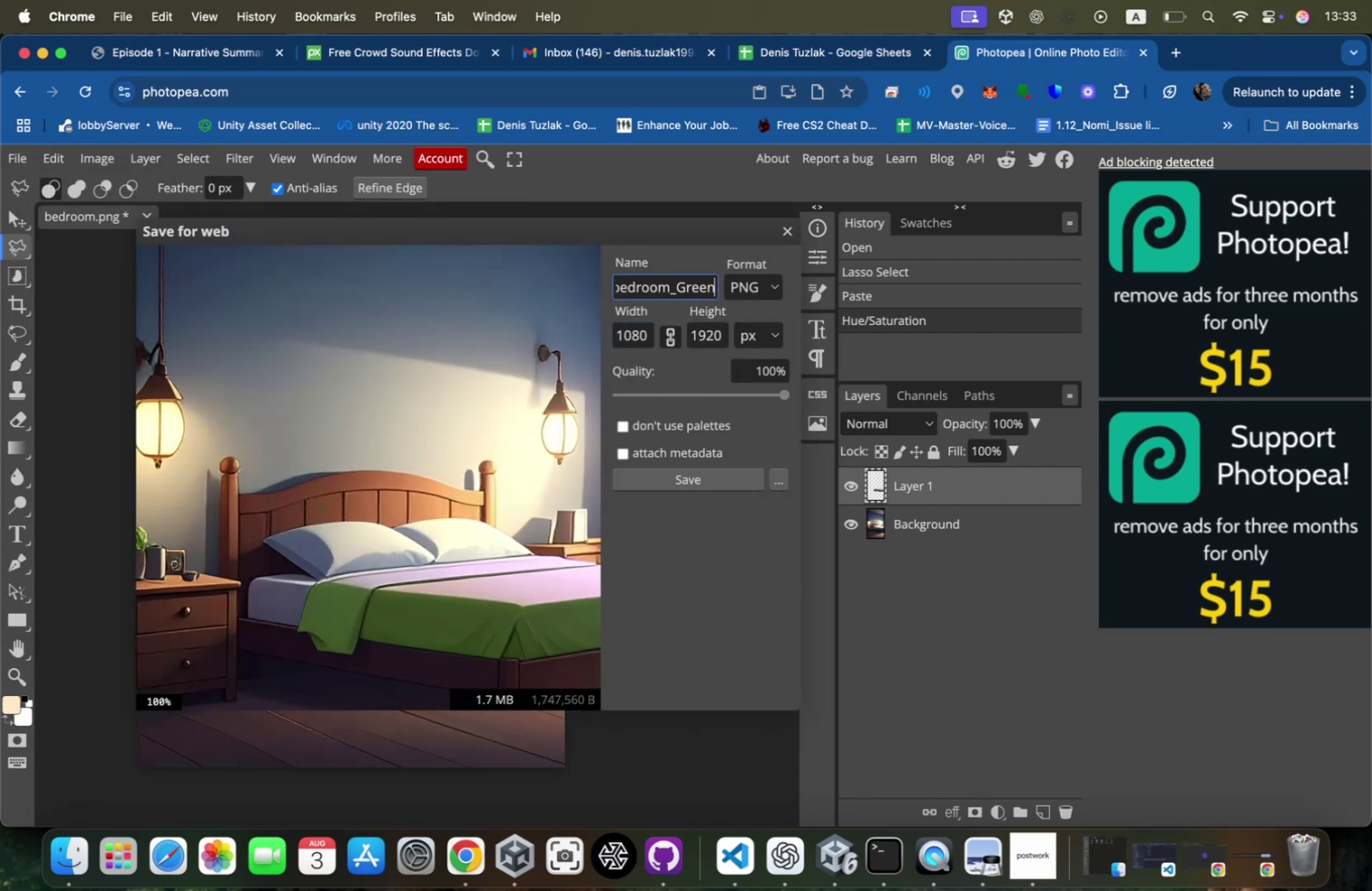 
key(Enter)
 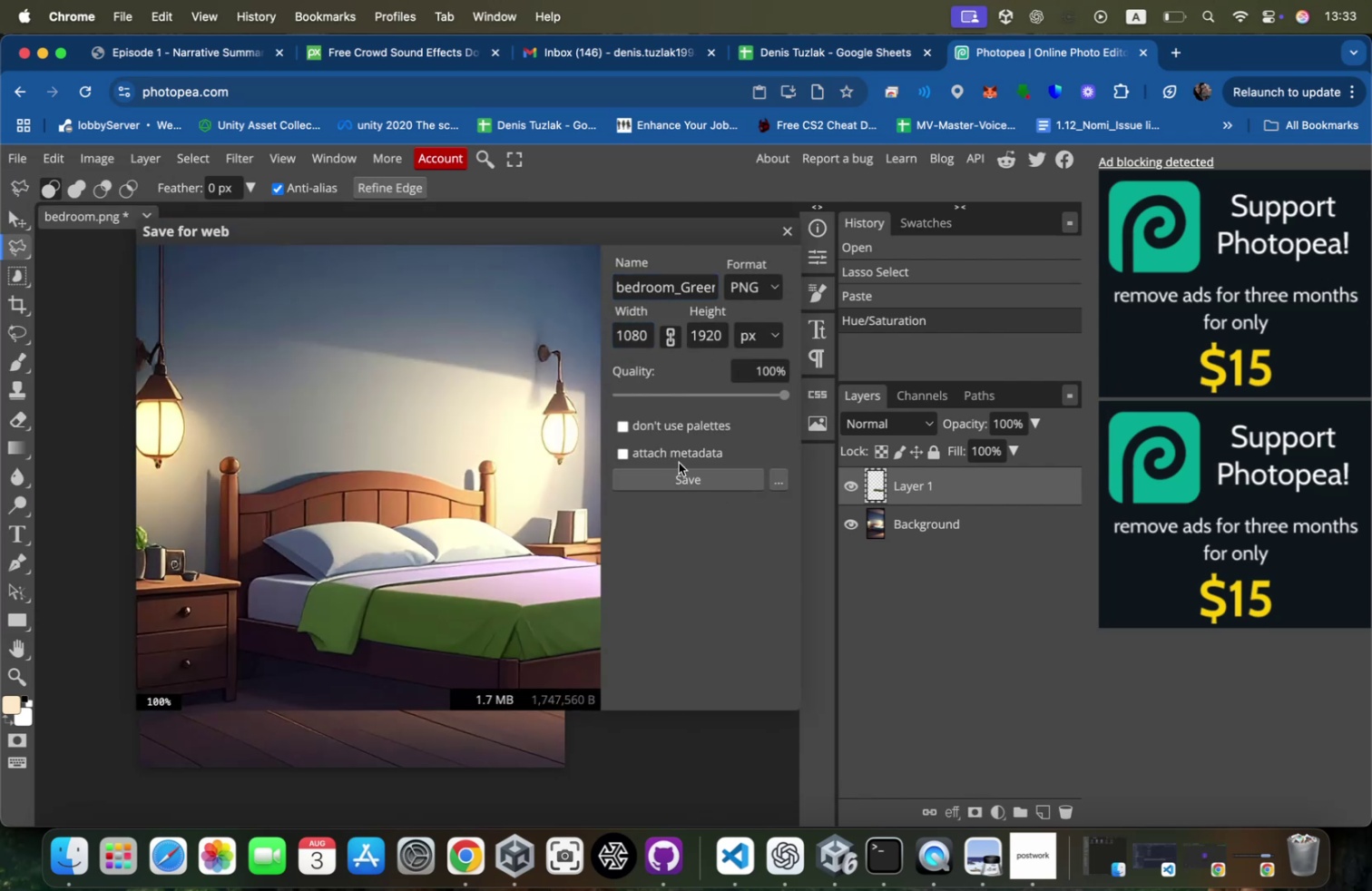 
left_click([680, 468])
 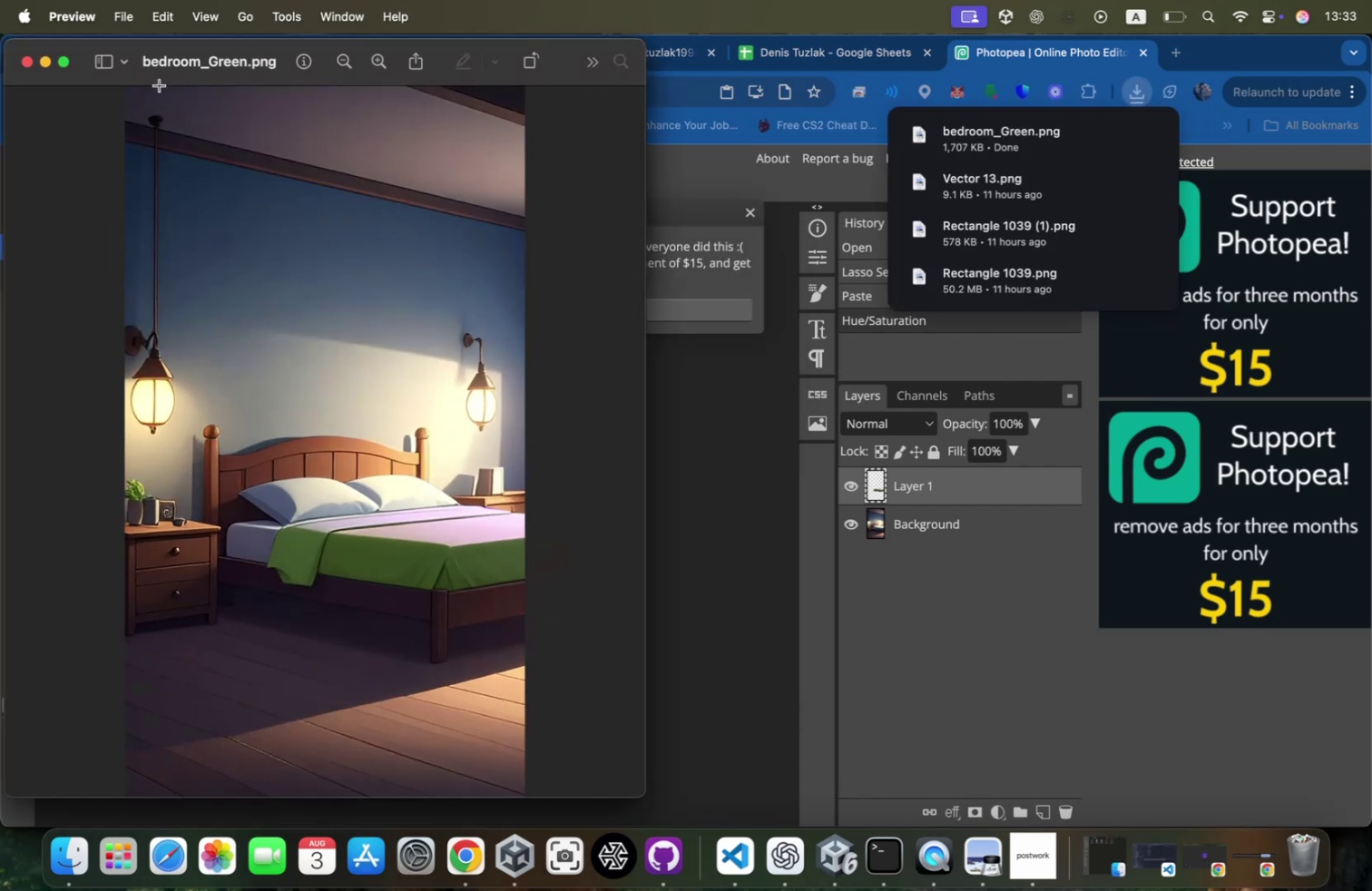 
left_click([24, 66])
 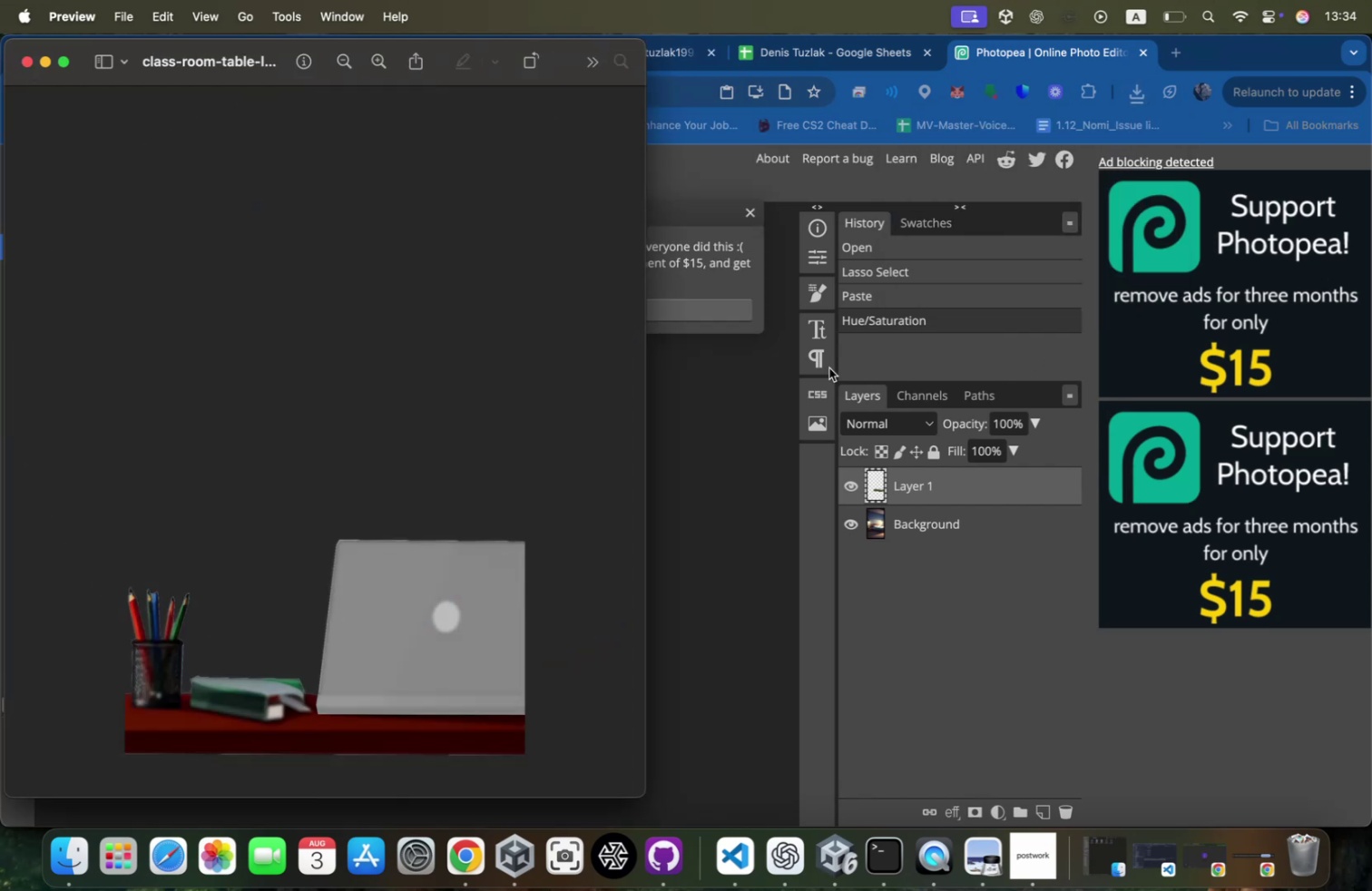 
wait(5.04)
 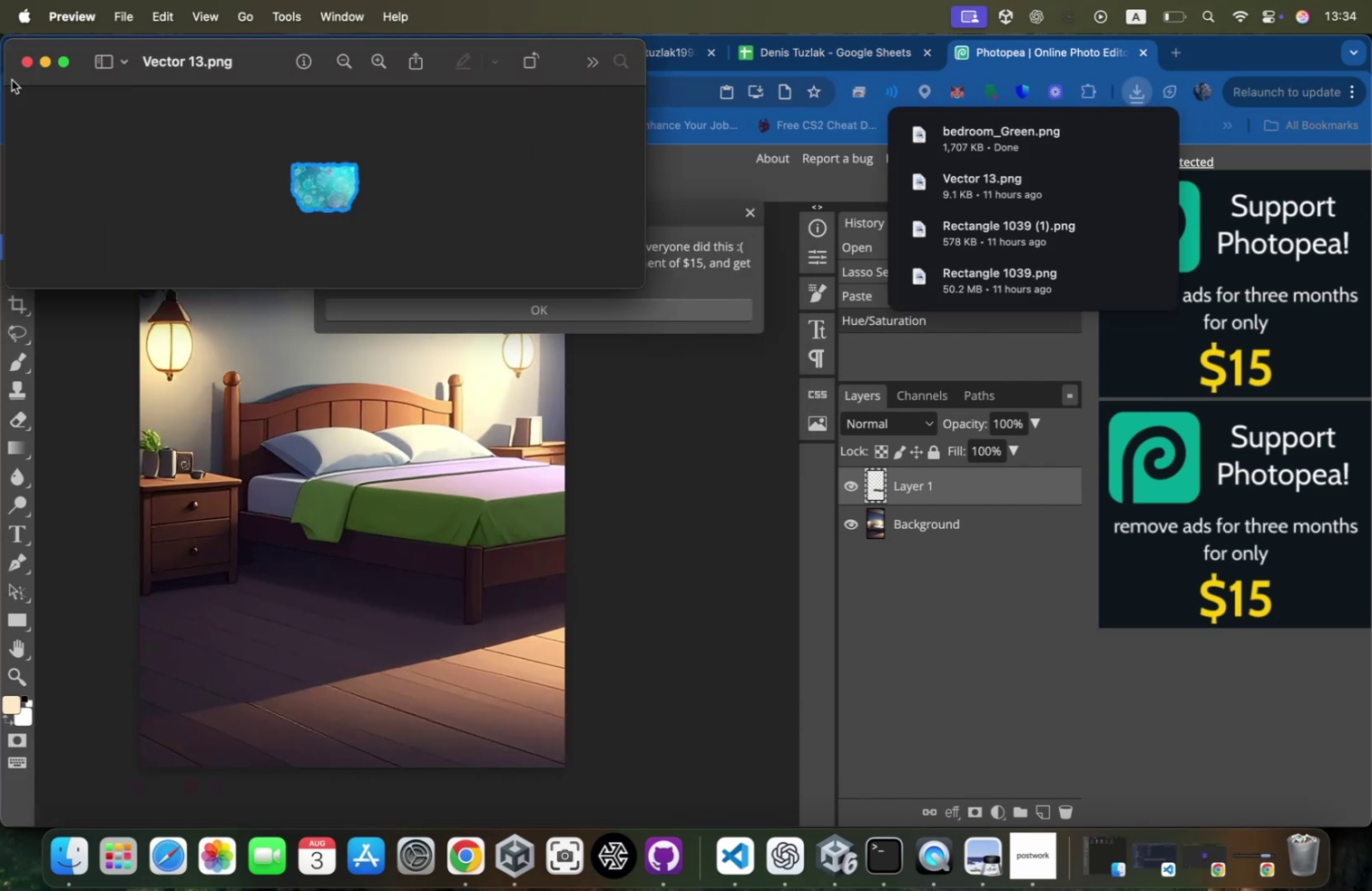 
left_click([22, 61])
 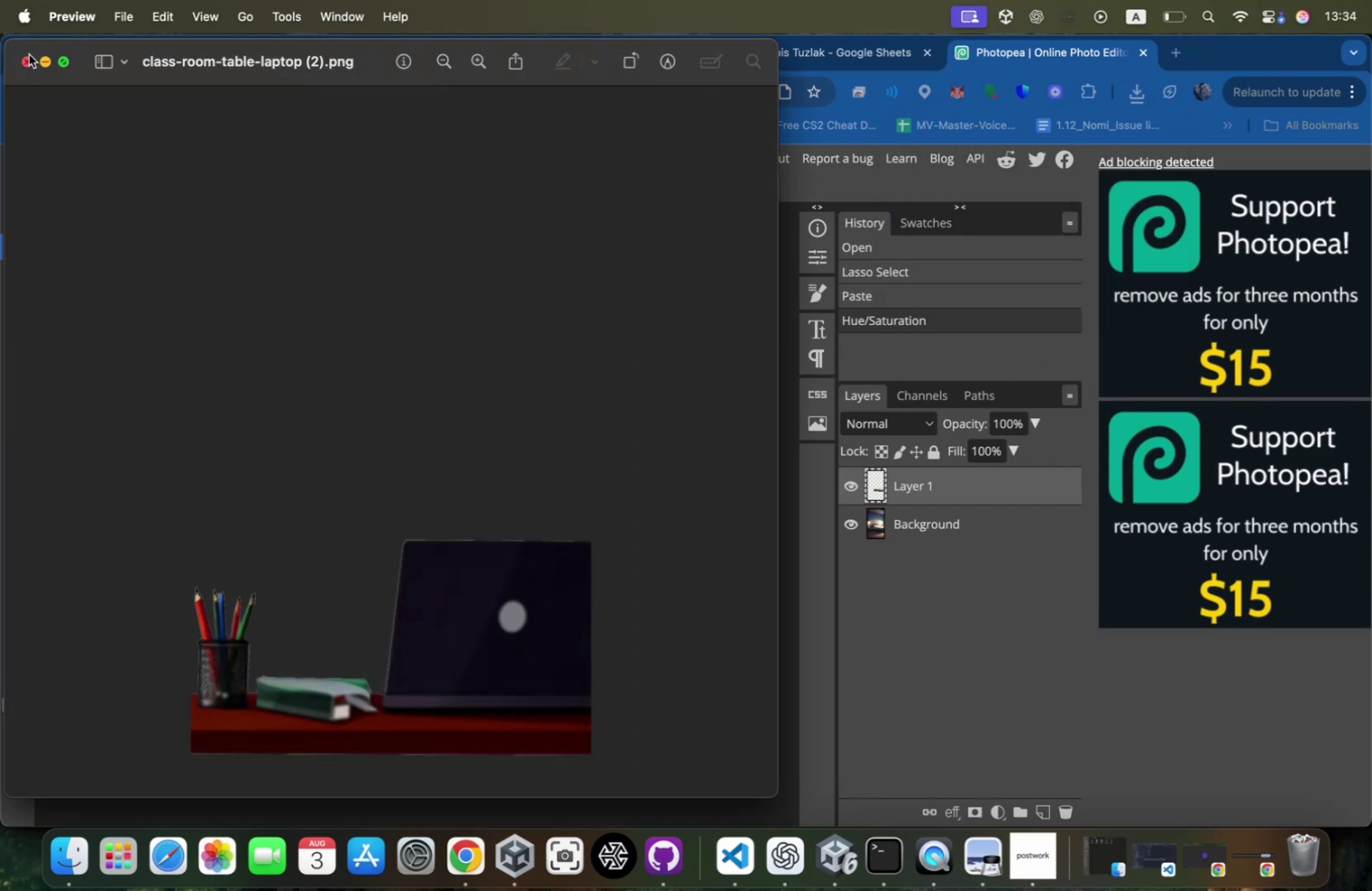 
left_click([26, 58])
 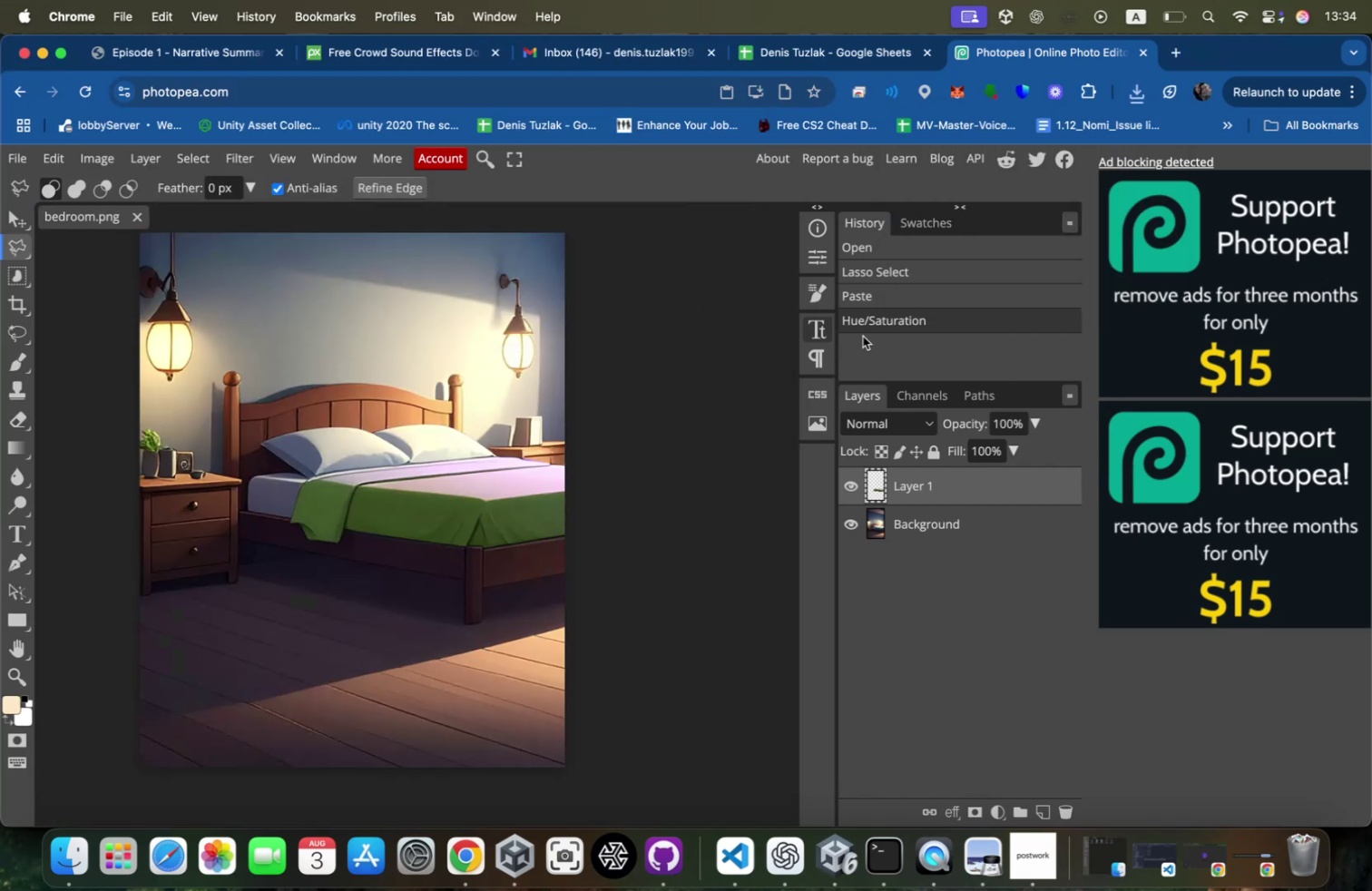 
left_click([924, 297])
 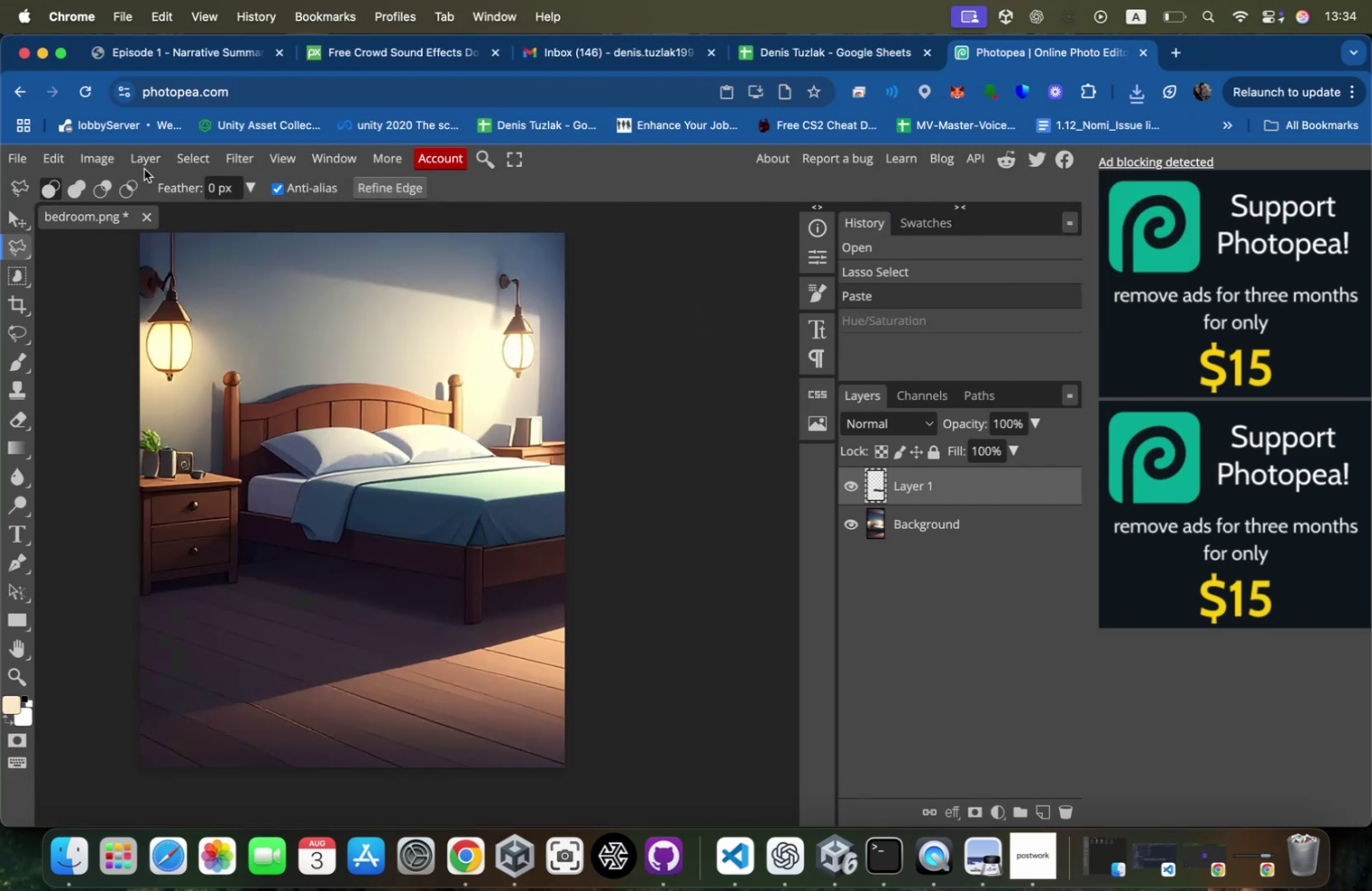 
left_click([96, 168])
 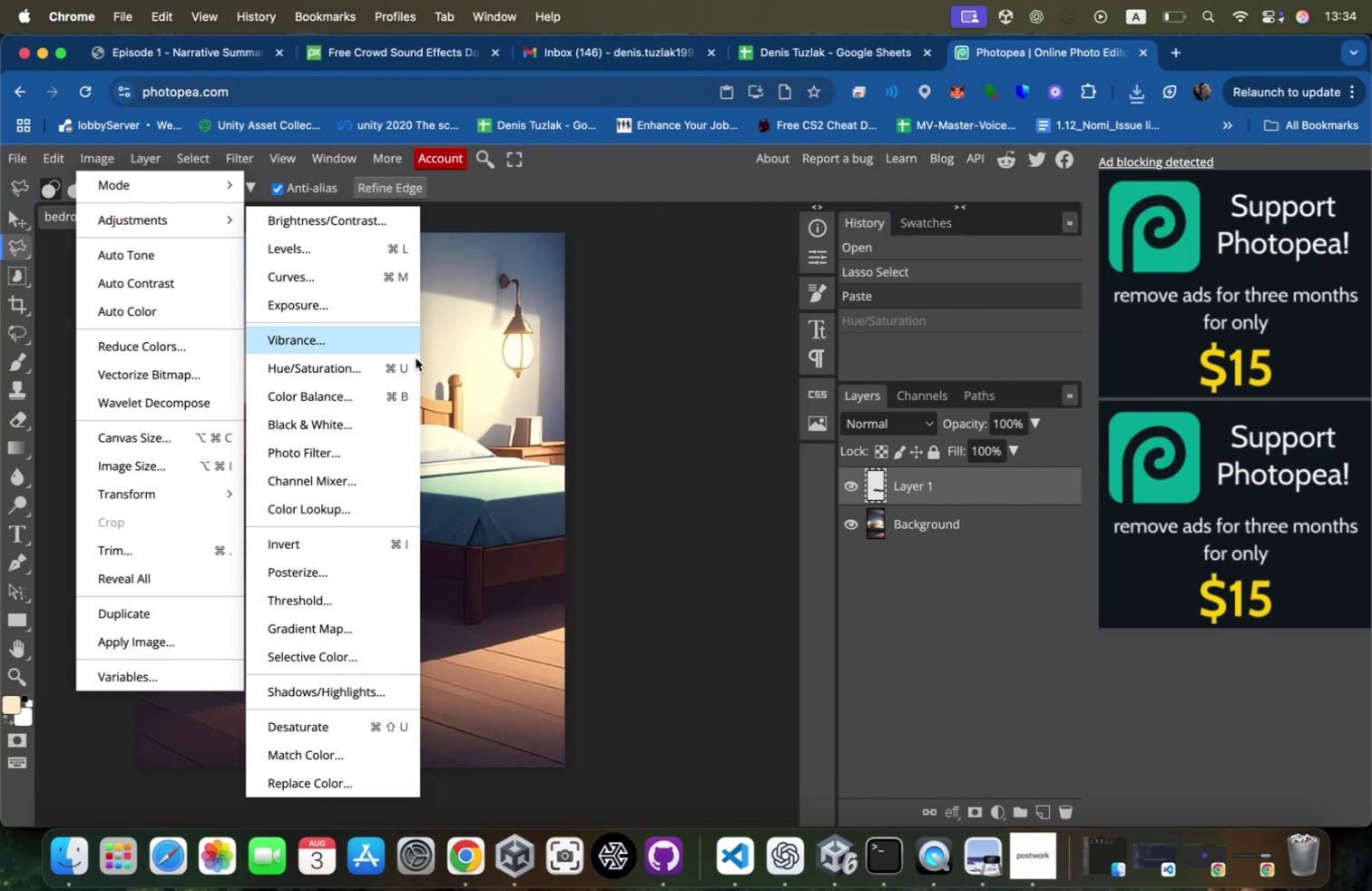 
left_click([391, 374])
 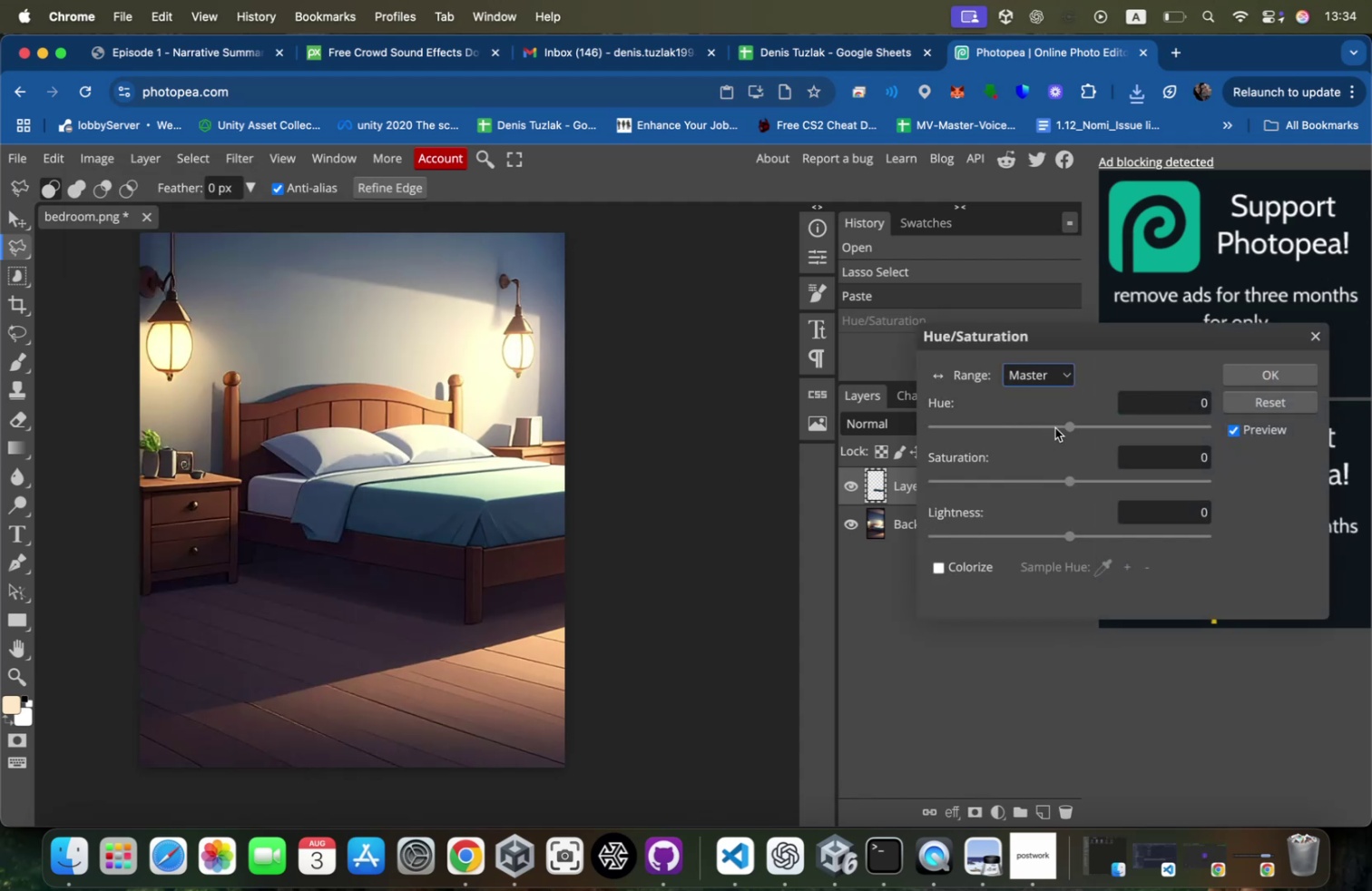 
left_click_drag(start_coordinate=[1073, 419], to_coordinate=[1075, 428])
 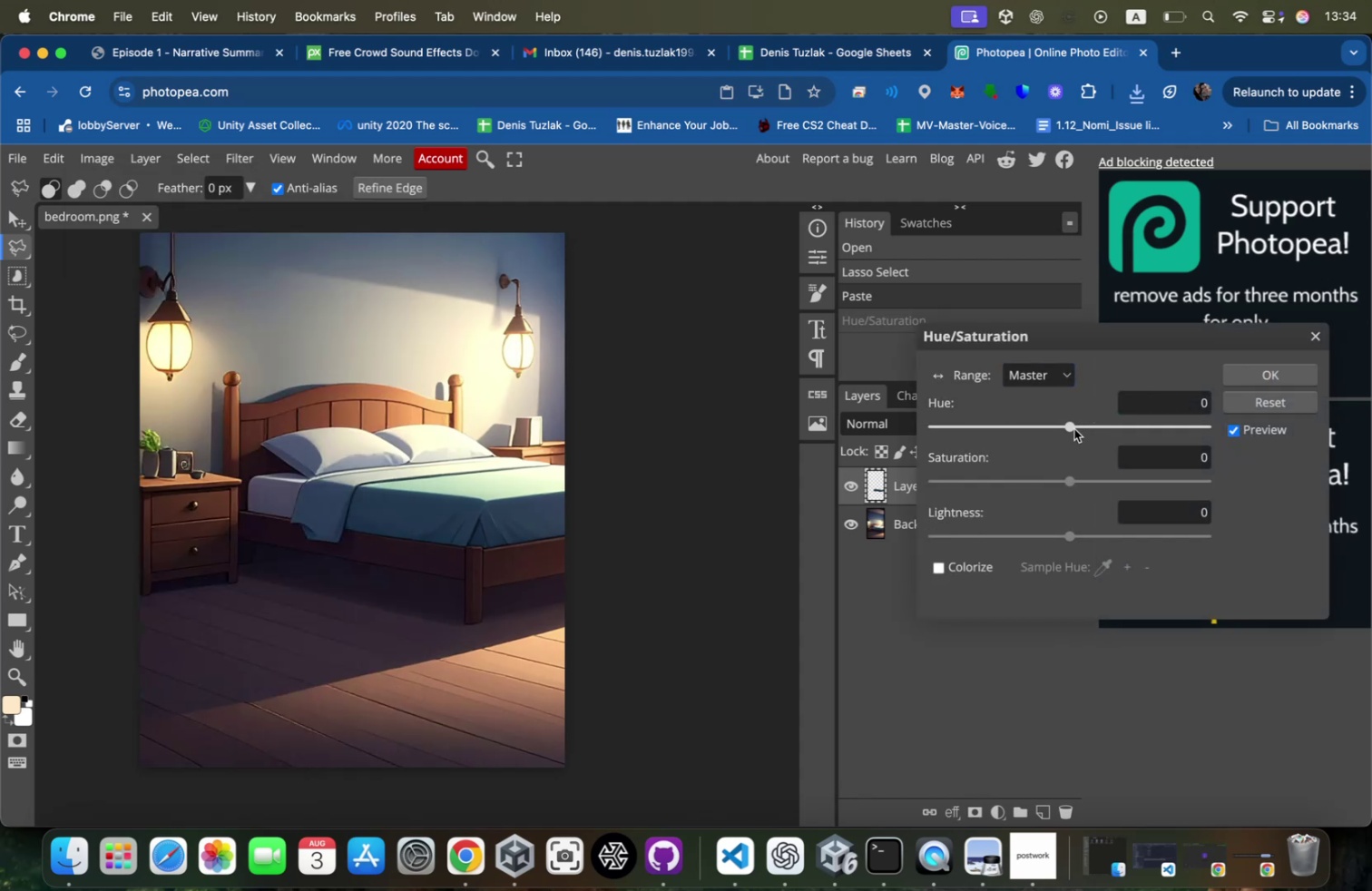 
left_click_drag(start_coordinate=[1074, 428], to_coordinate=[1095, 416])
 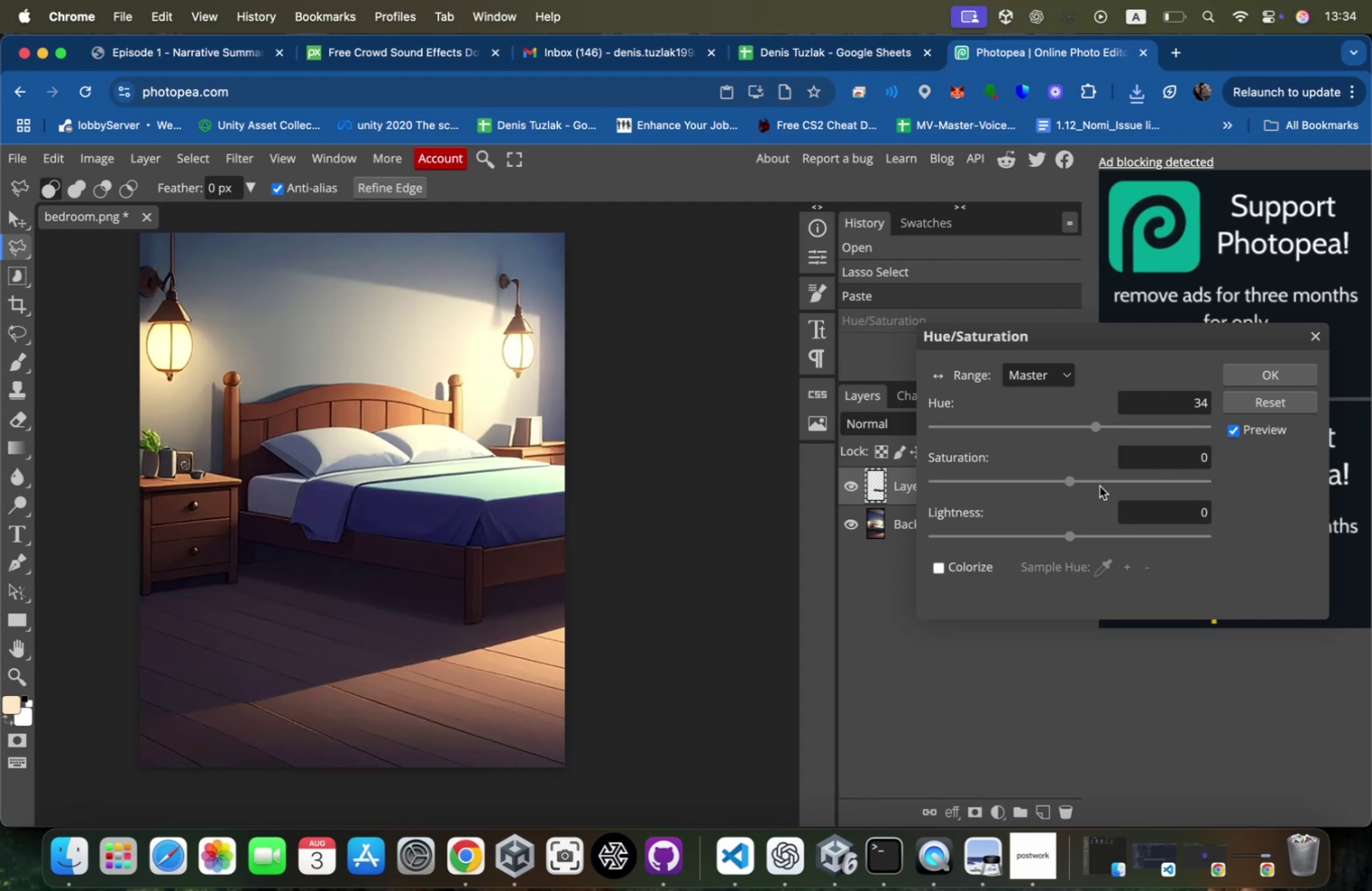 
left_click_drag(start_coordinate=[1094, 424], to_coordinate=[1176, 429])
 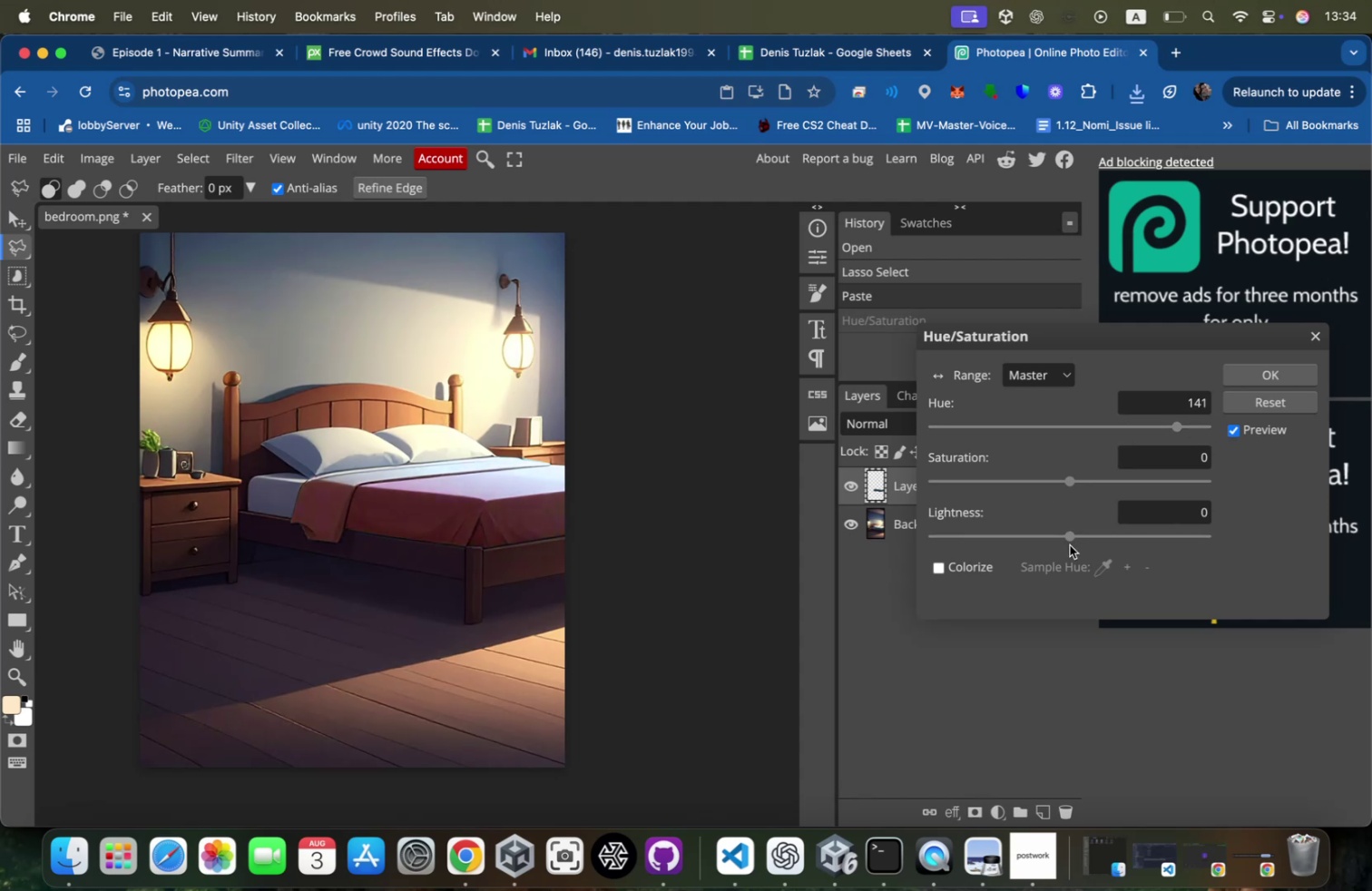 
left_click_drag(start_coordinate=[1073, 535], to_coordinate=[1068, 534])
 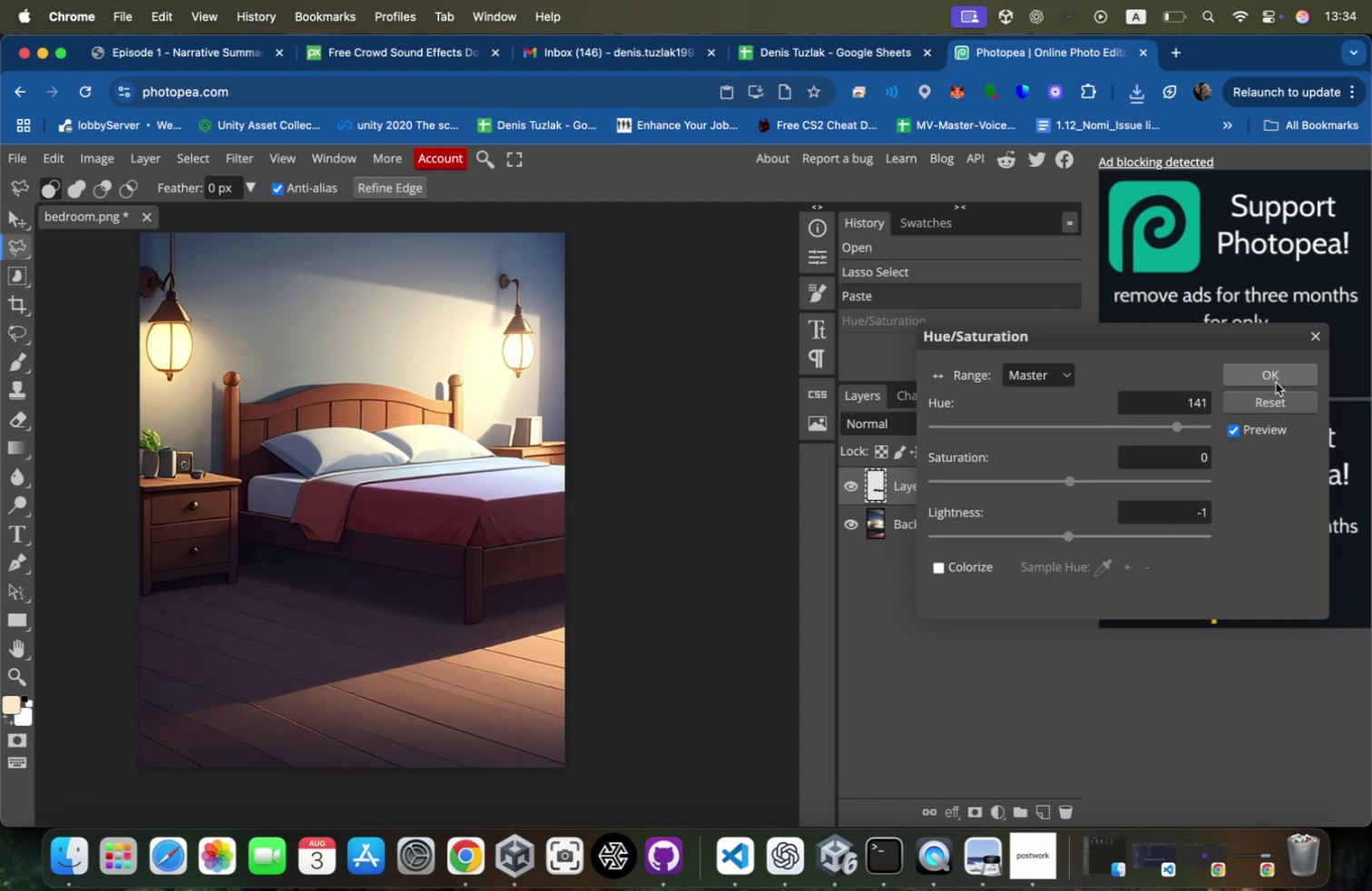 
left_click([1277, 377])
 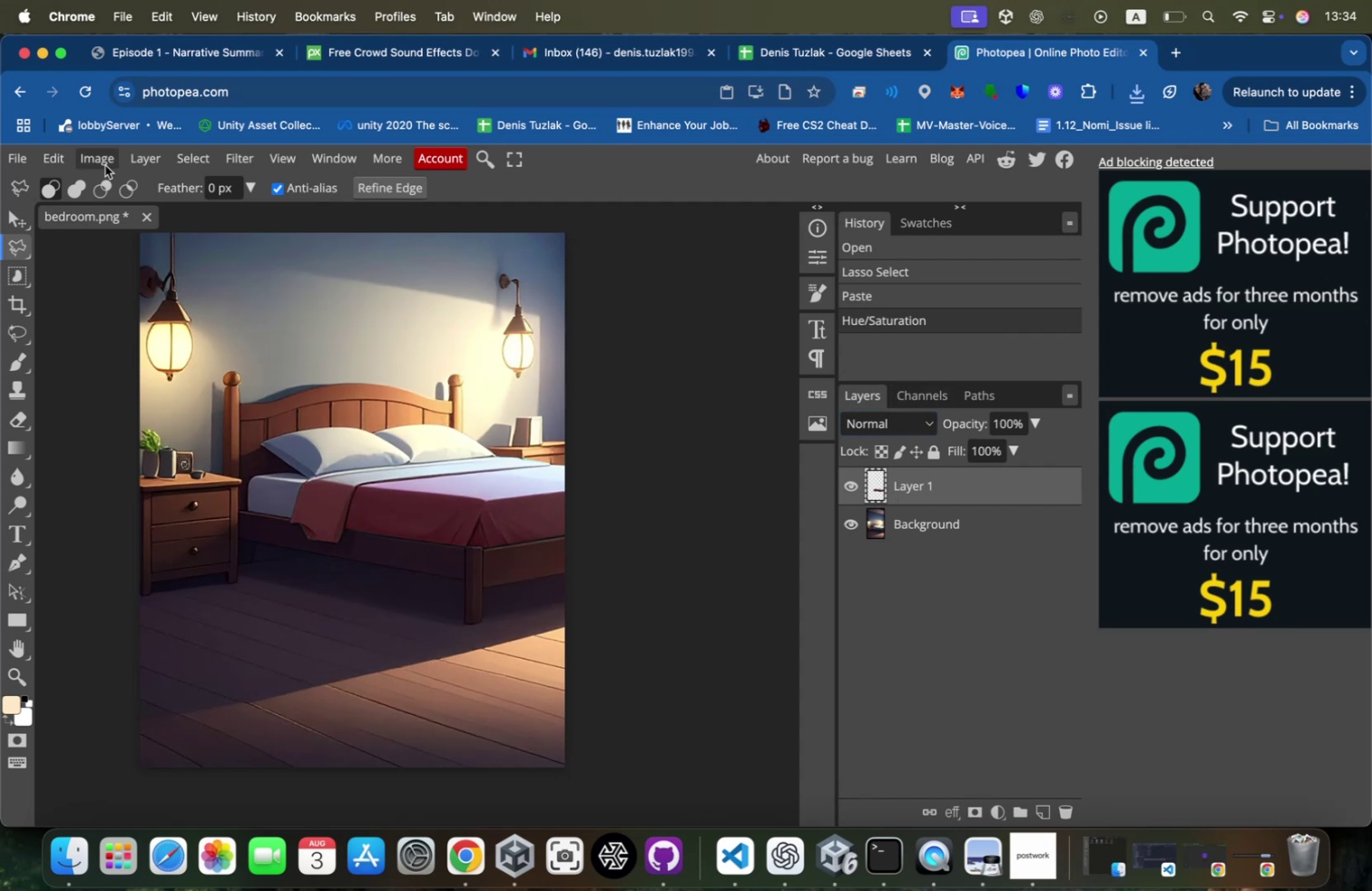 
mouse_move([217, 490])
 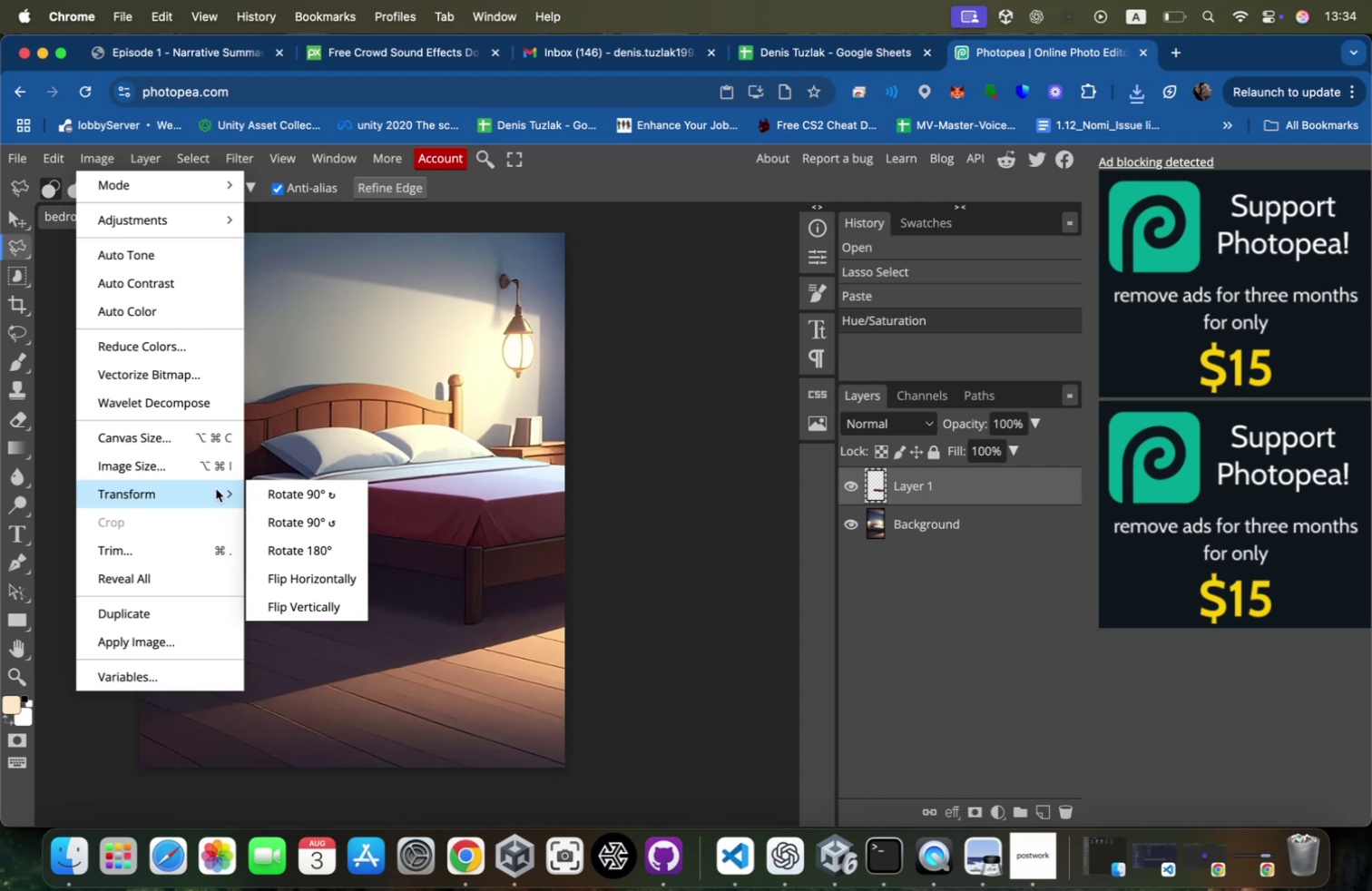 
wait(8.16)
 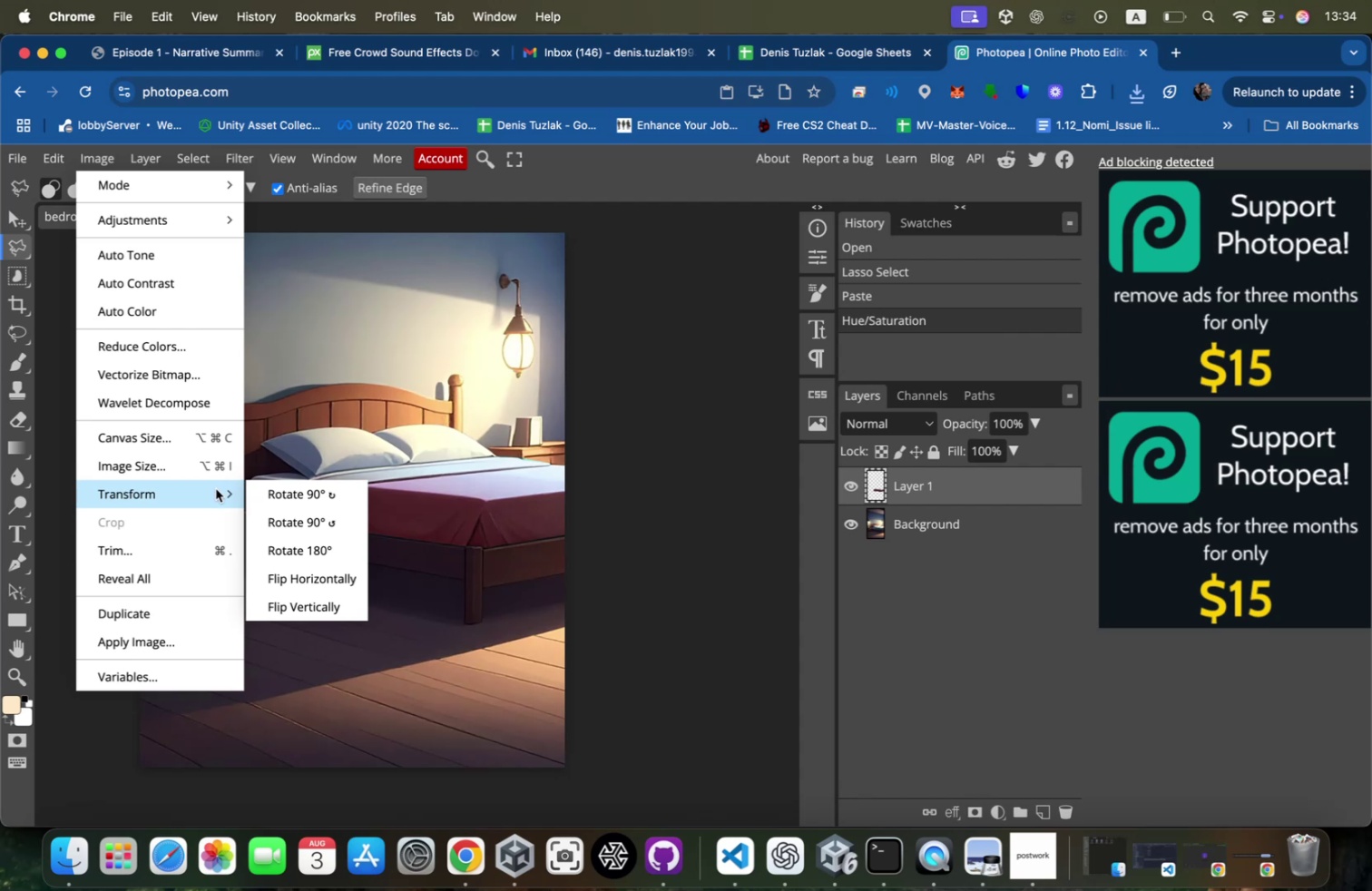 
left_click([213, 423])
 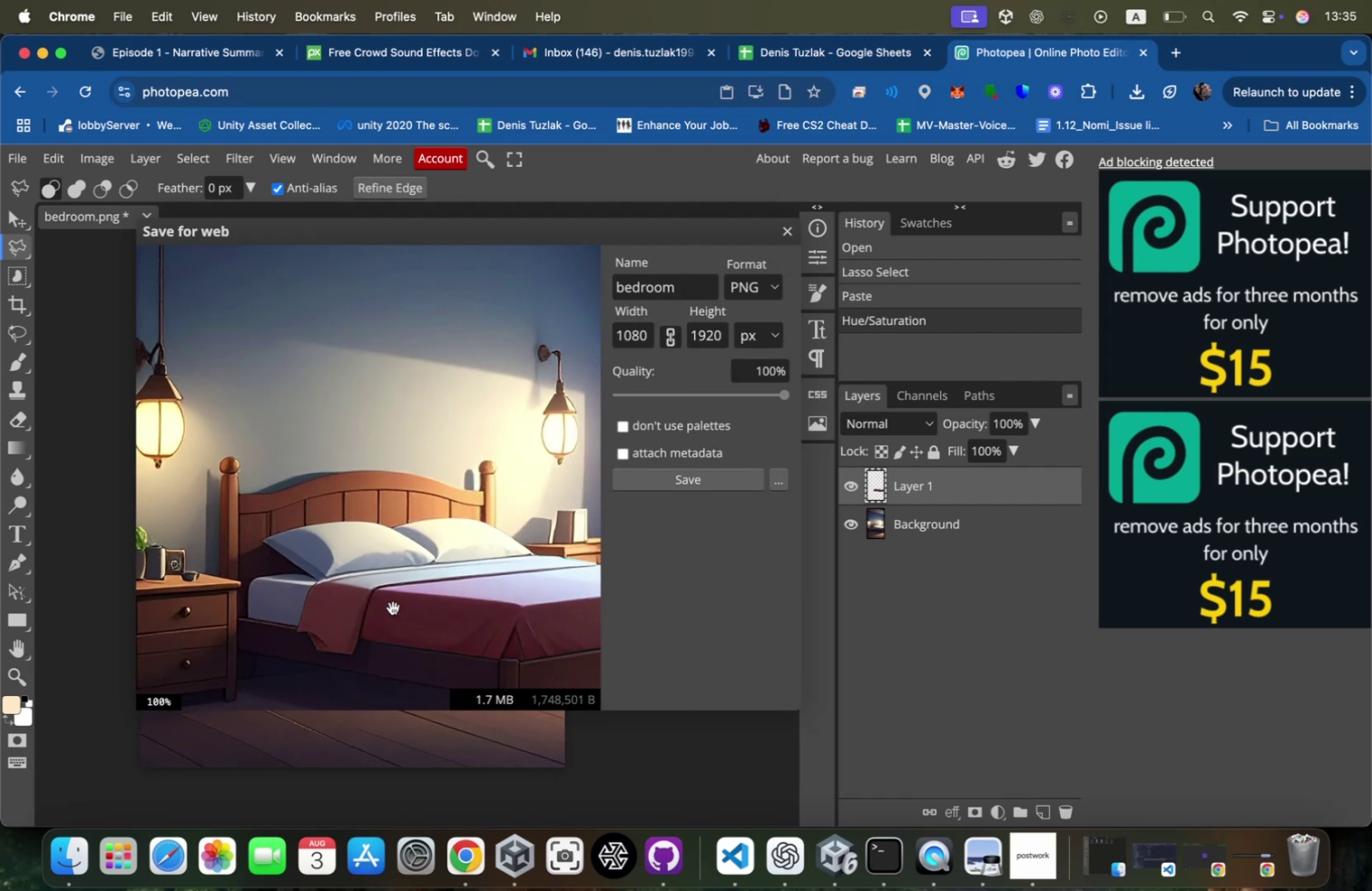 
left_click([733, 475])
 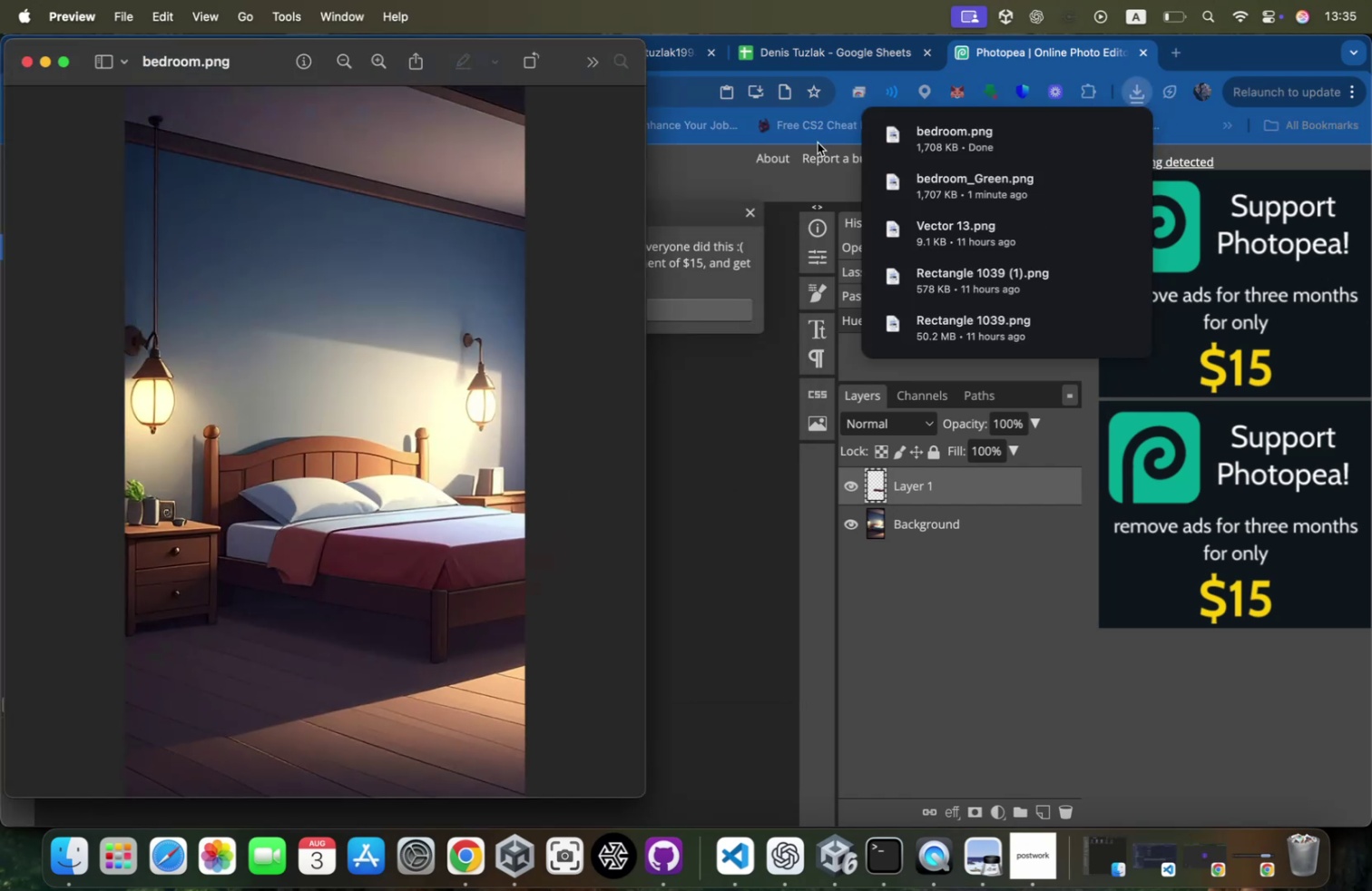 
mouse_move([1079, 137])
 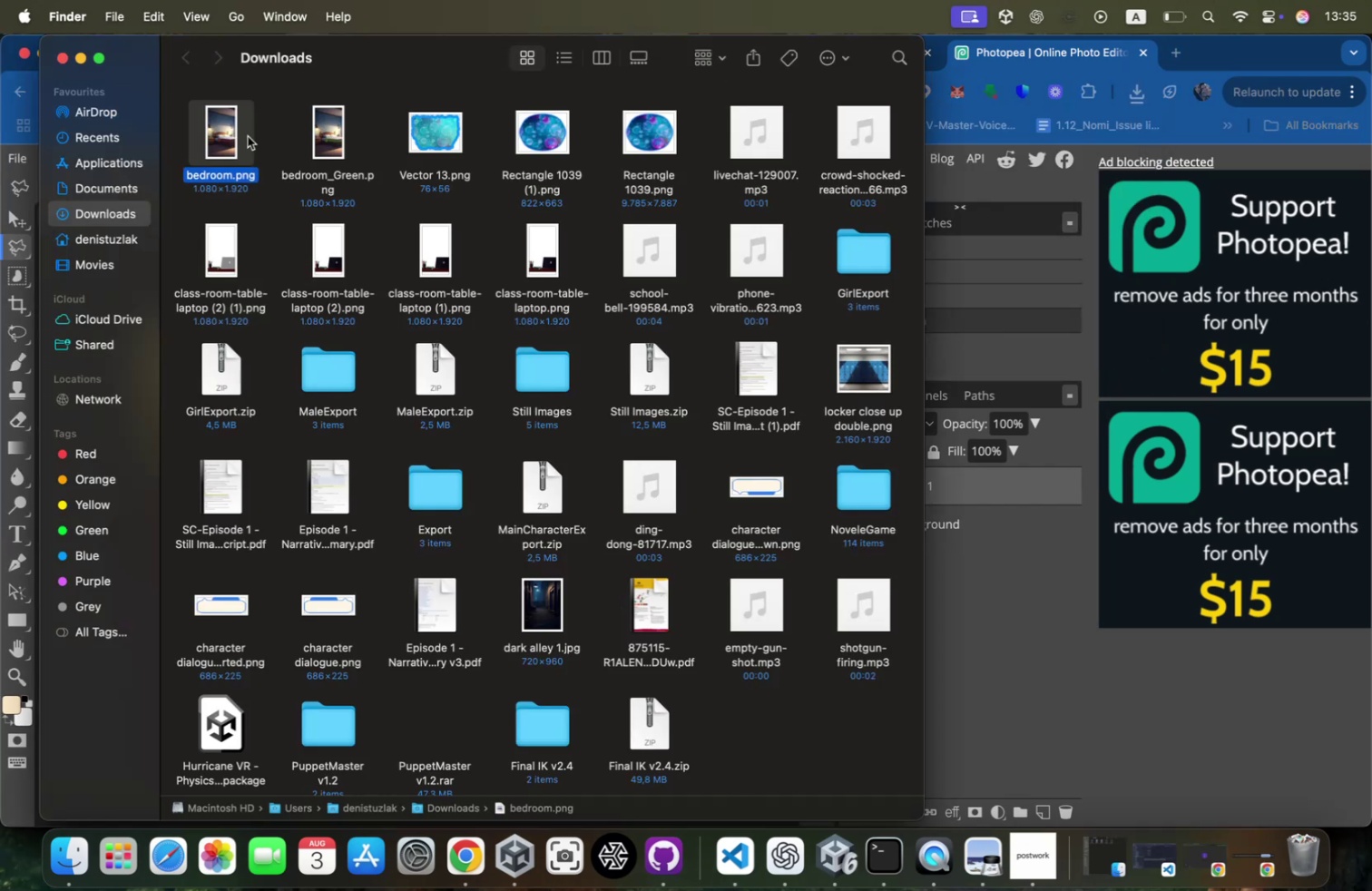 
left_click([212, 173])
 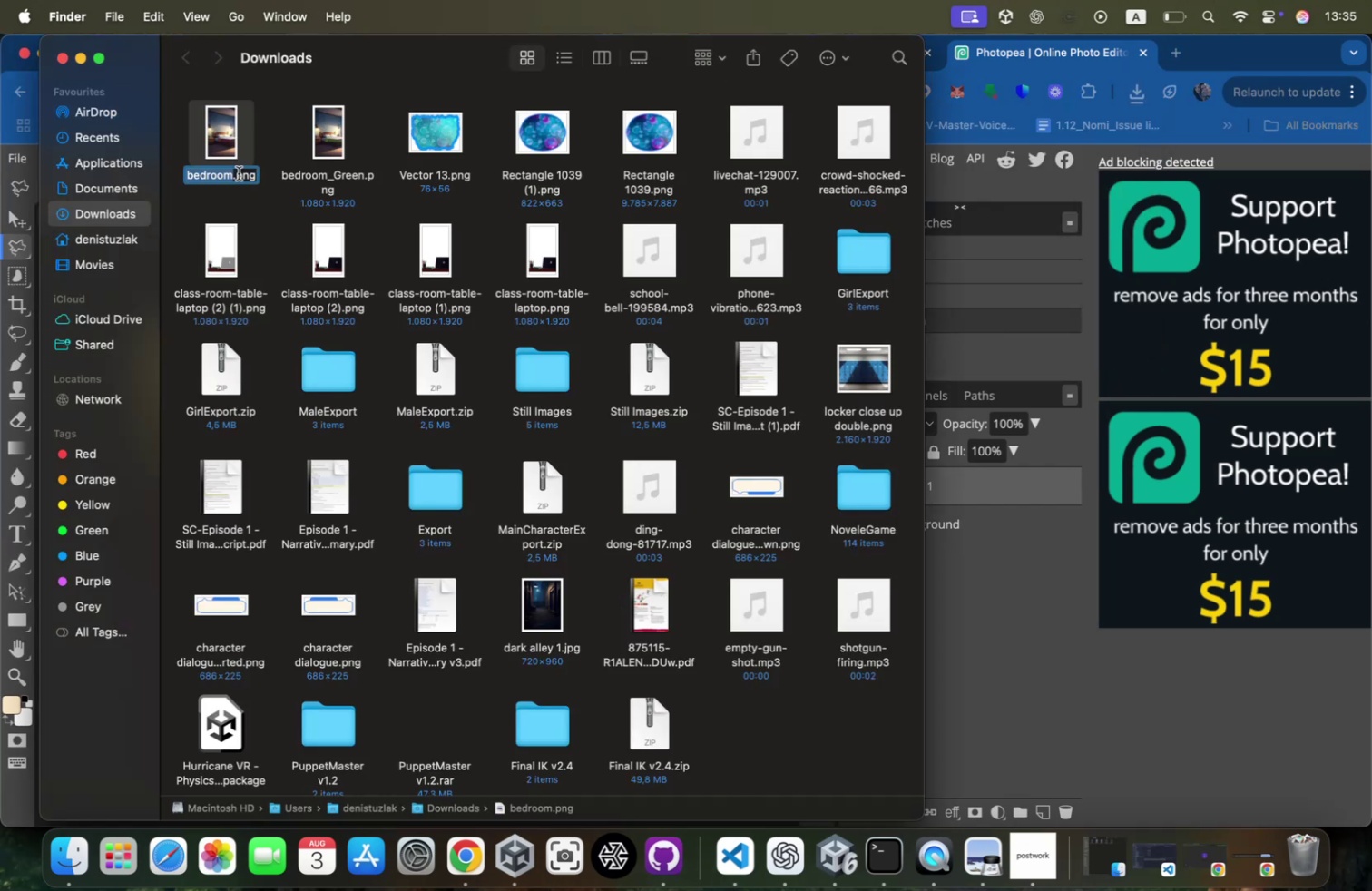 
key(ArrowRight)
 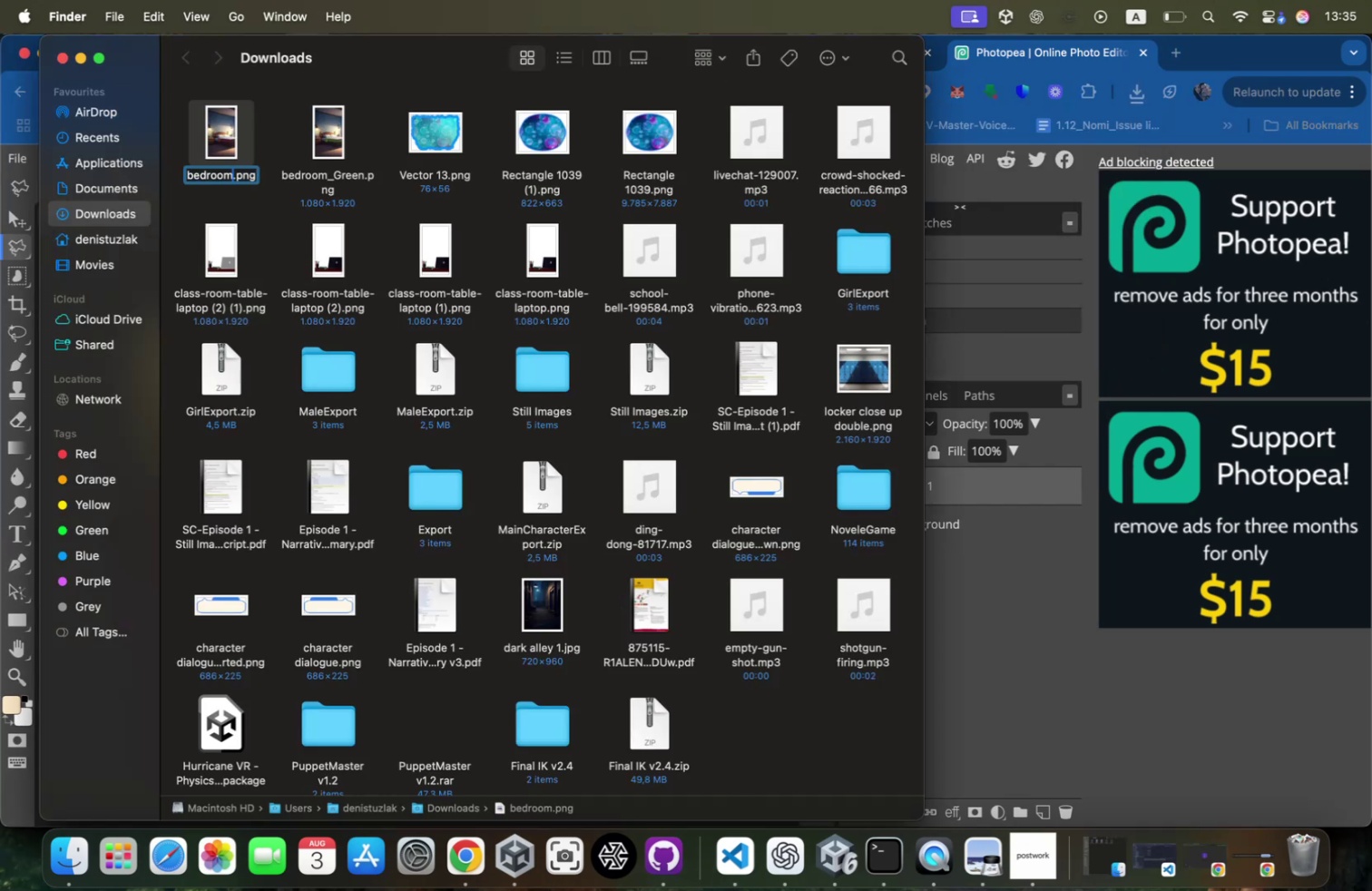 
type(_+)
key(Backspace)
type(orabge)
 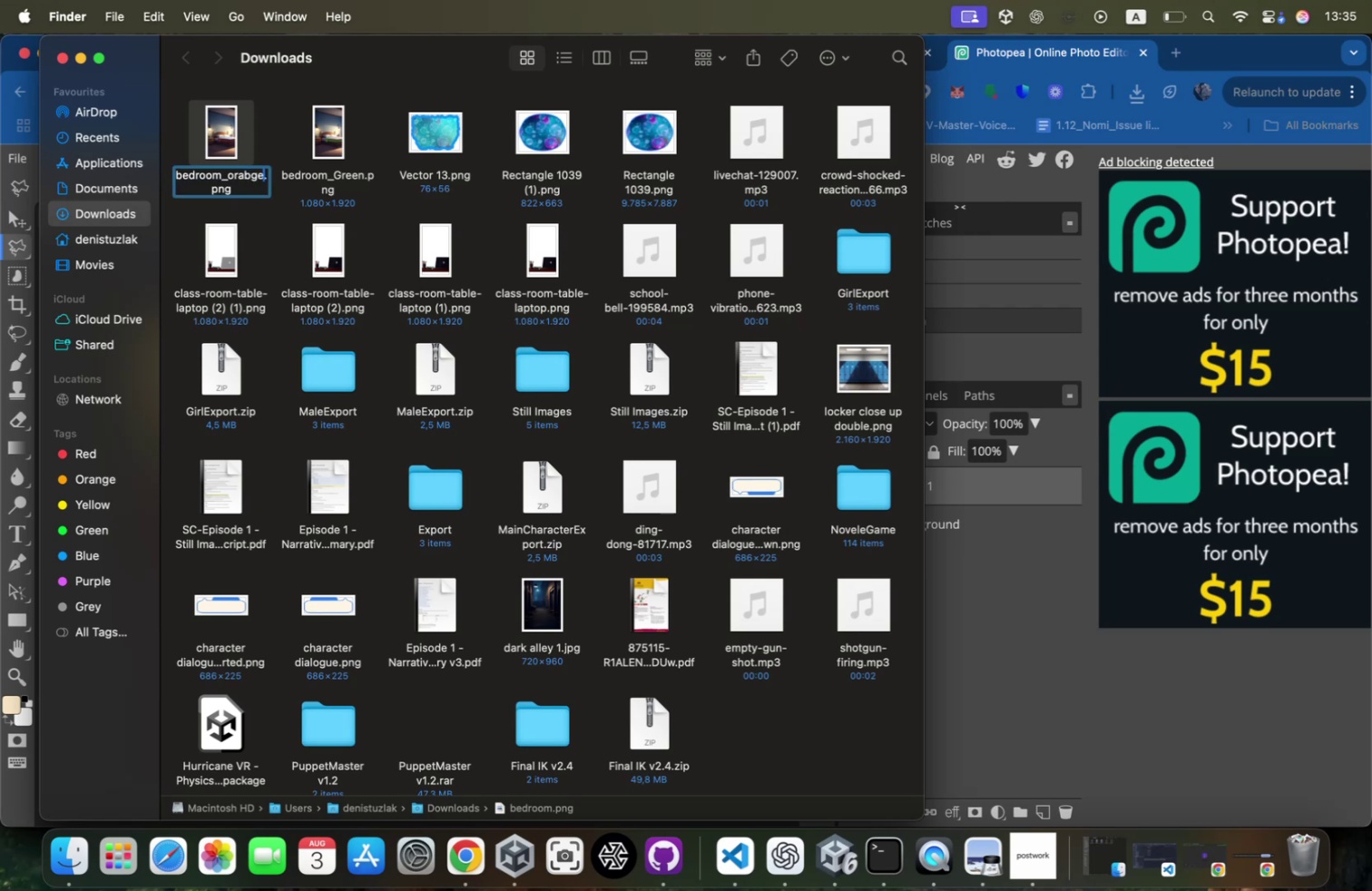 
key(Enter)
 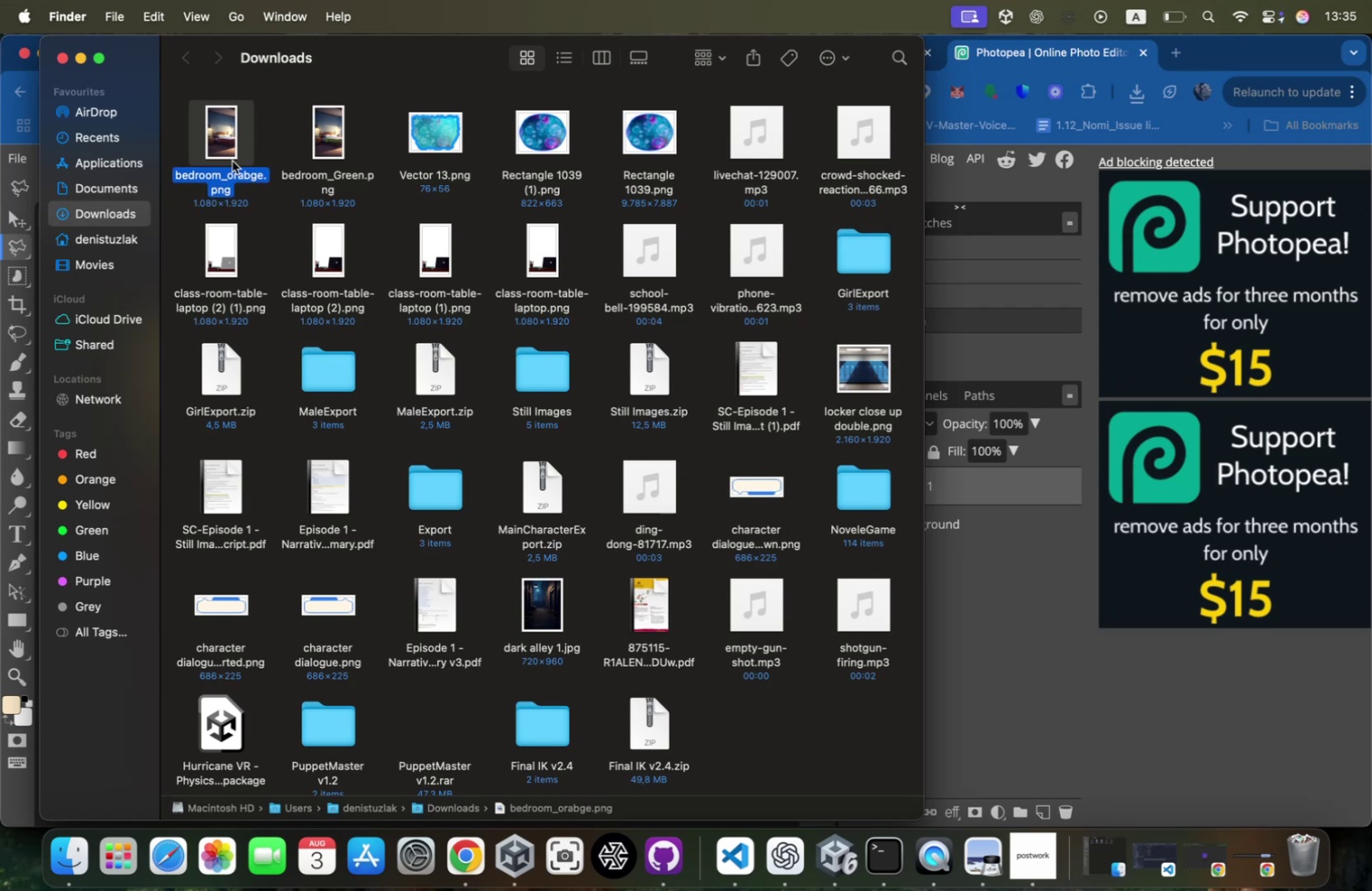 
left_click([231, 169])
 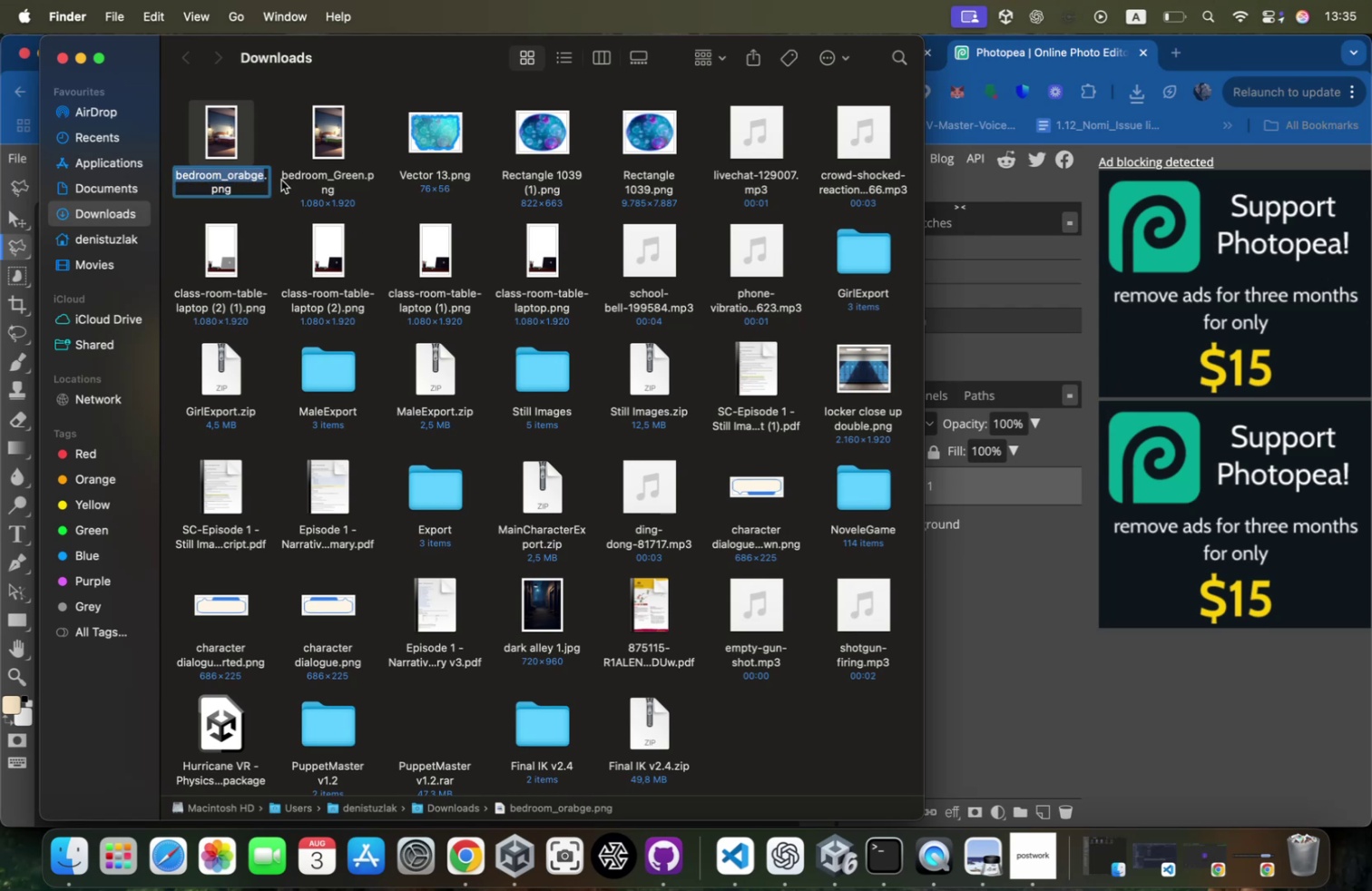 
key(ArrowRight)
 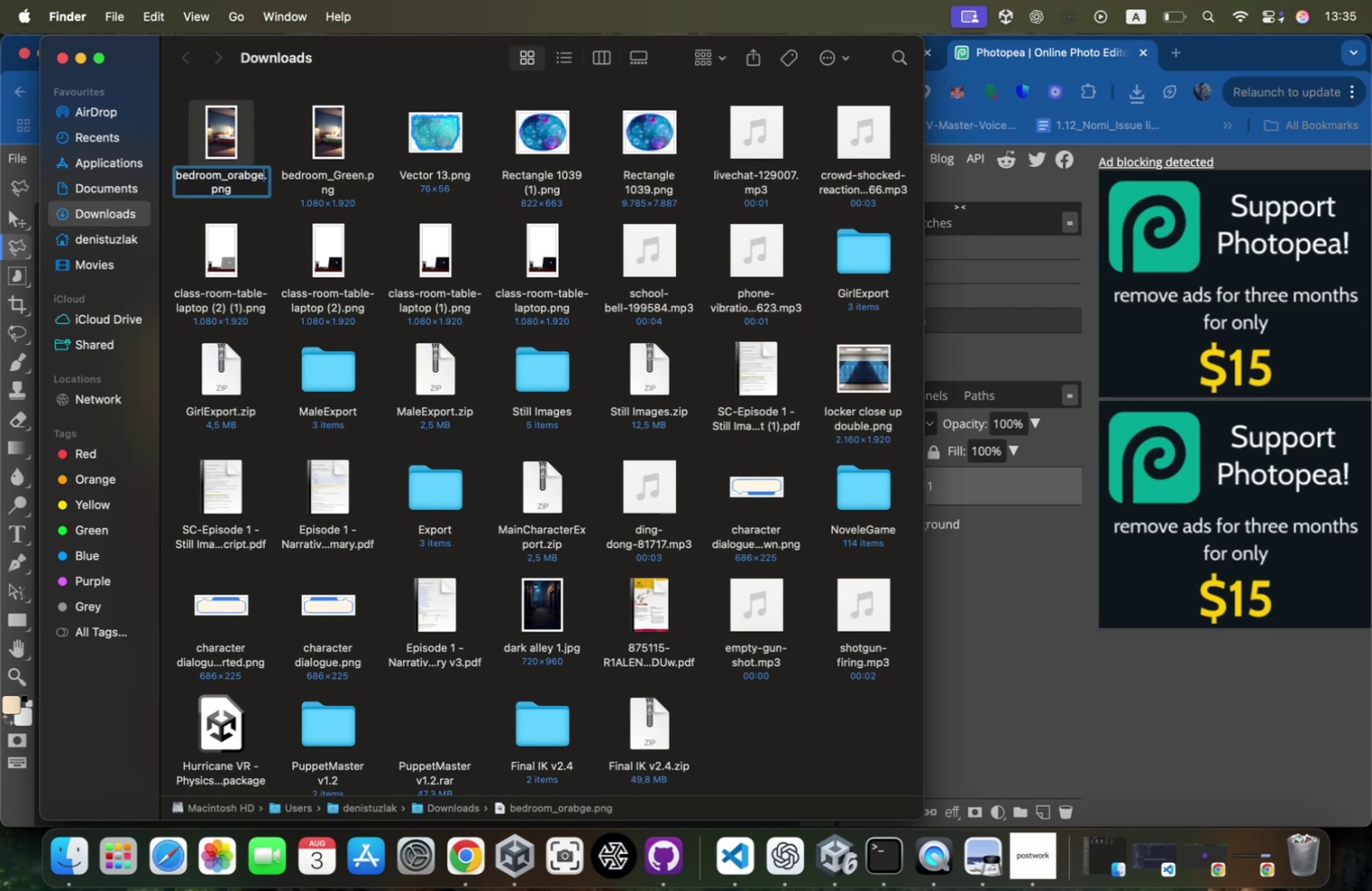 
key(ArrowLeft)
 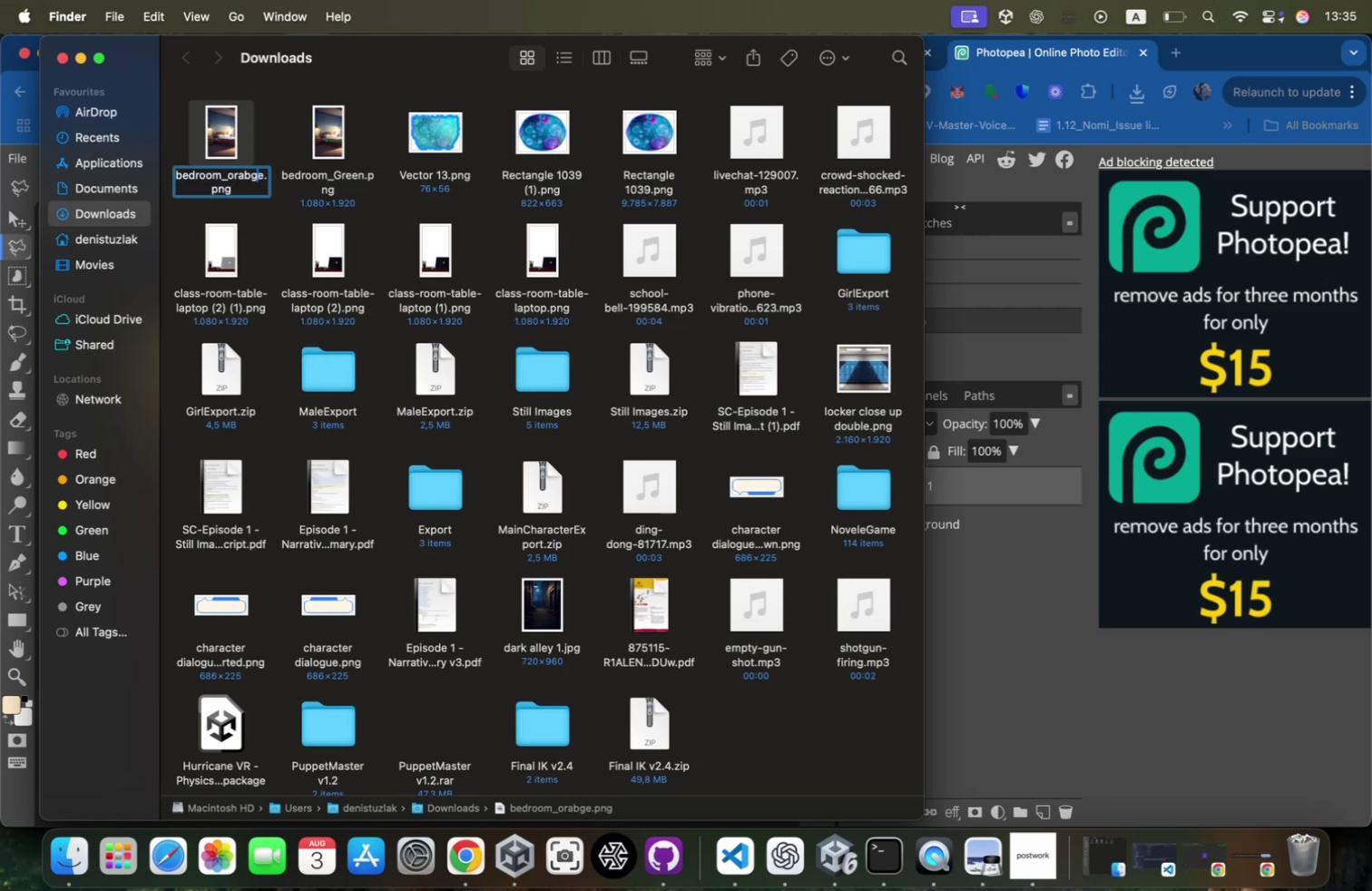 
key(ArrowLeft)
 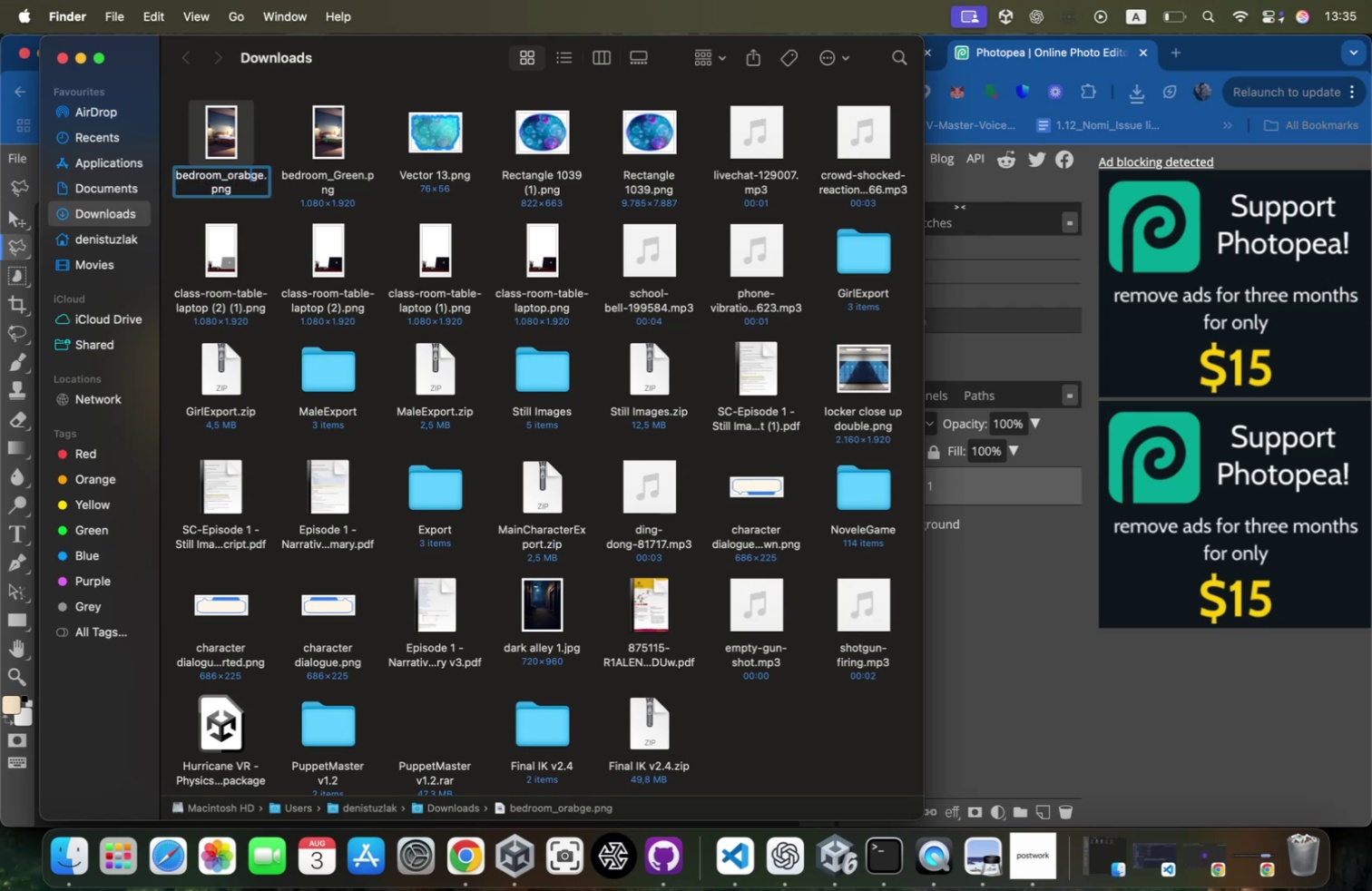 
key(ArrowRight)
 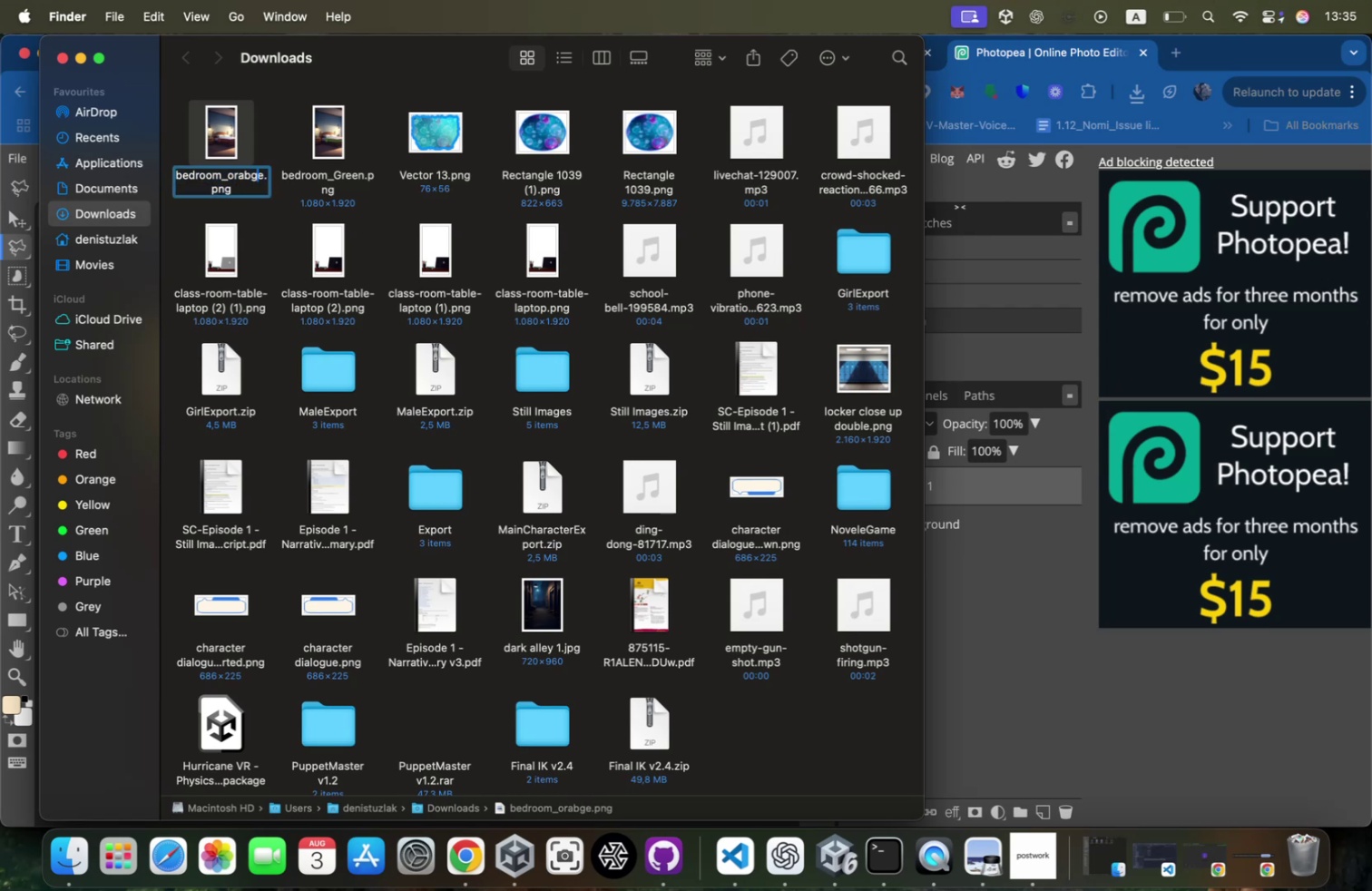 
key(Backspace)
key(Backspace)
type(ng)
 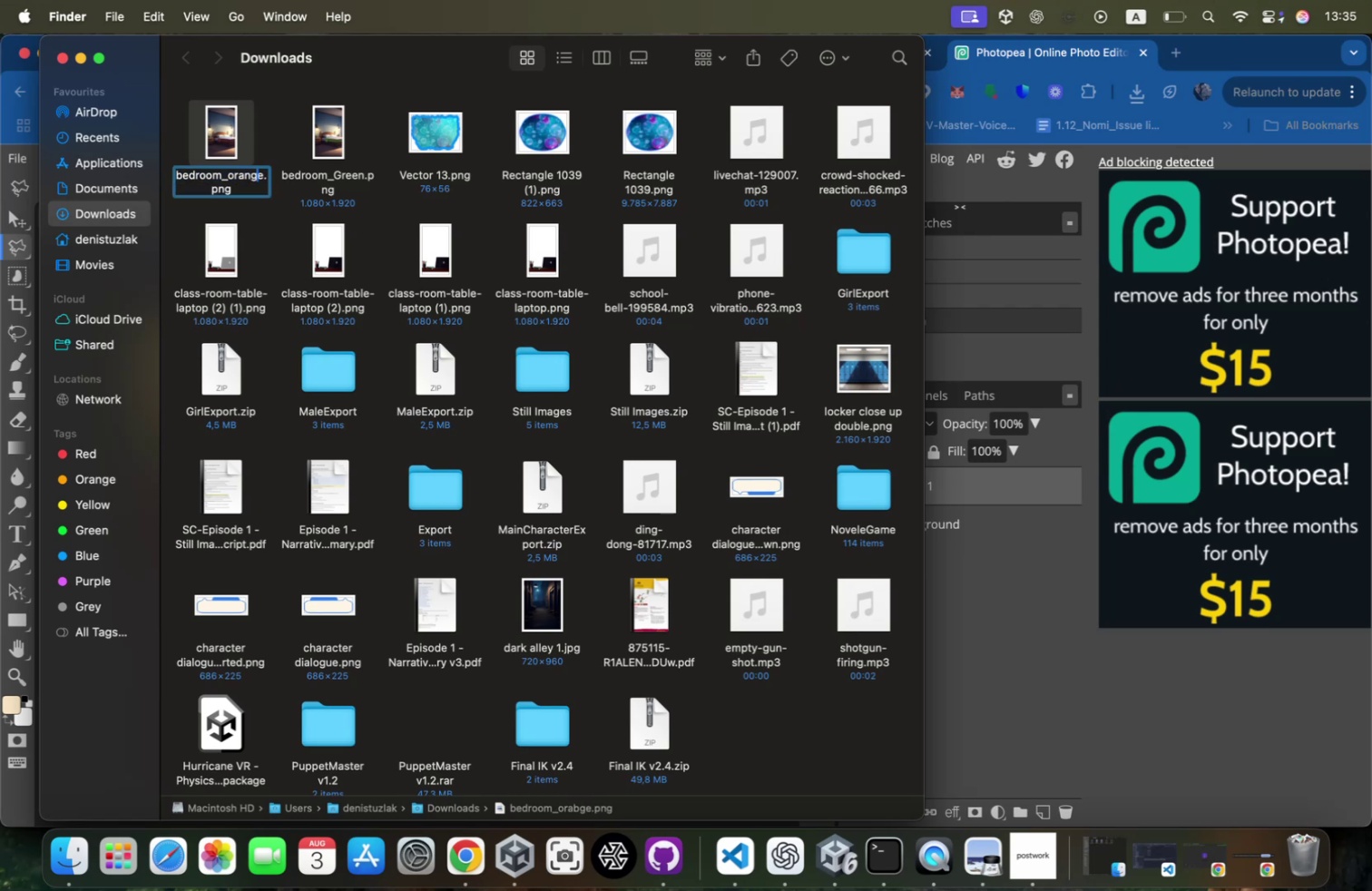 
key(Enter)
 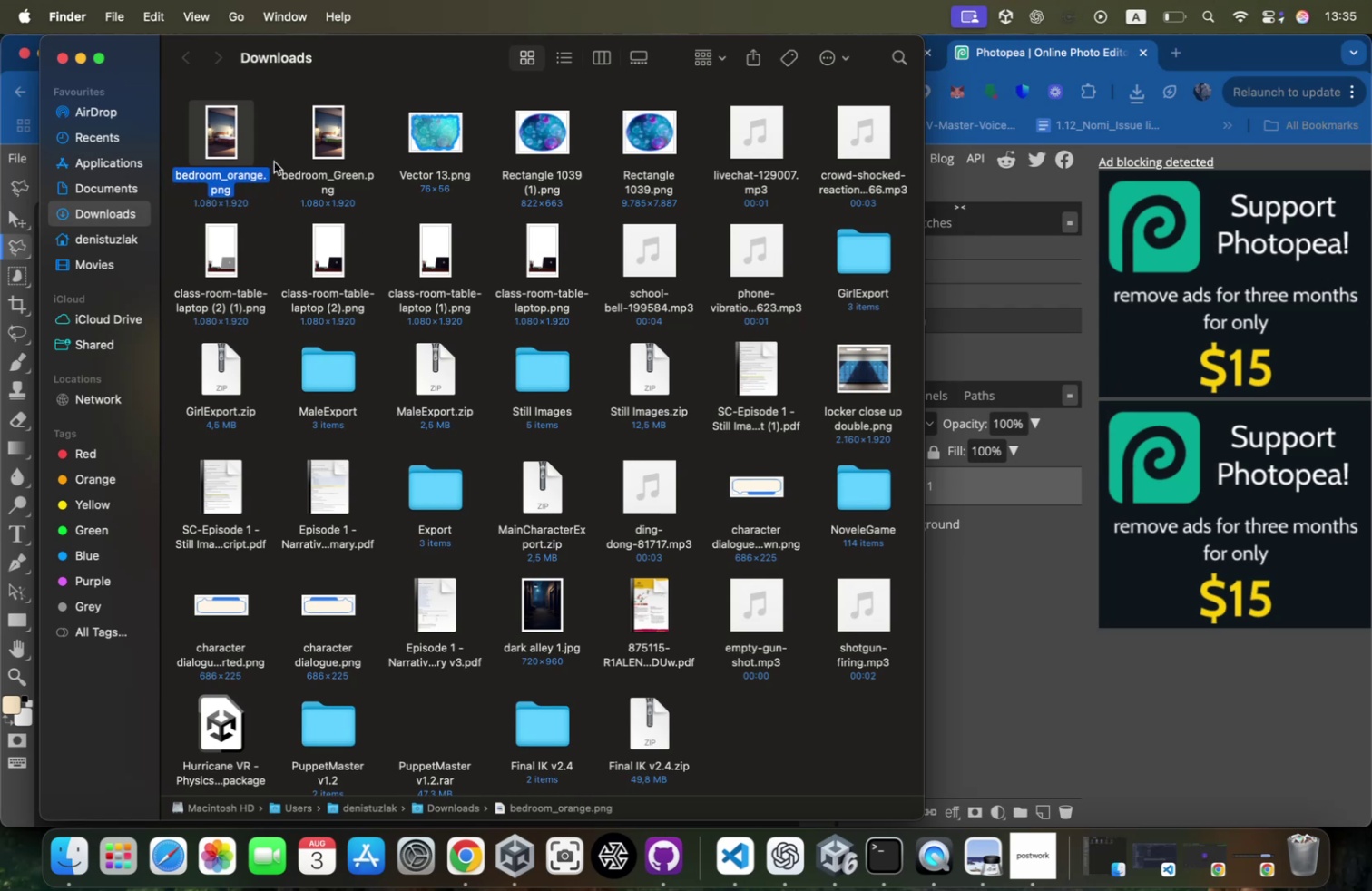 
hold_key(key=CommandLeft, duration=0.55)
 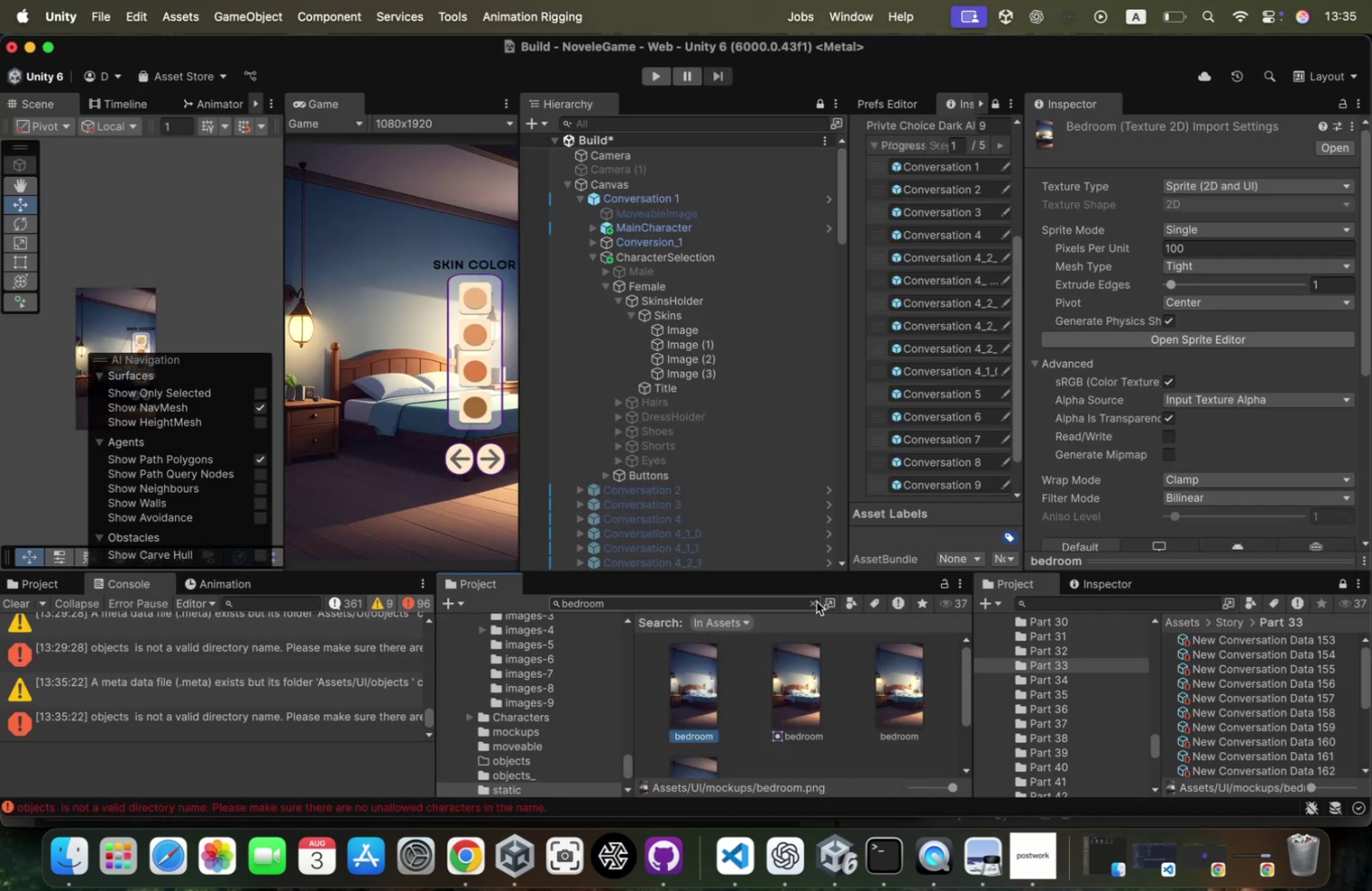 
wait(5.62)
 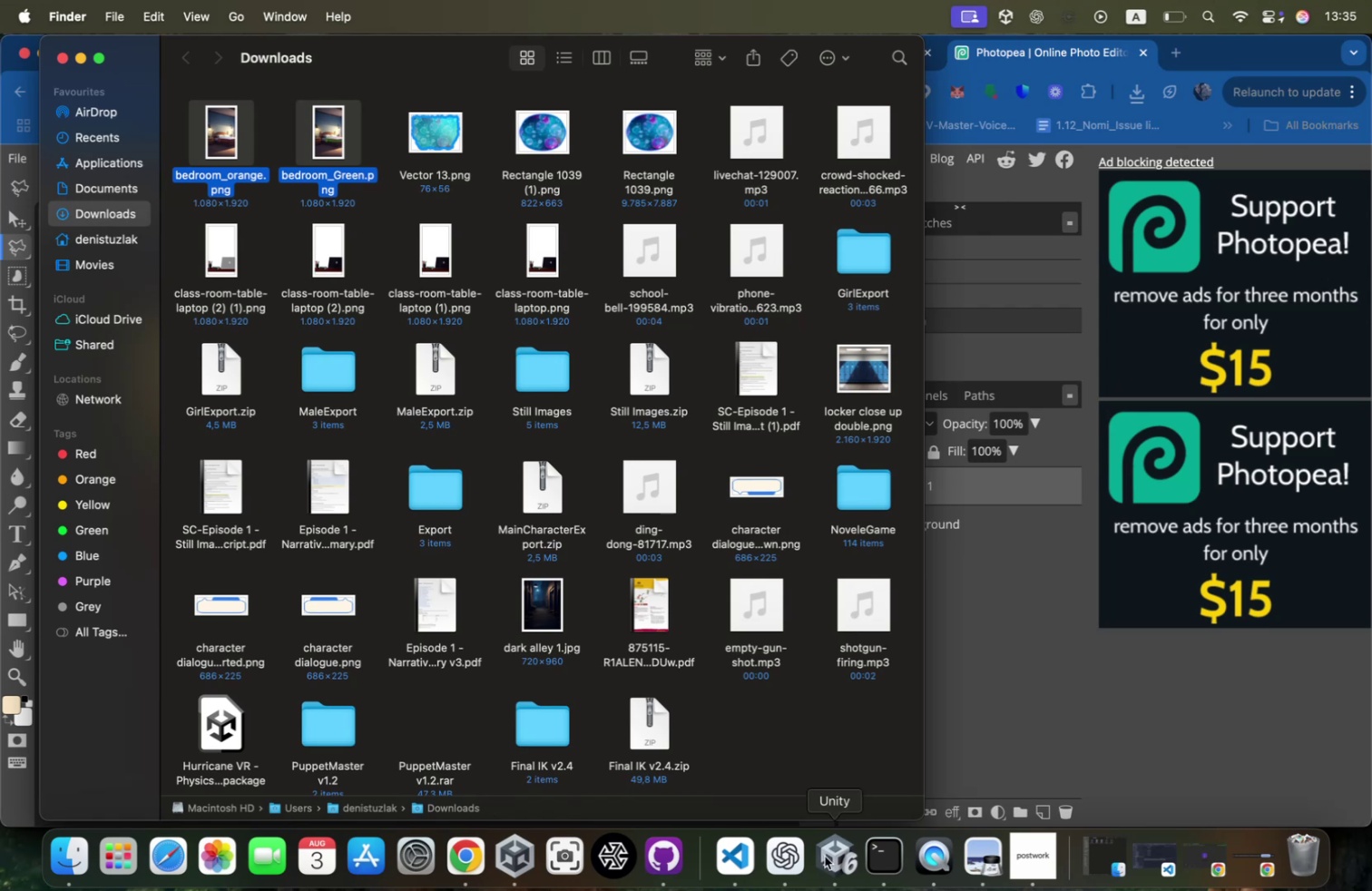 
scroll: coordinate [740, 703], scroll_direction: down, amount: 200.0
 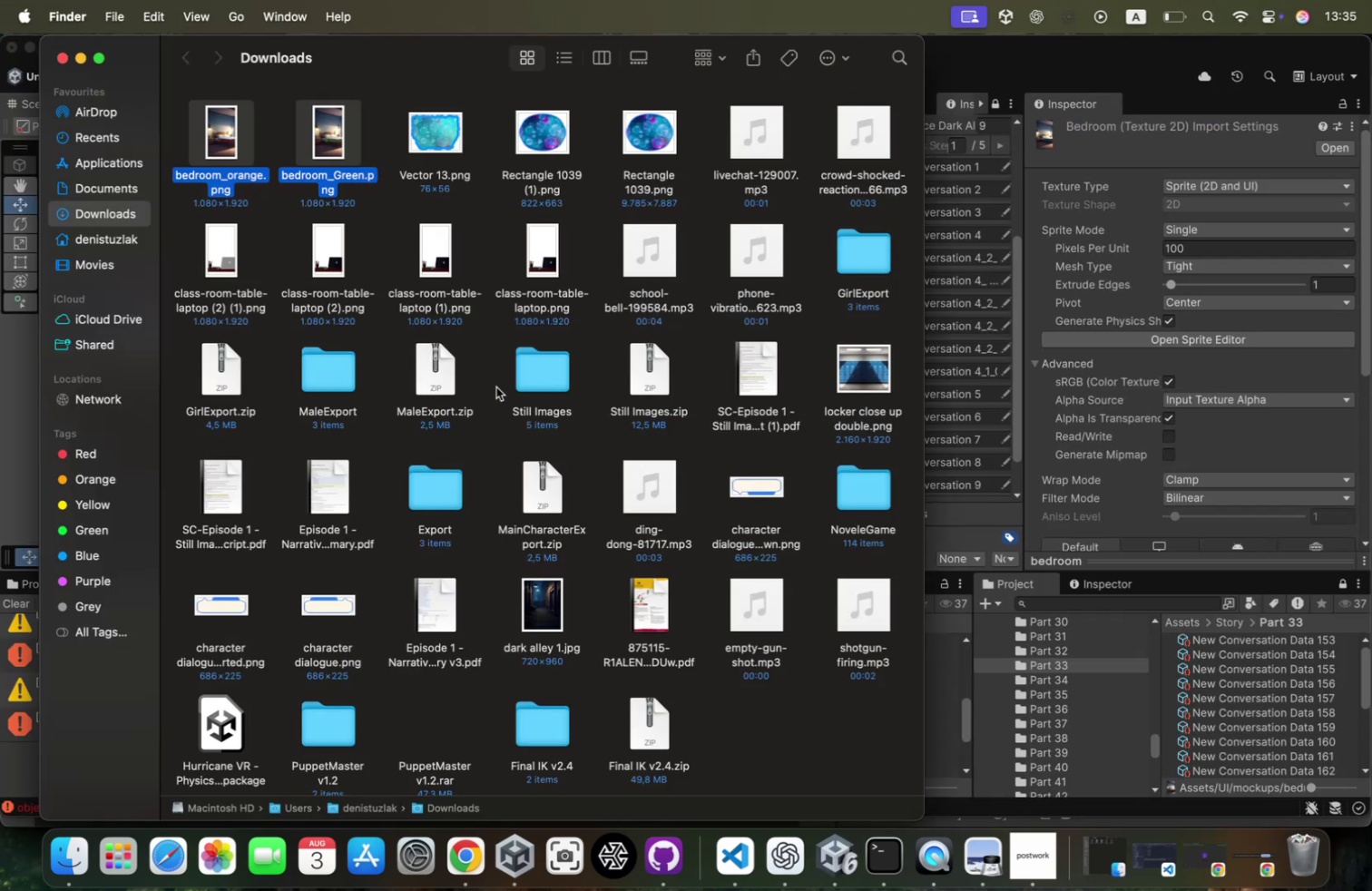 
key(Meta+CommandLeft)
 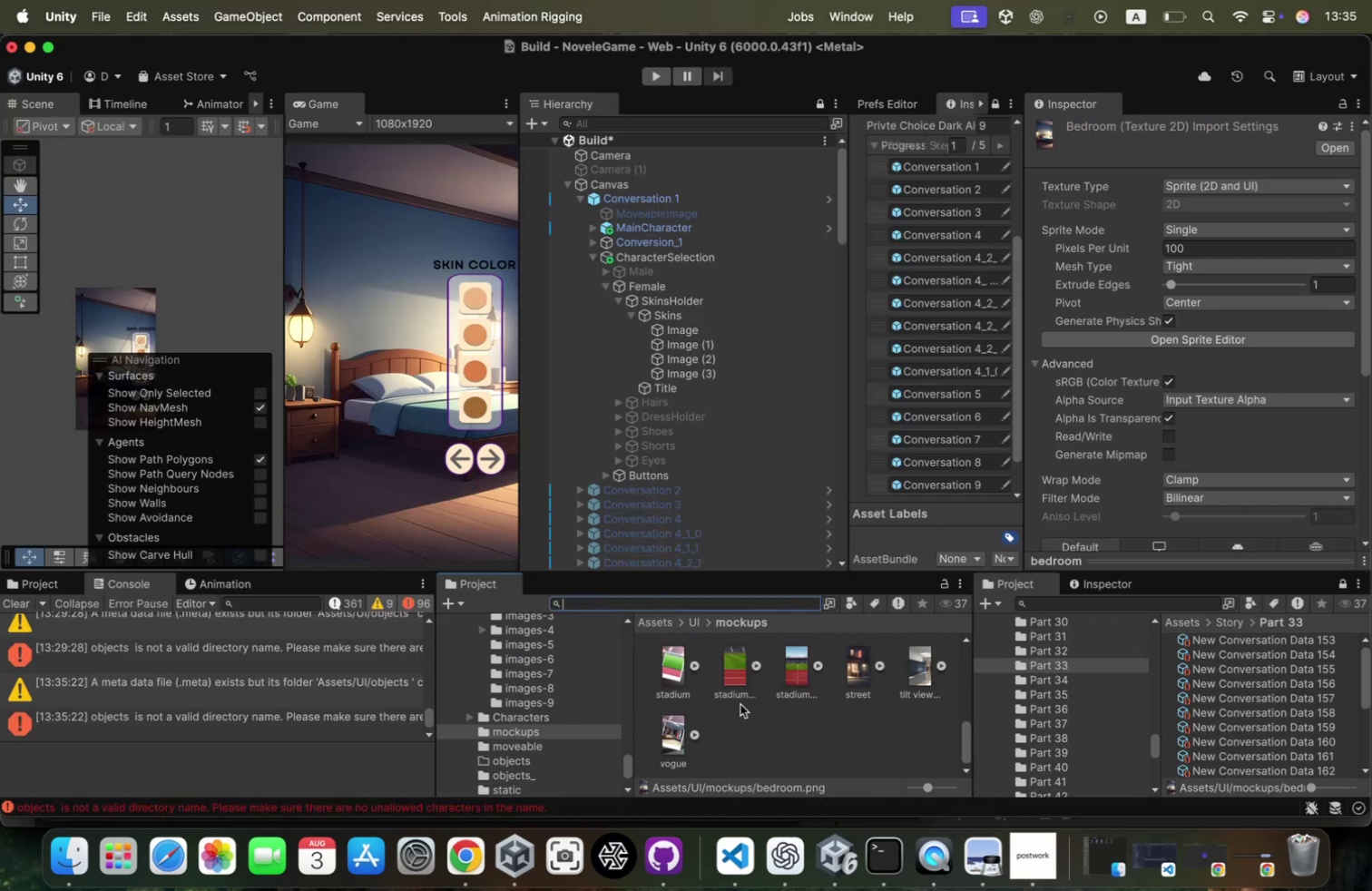 
key(Meta+Tab)
 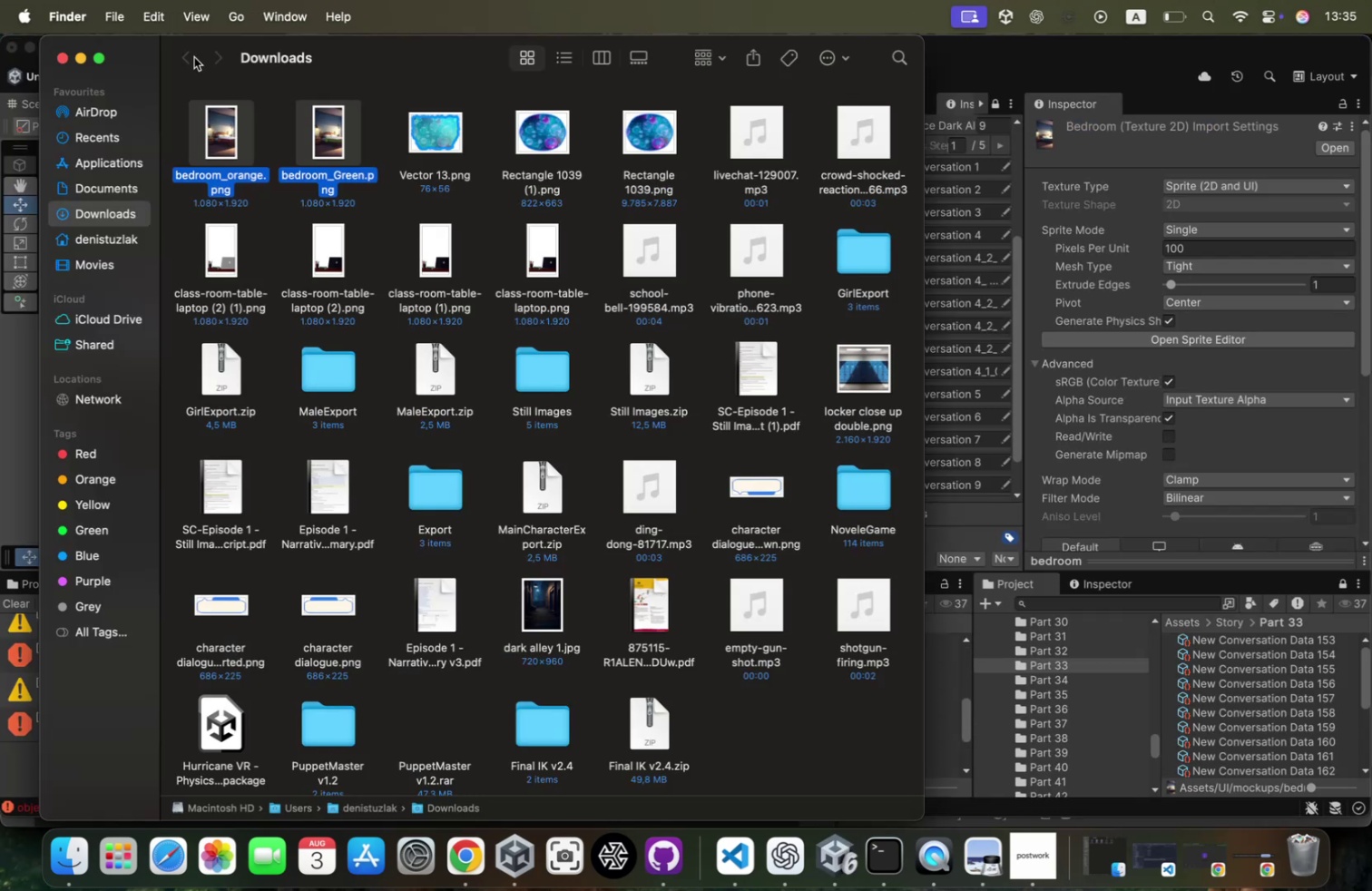 
left_click_drag(start_coordinate=[220, 123], to_coordinate=[943, 678])
 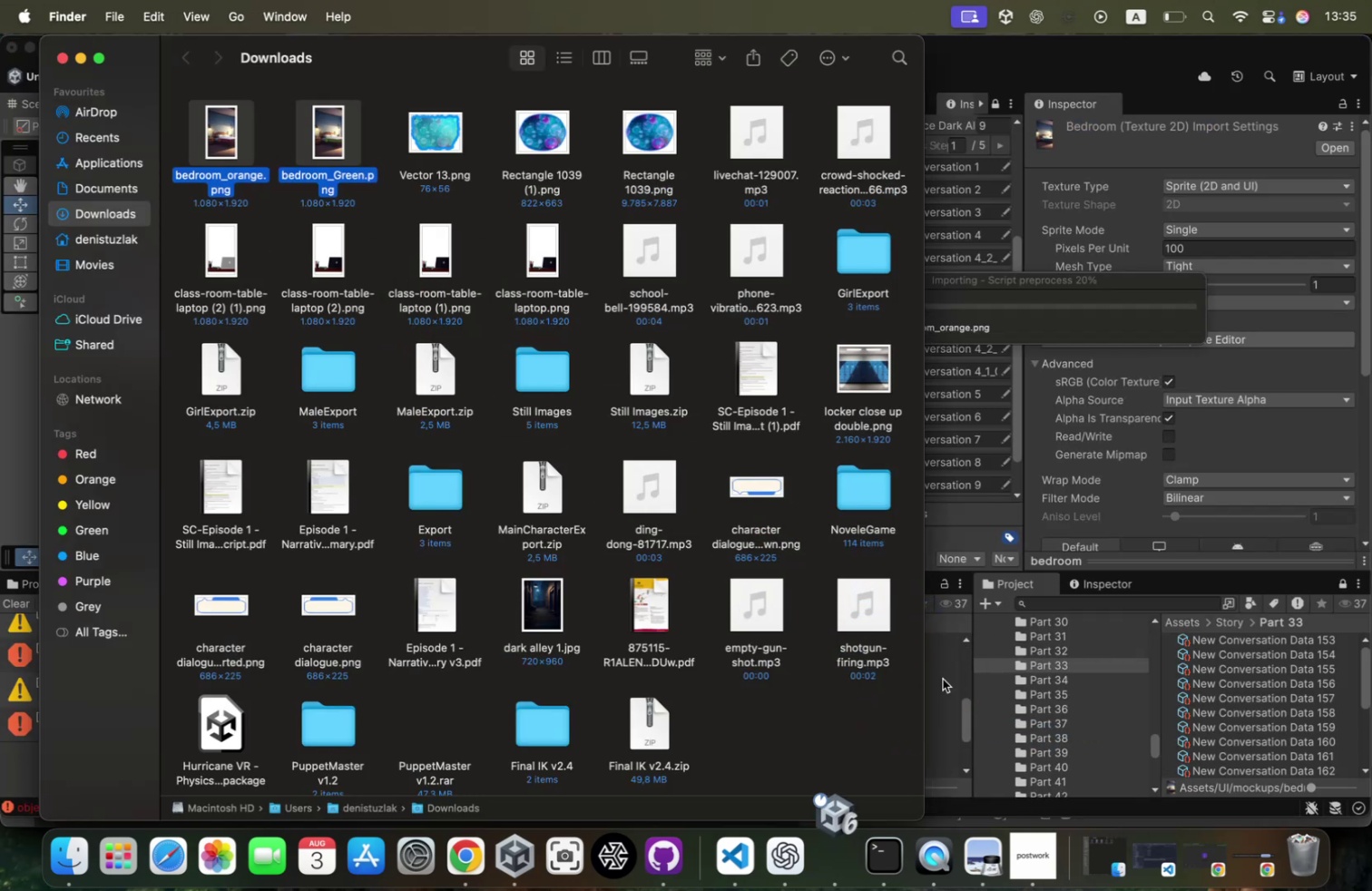 
key(Meta+CommandLeft)
 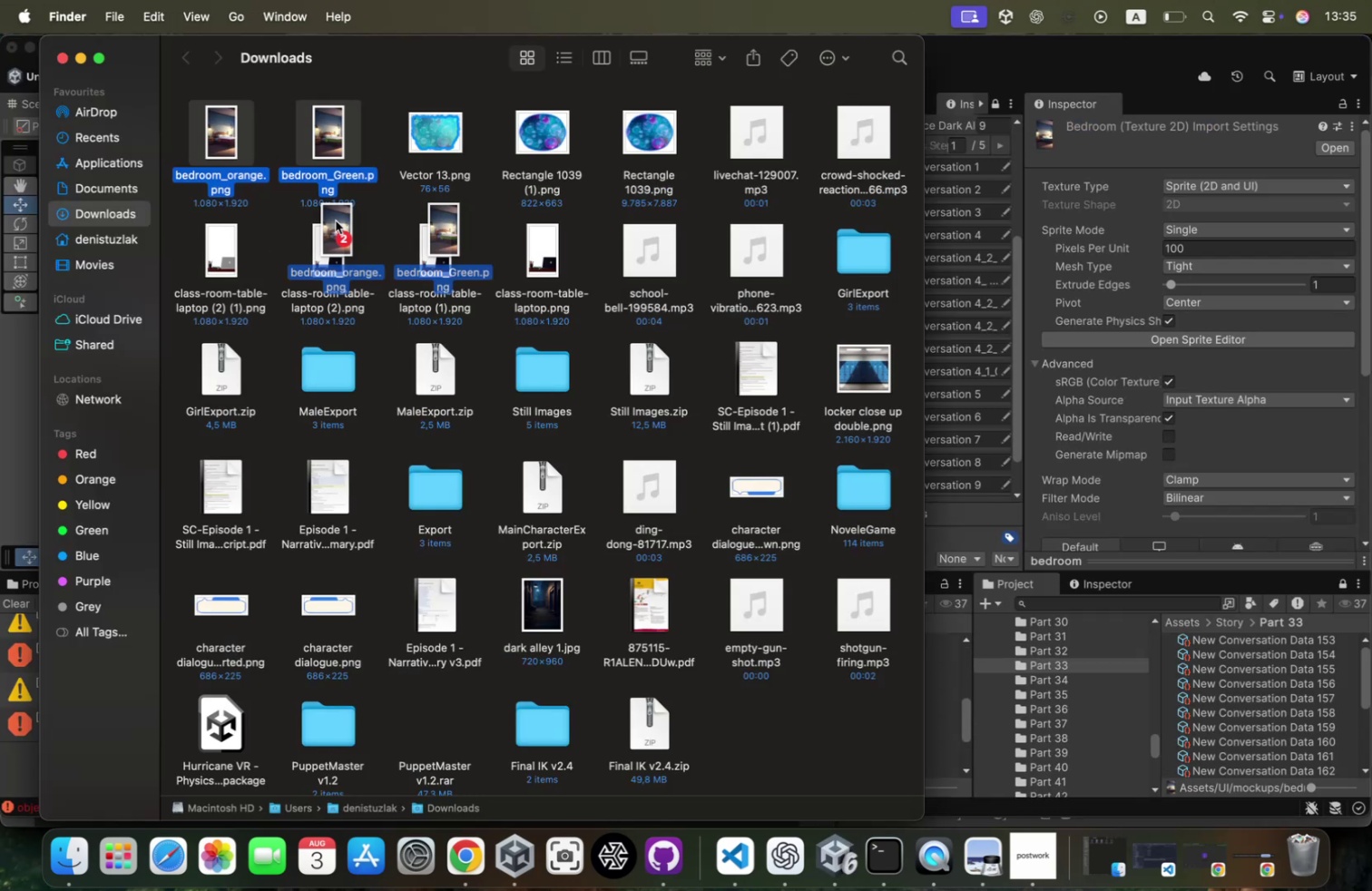 
key(Meta+Tab)
 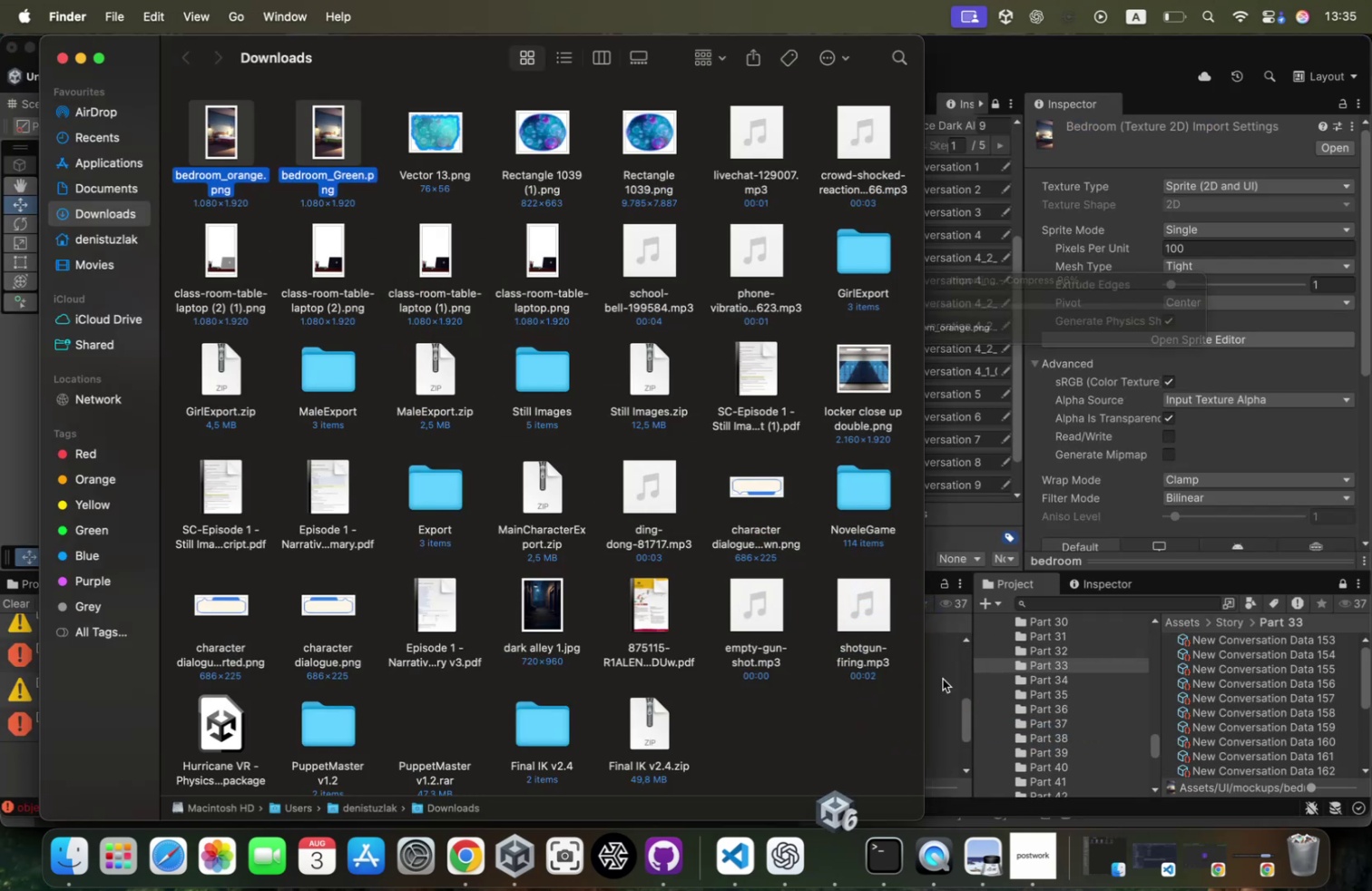 
scroll: coordinate [805, 671], scroll_direction: up, amount: 102.0
 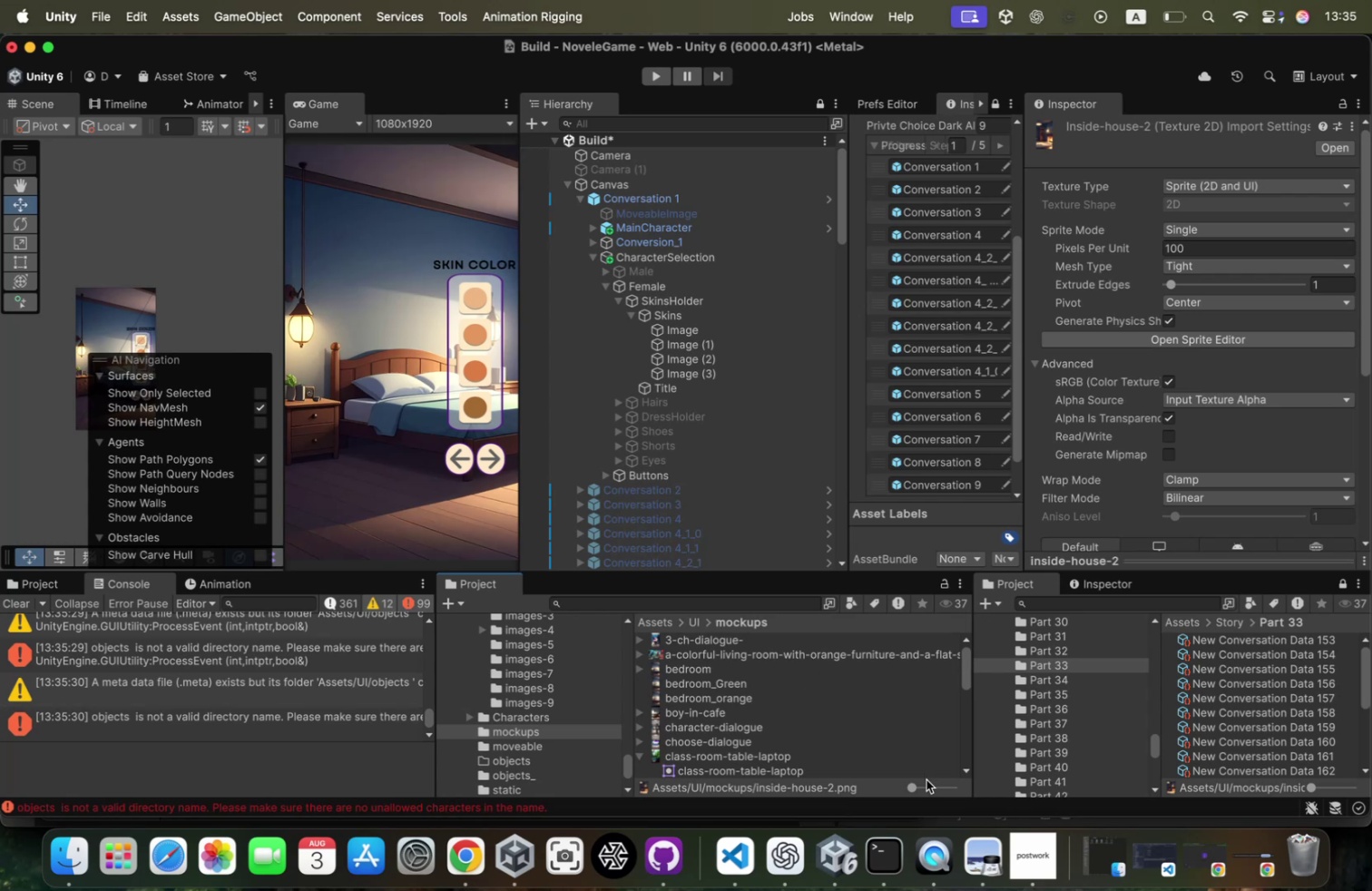 
left_click_drag(start_coordinate=[921, 782], to_coordinate=[969, 777])
 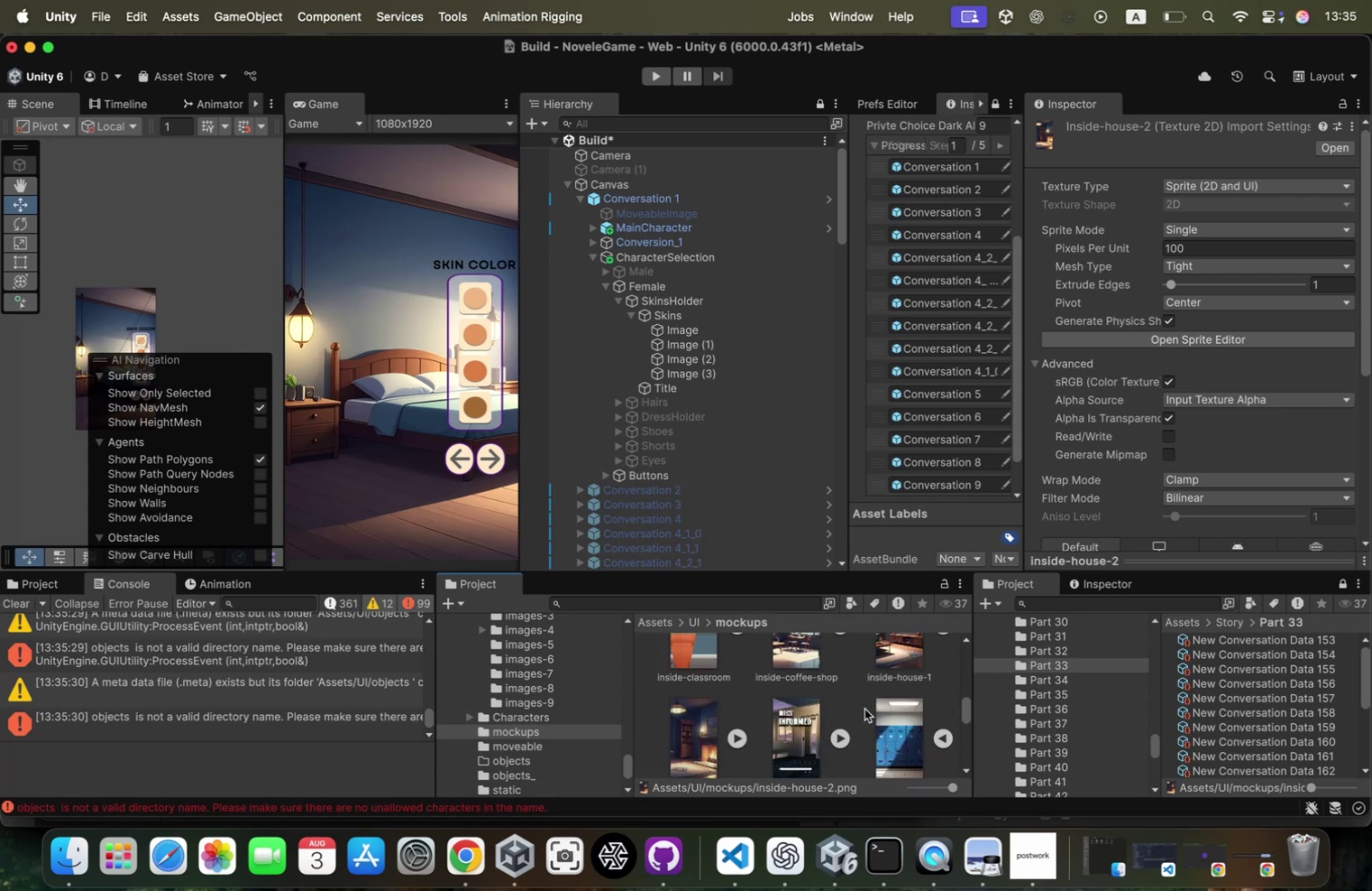 
scroll: coordinate [860, 703], scroll_direction: up, amount: 195.0
 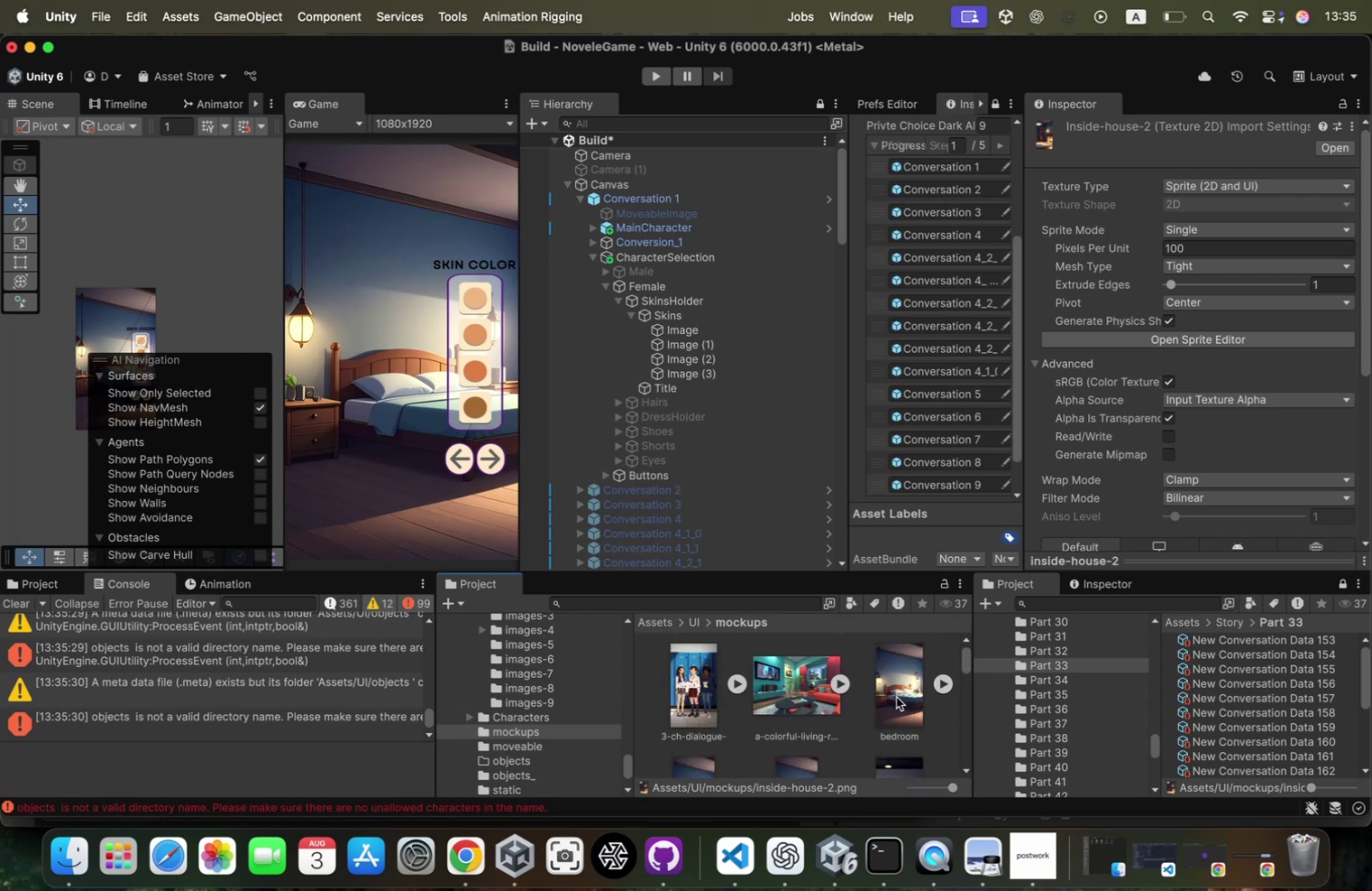 
left_click([897, 696])
 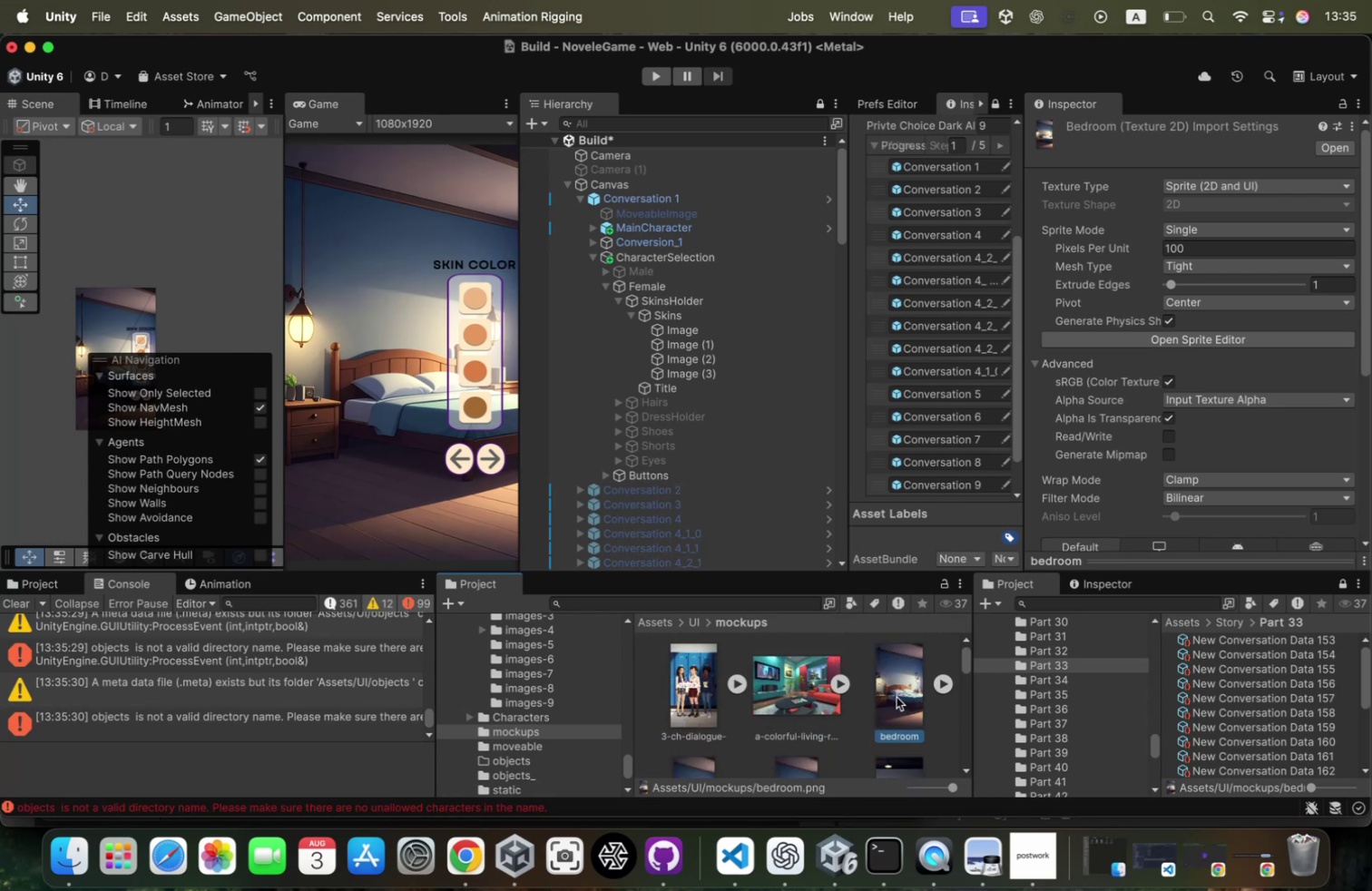 
scroll: coordinate [897, 696], scroll_direction: down, amount: 7.0
 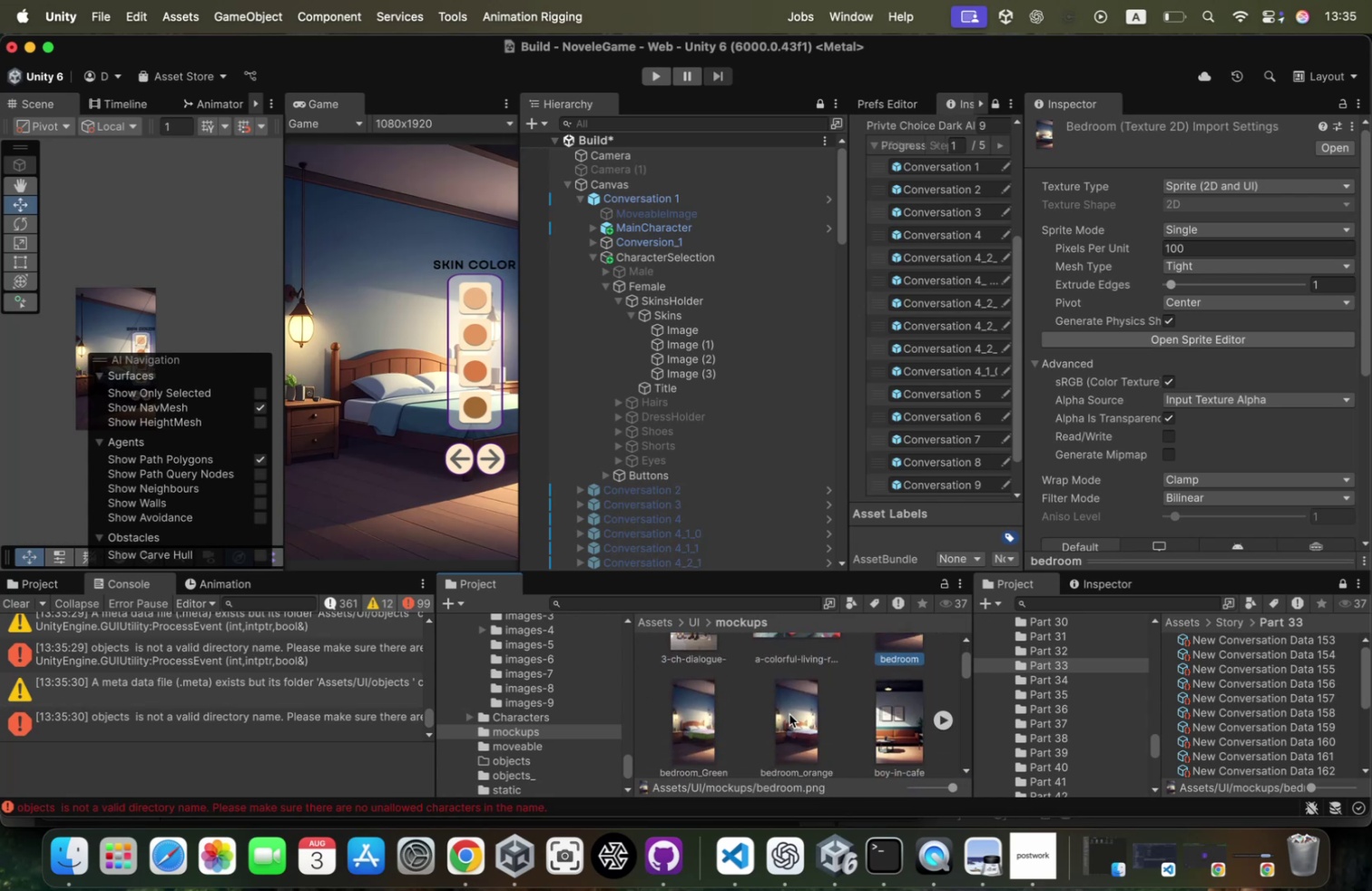 
scroll: coordinate [791, 730], scroll_direction: up, amount: 5.0
 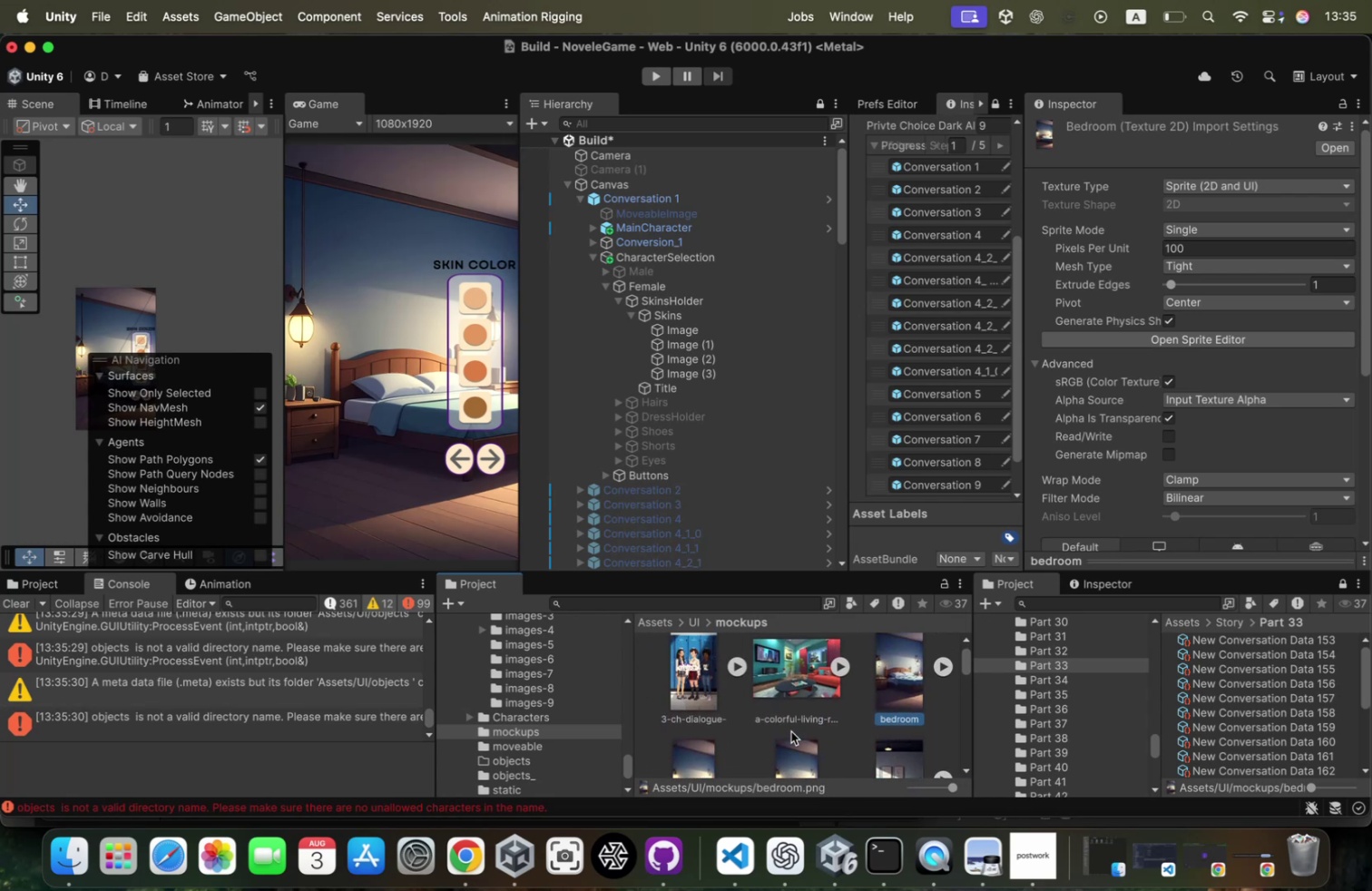 
scroll: coordinate [791, 730], scroll_direction: down, amount: 4.0
 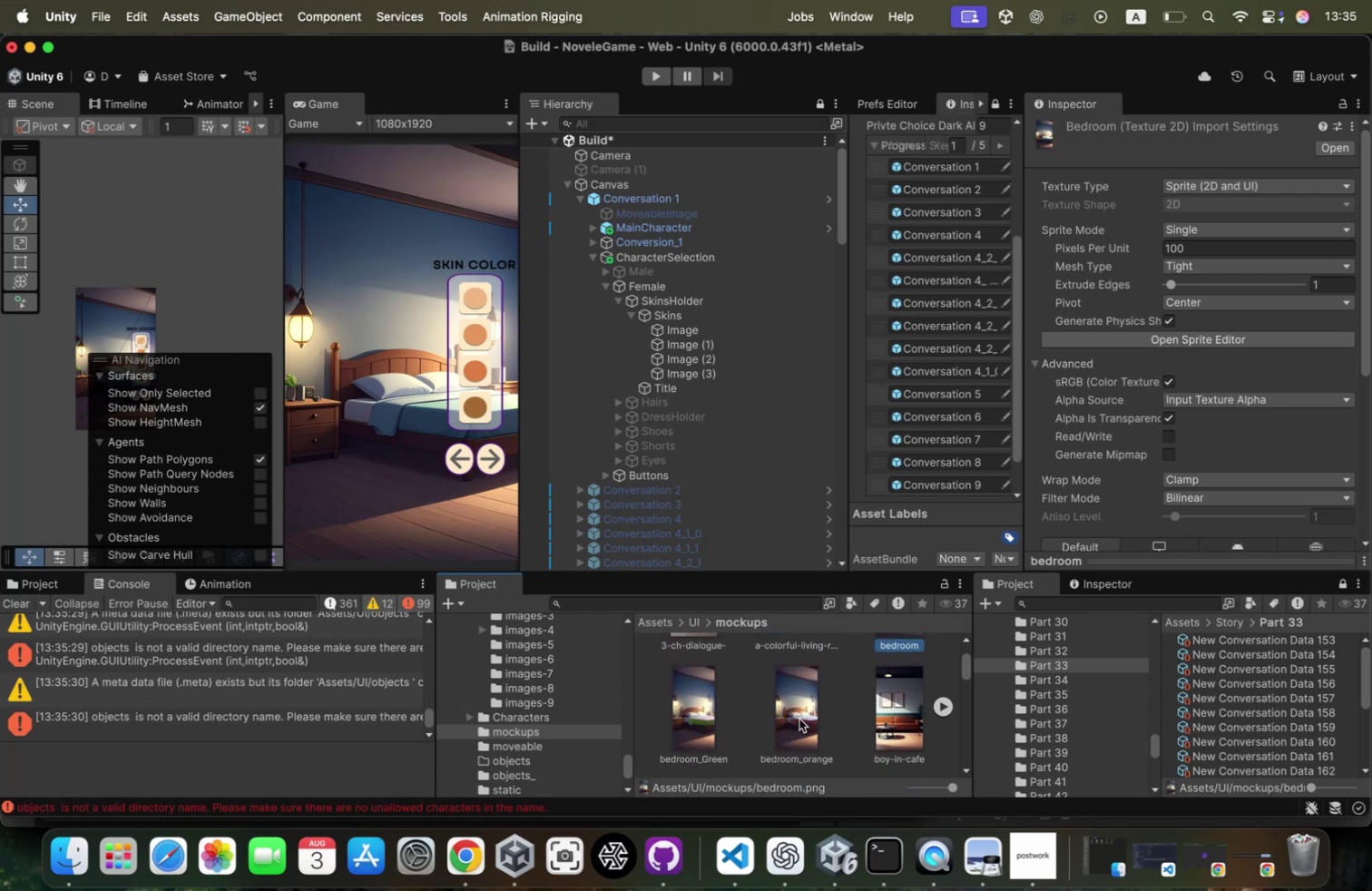 
left_click([799, 718])
 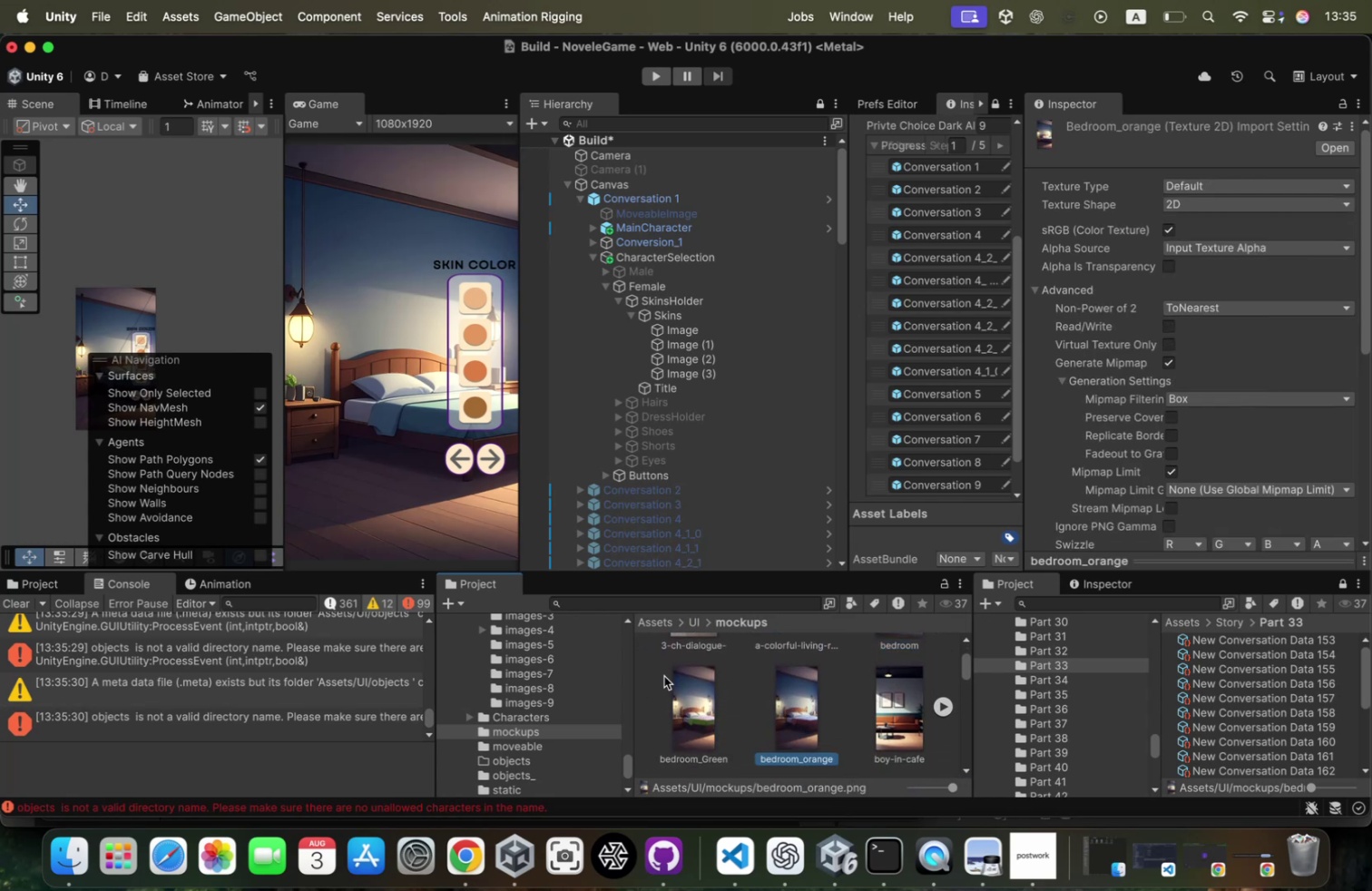 
left_click([693, 708])
 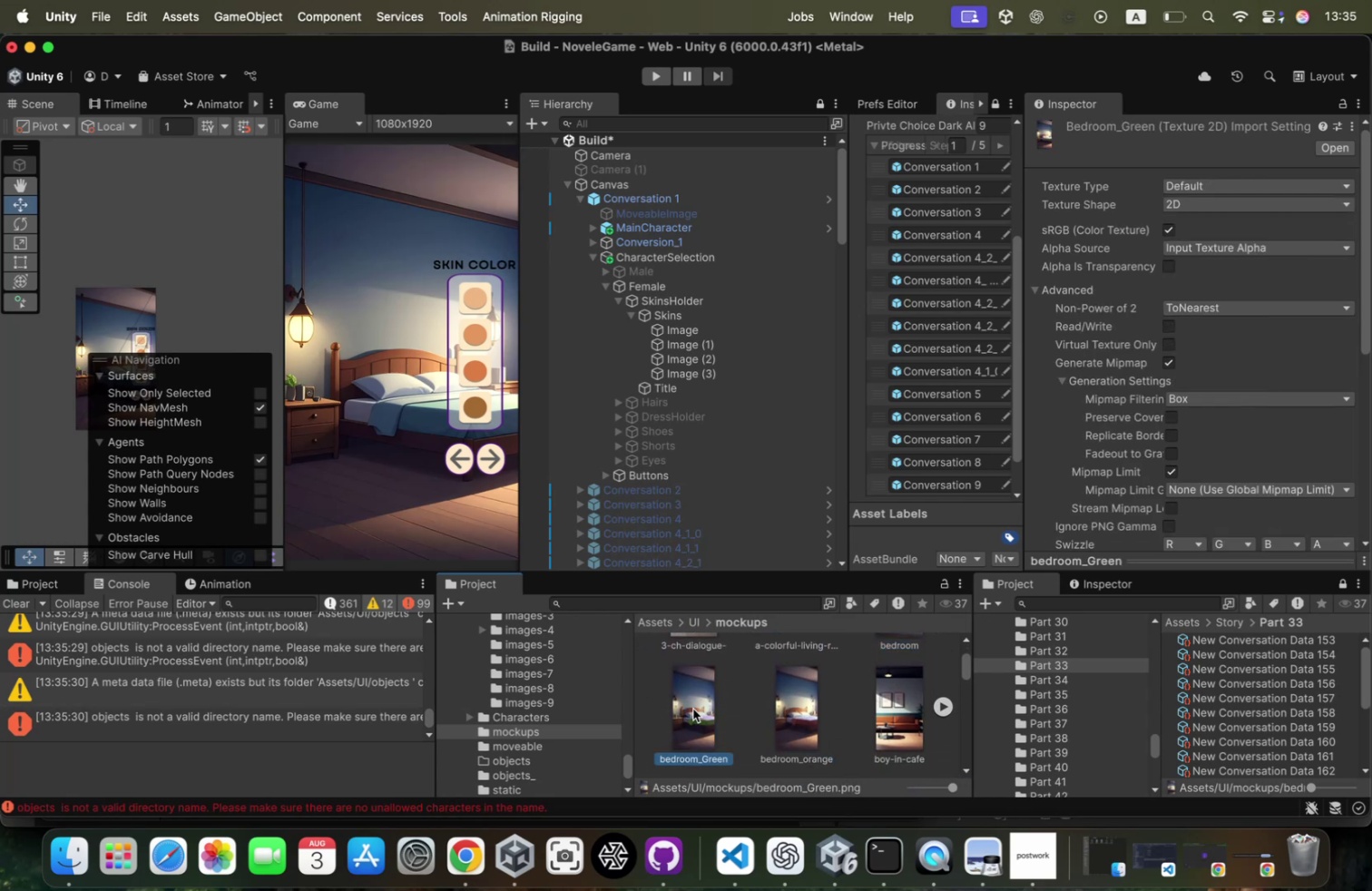 
scroll: coordinate [693, 708], scroll_direction: up, amount: 6.0
 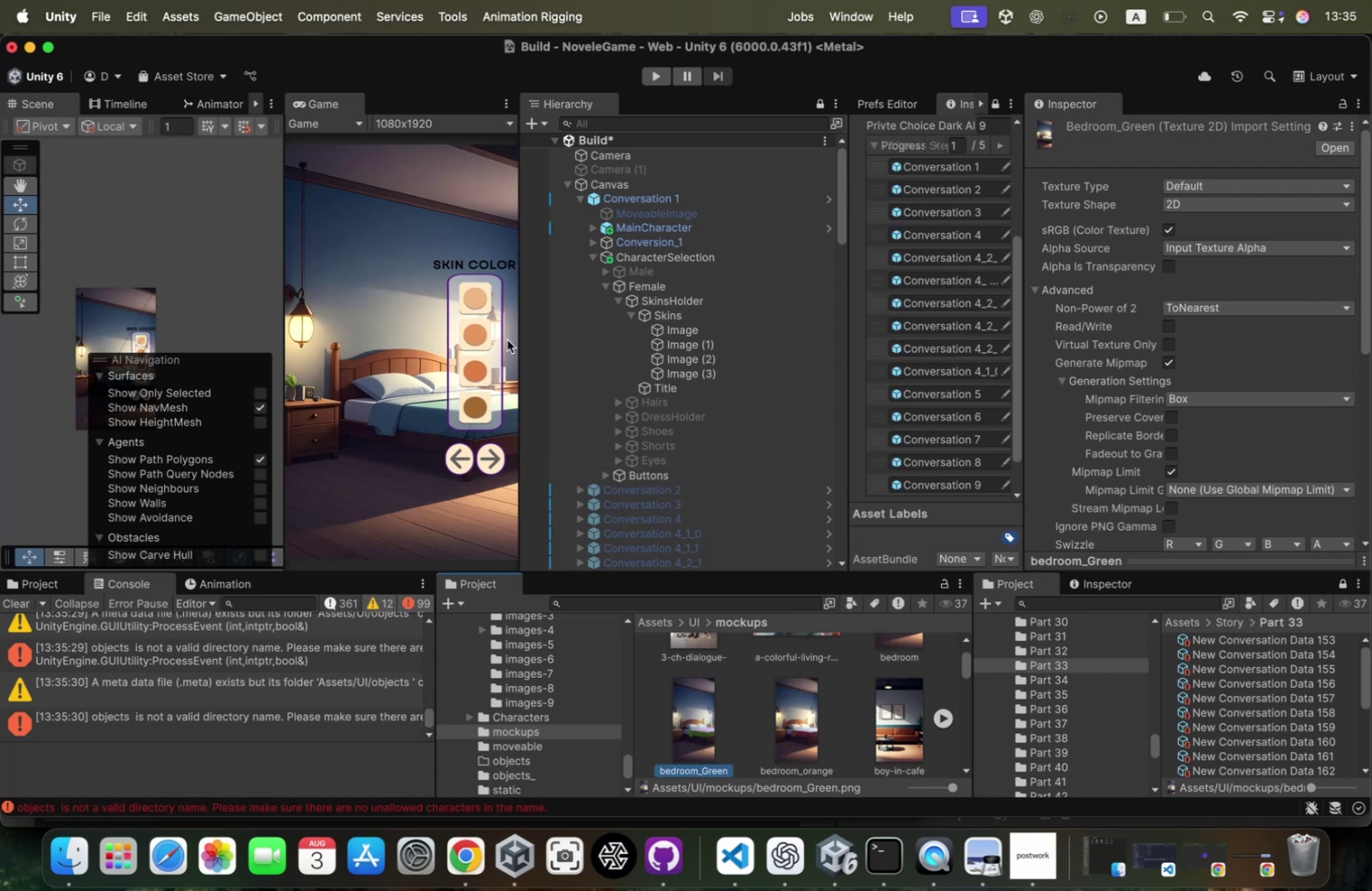 
scroll: coordinate [410, 330], scroll_direction: down, amount: 86.0
 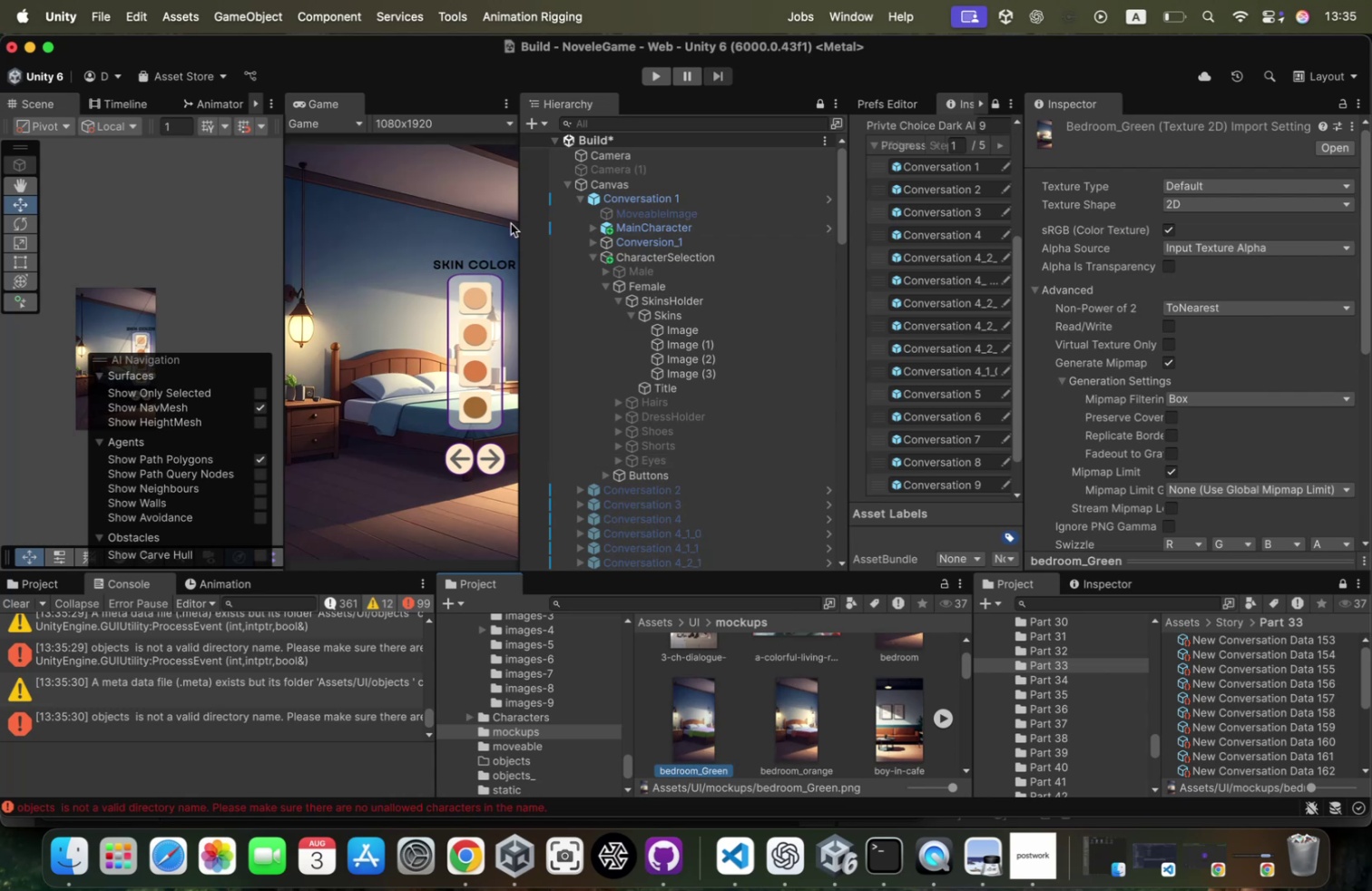 
left_click([511, 223])
 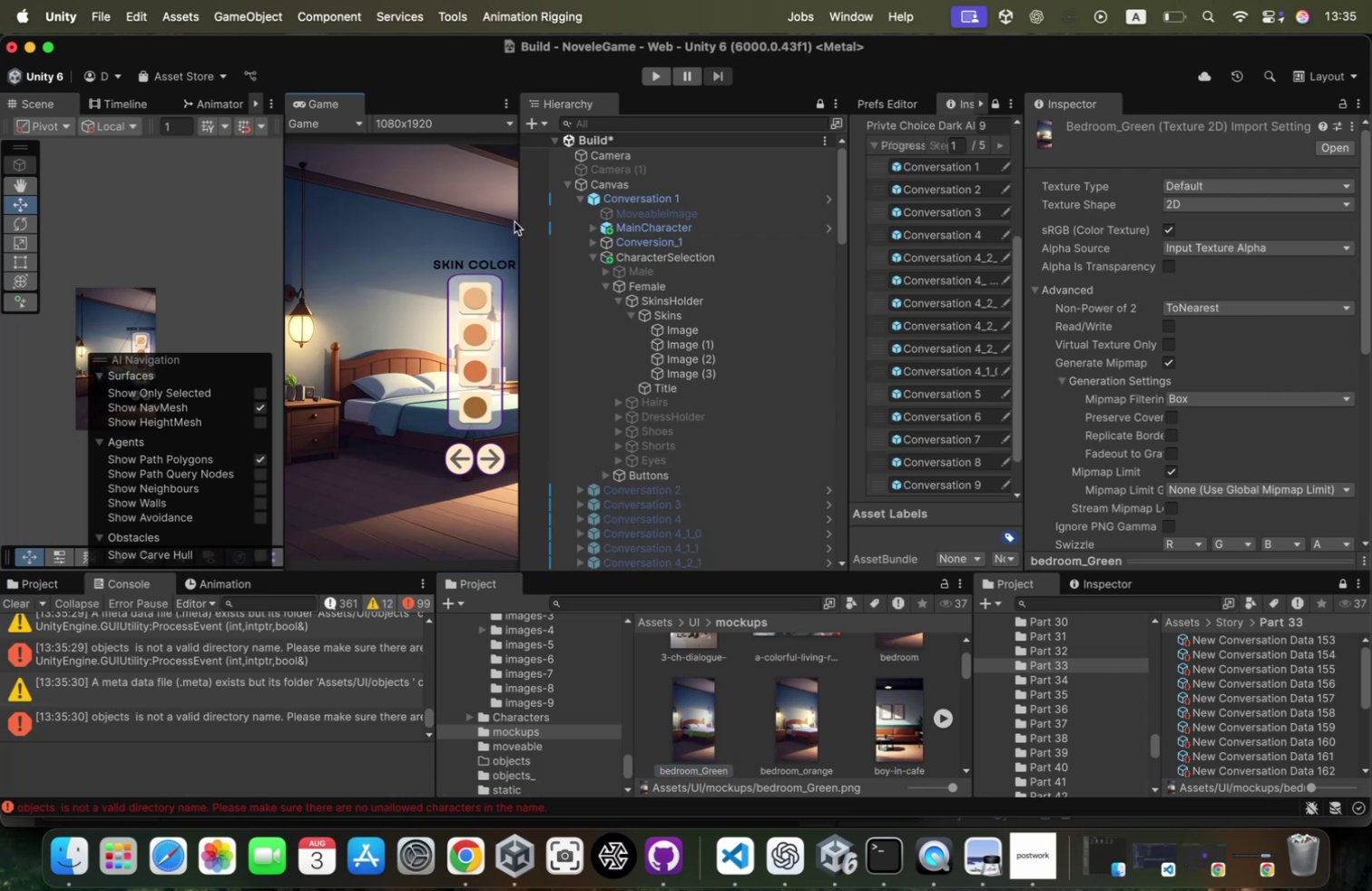 
left_click_drag(start_coordinate=[516, 220], to_coordinate=[681, 245])
 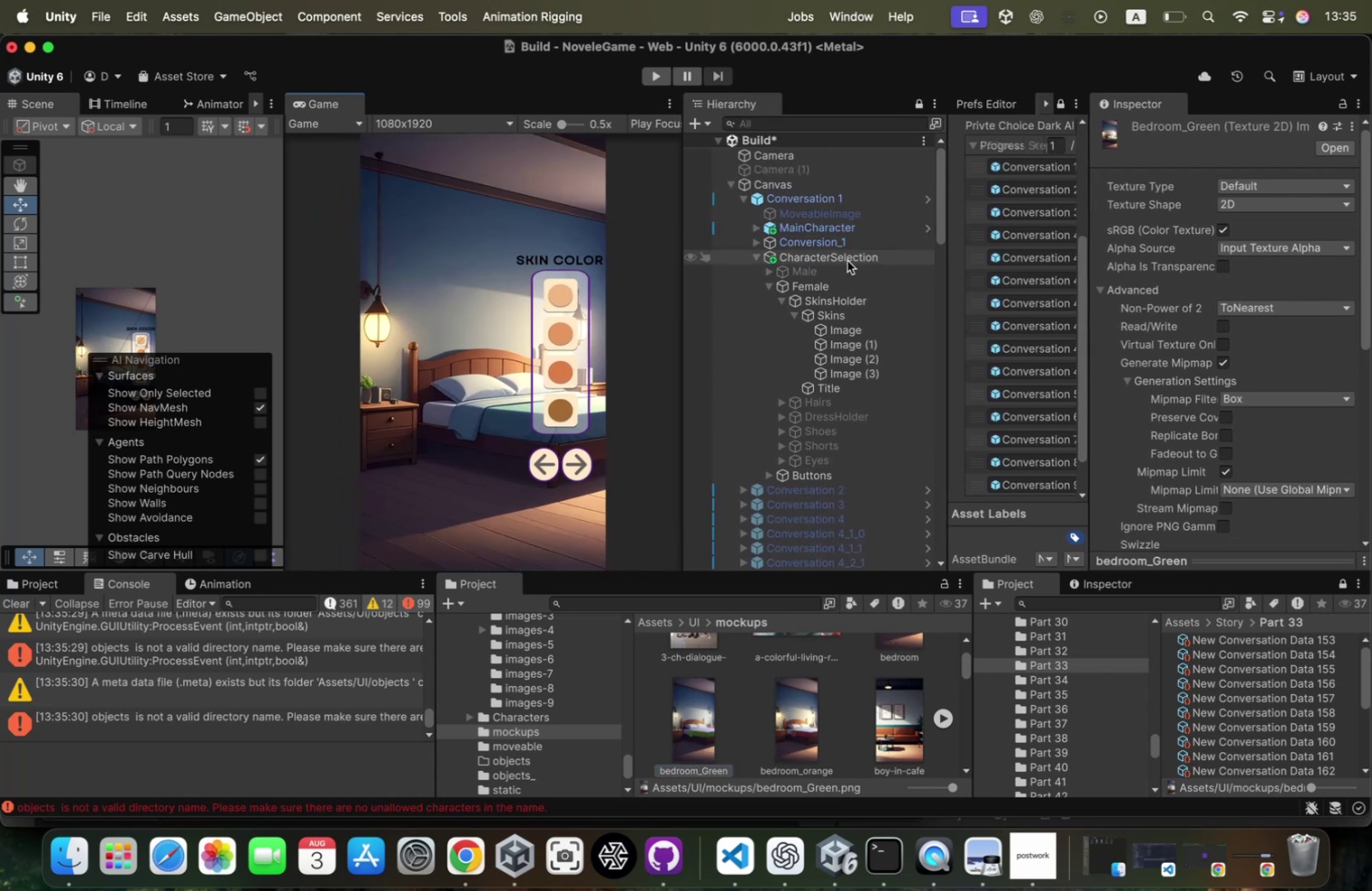 
left_click([848, 260])
 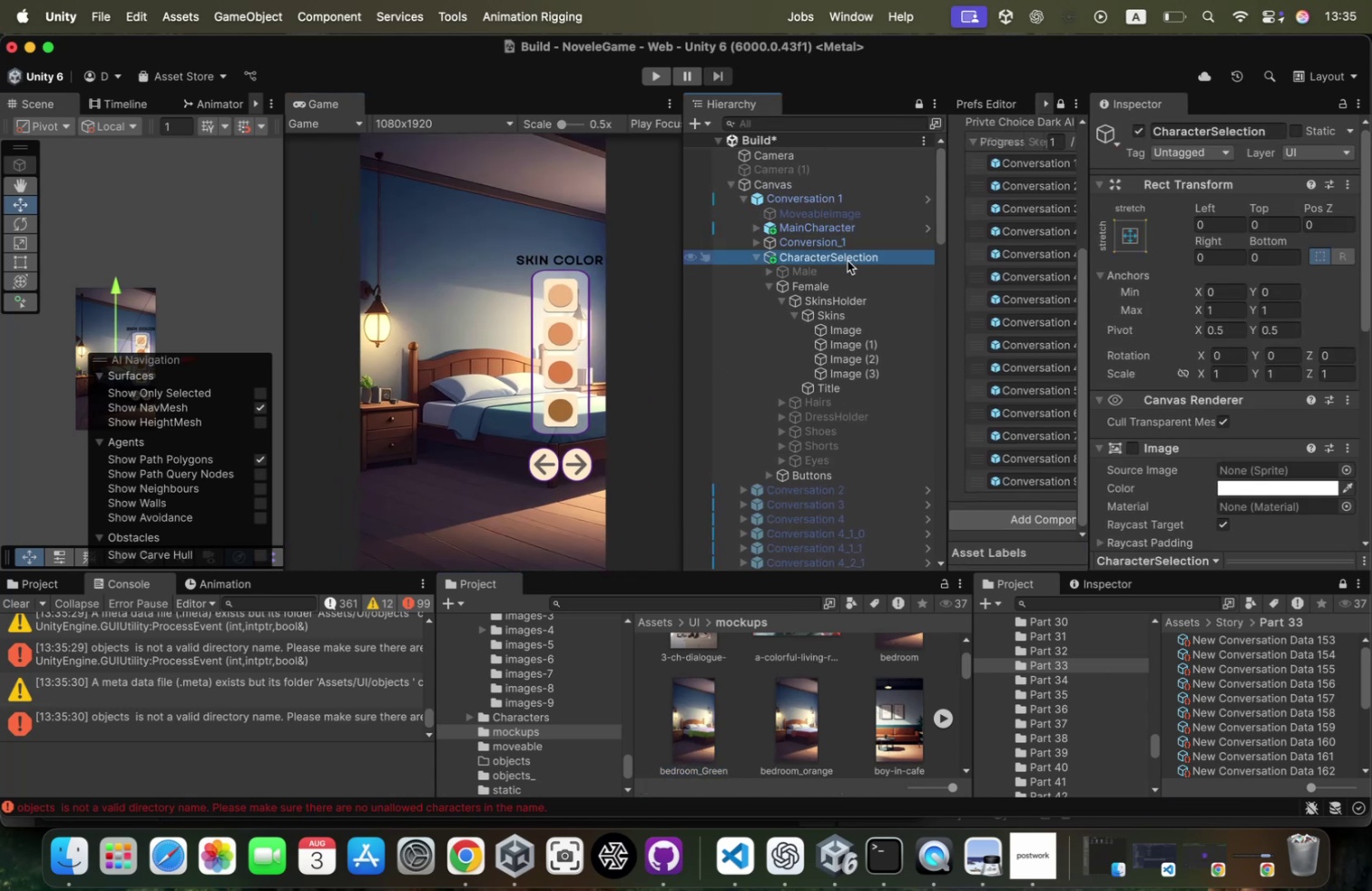 
key(ArrowLeft)
 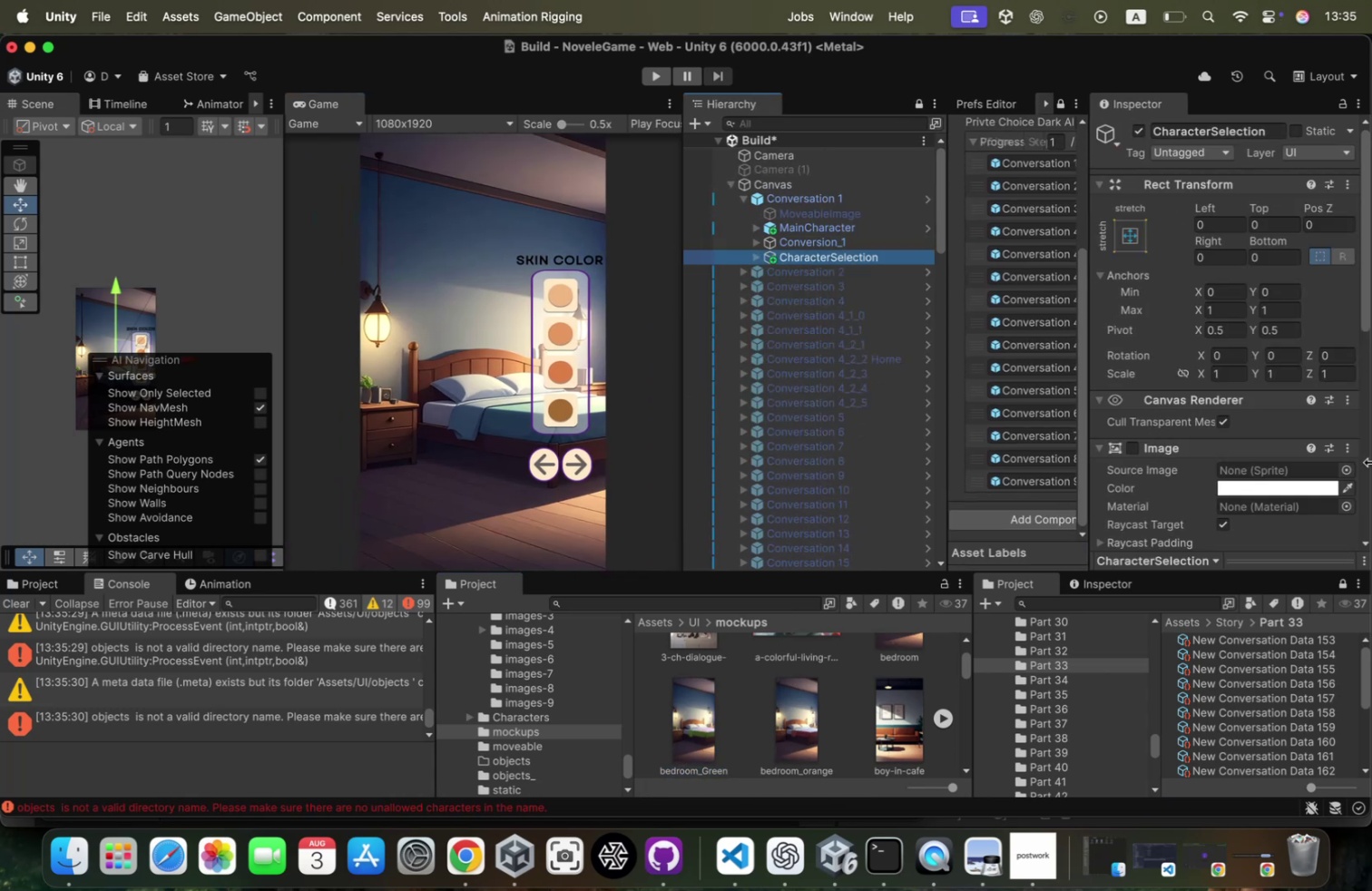 
scroll: coordinate [1292, 375], scroll_direction: down, amount: 50.0
 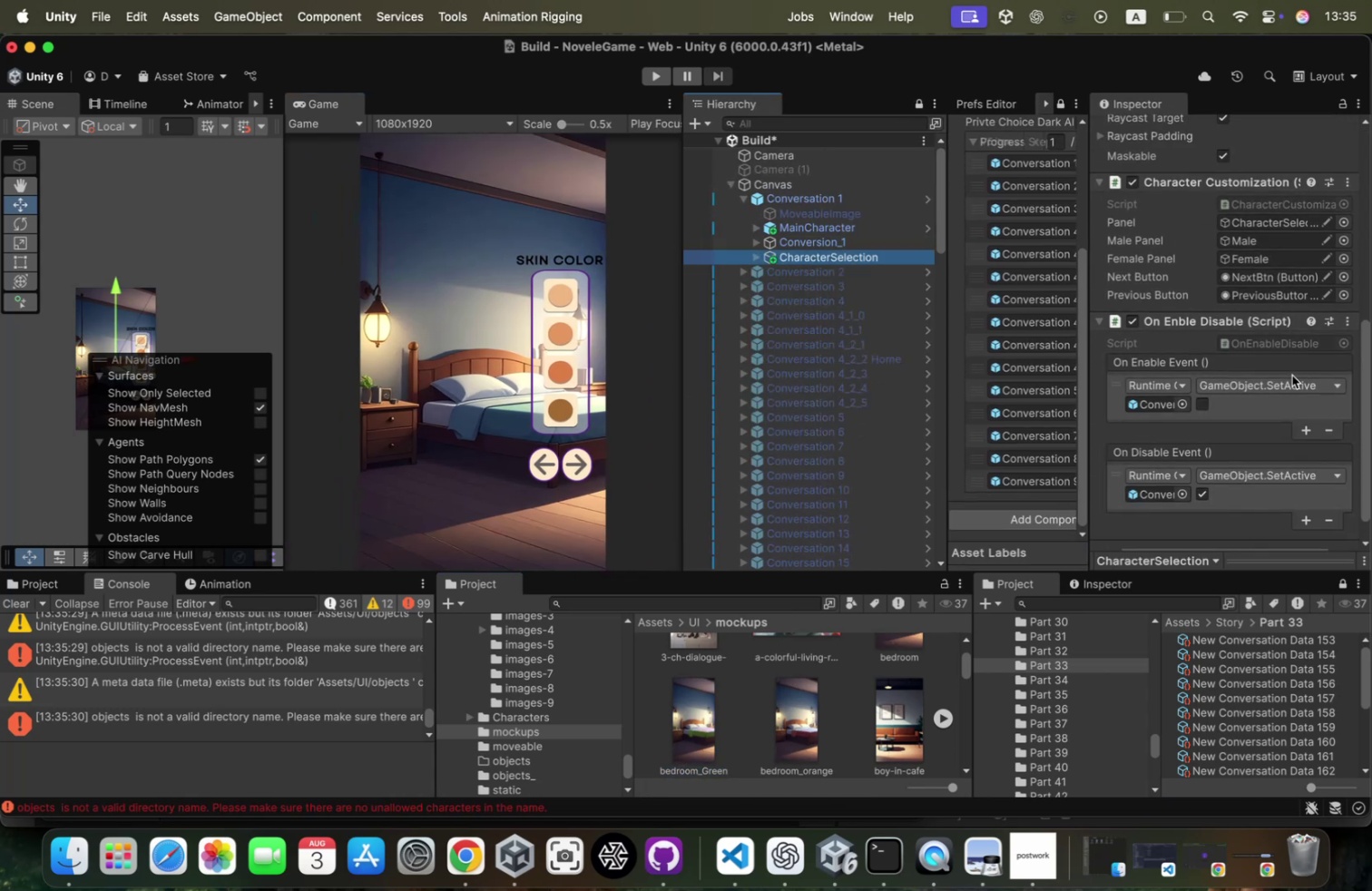 
left_click([1150, 406])
 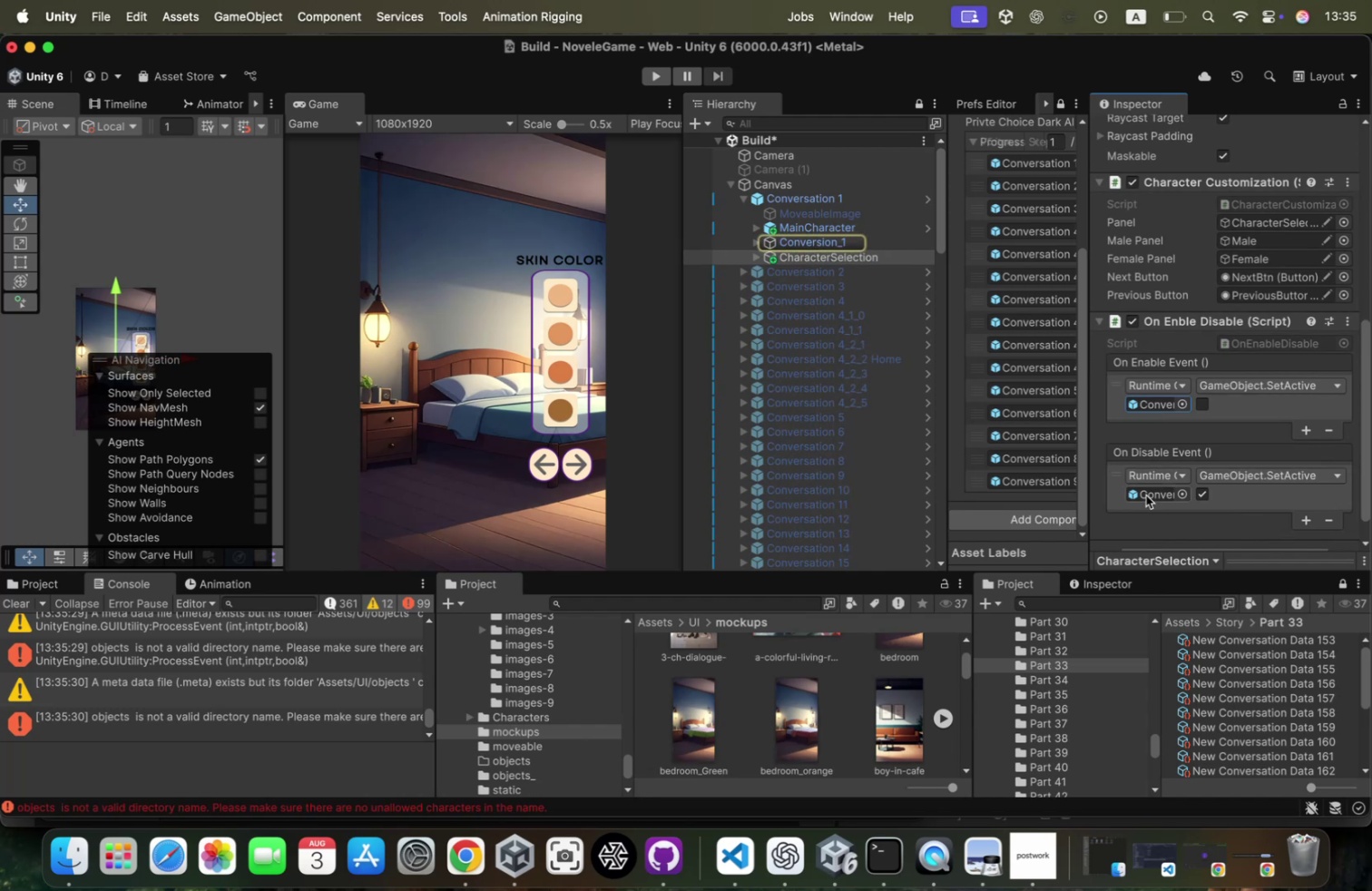 
left_click([1146, 495])
 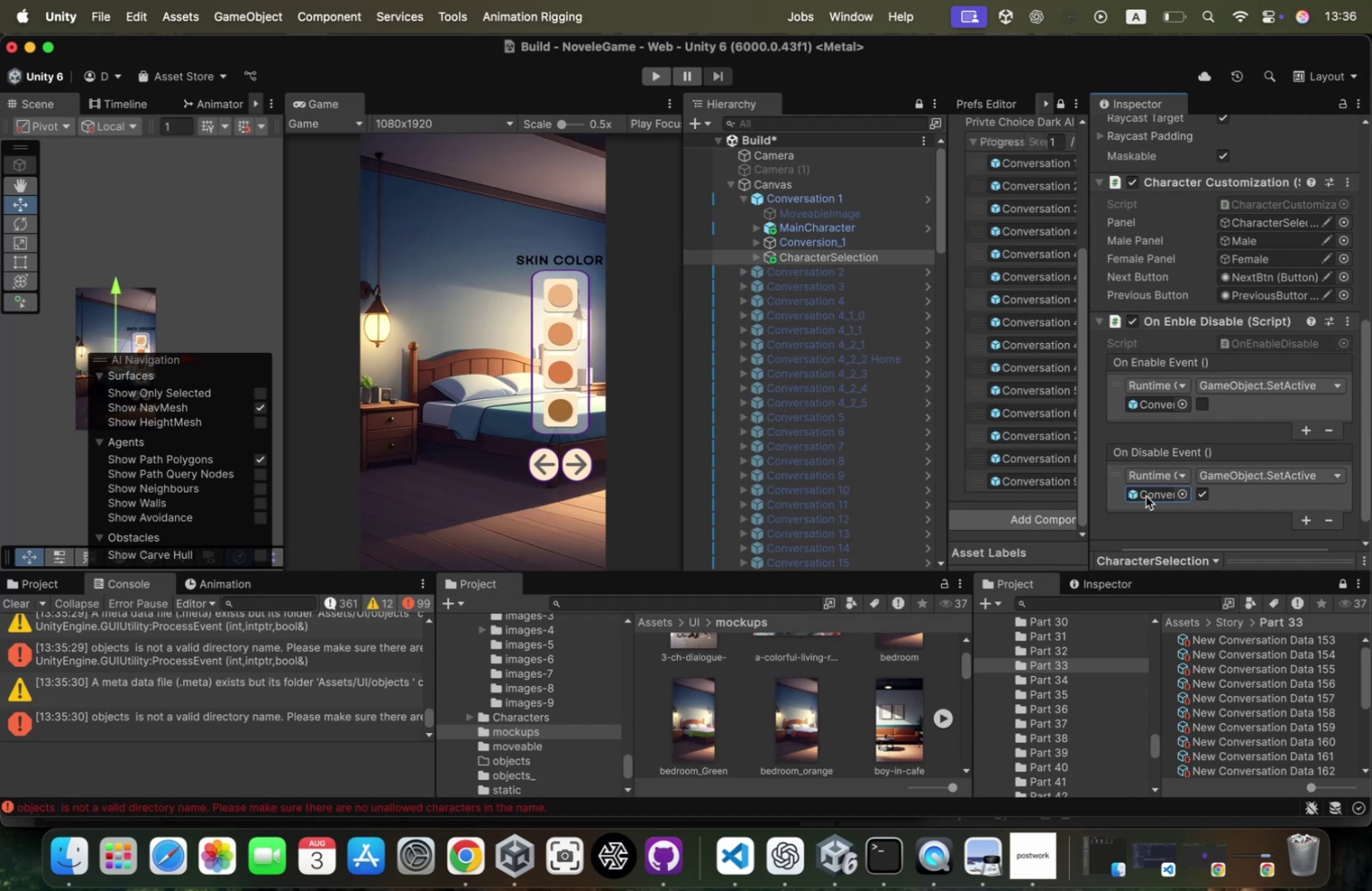 
wait(18.87)
 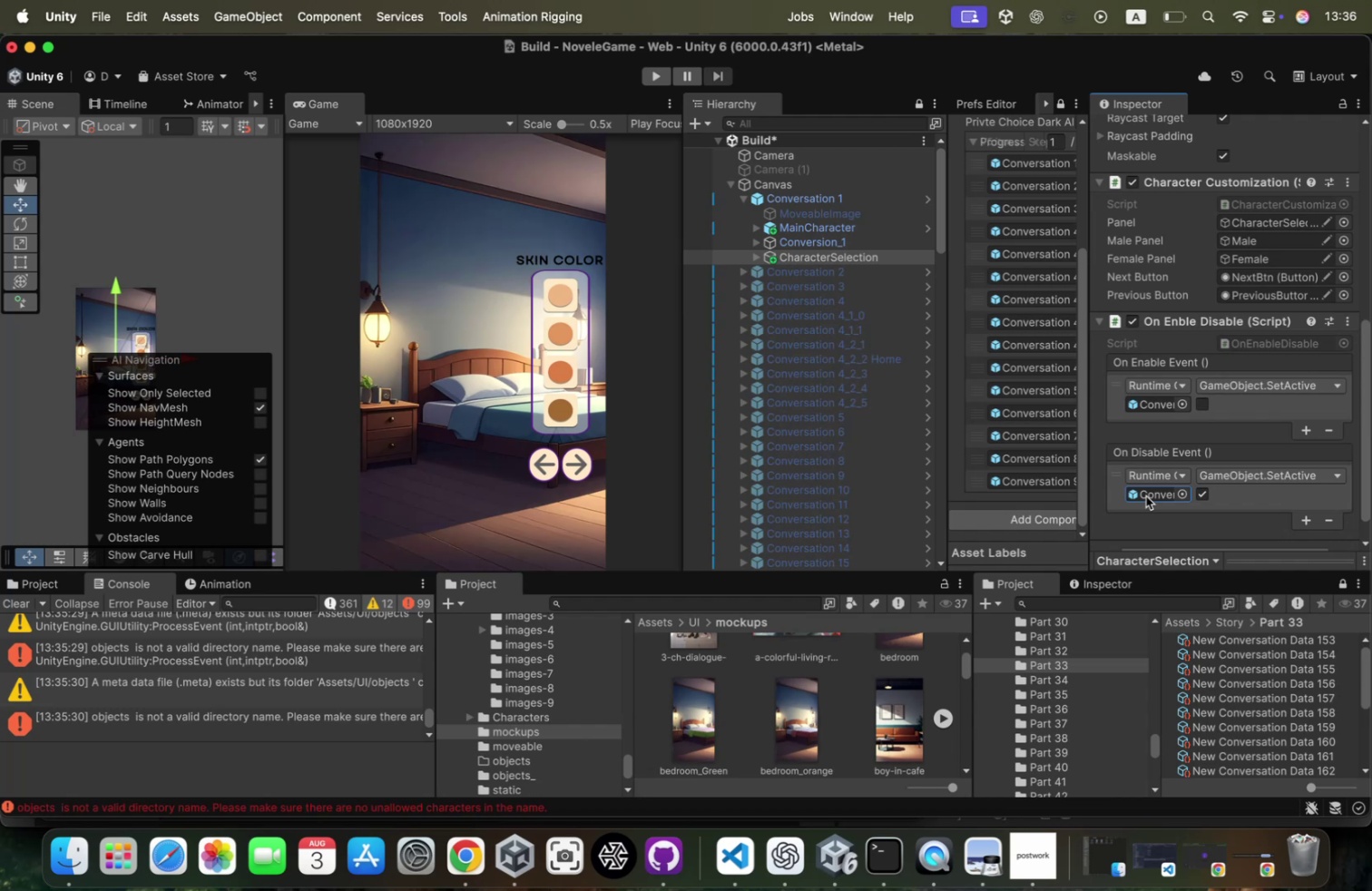 
left_click([808, 250])
 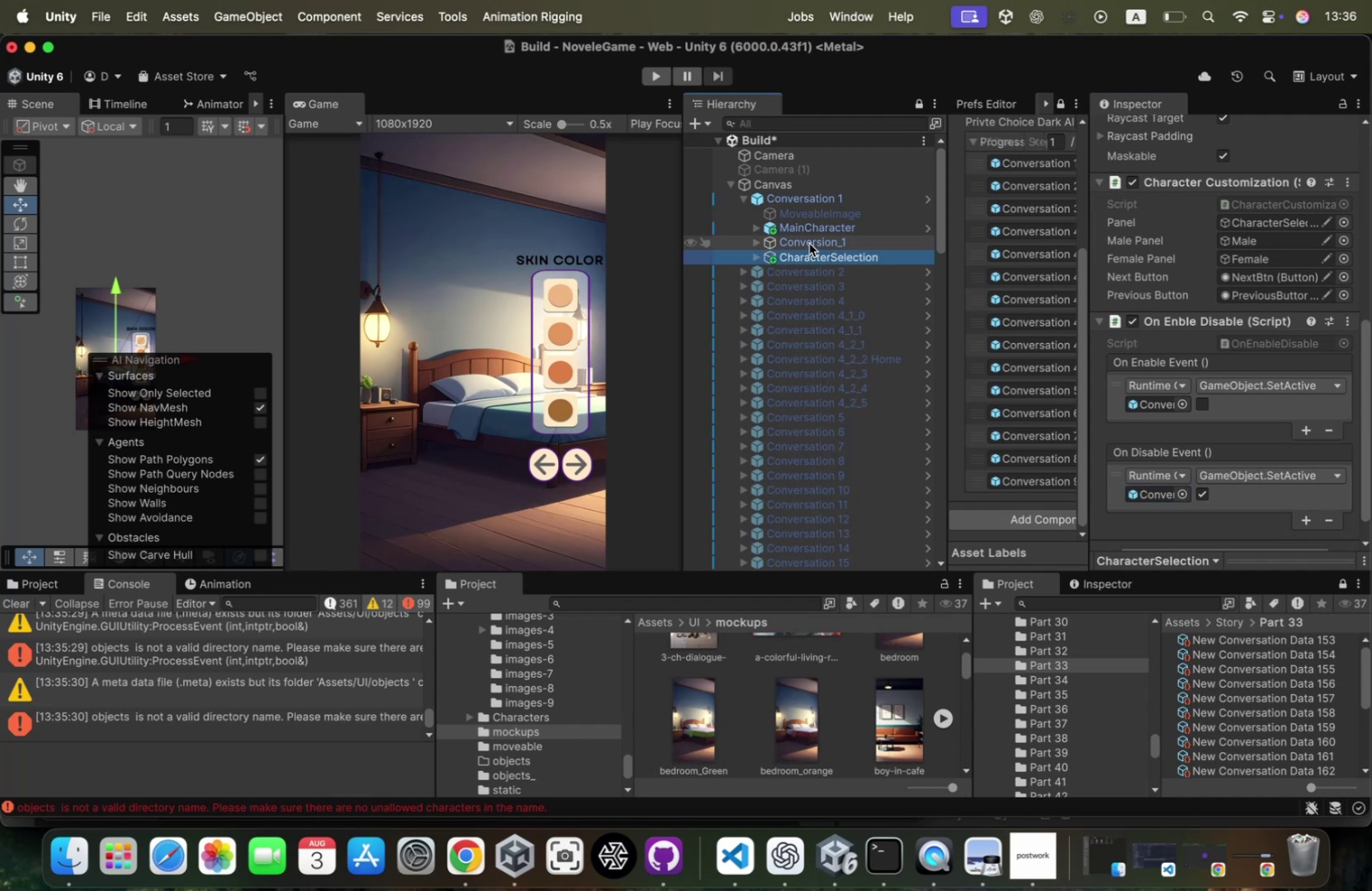 
key(Meta+C)
 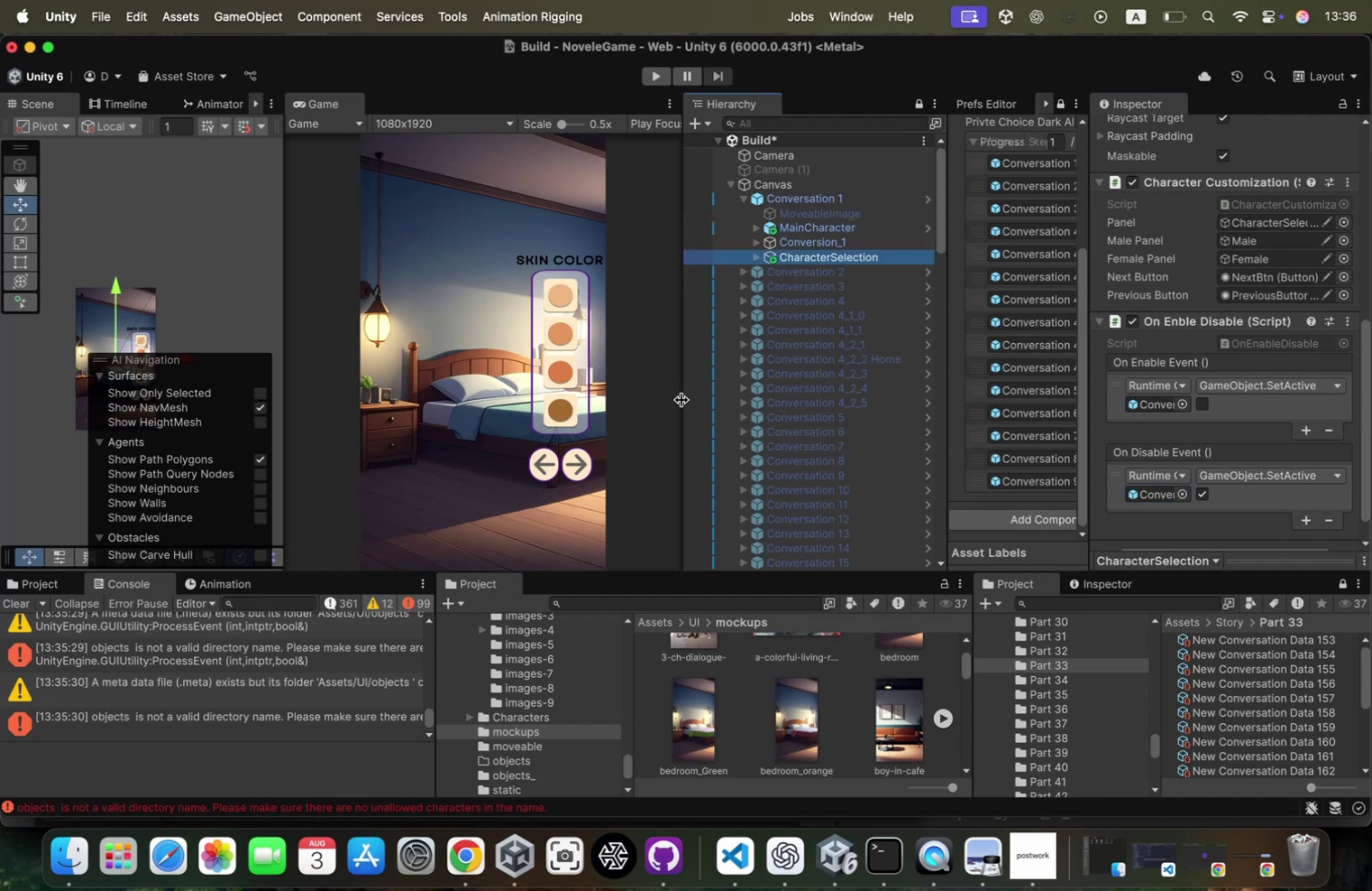 
scroll: coordinate [771, 374], scroll_direction: down, amount: 225.0
 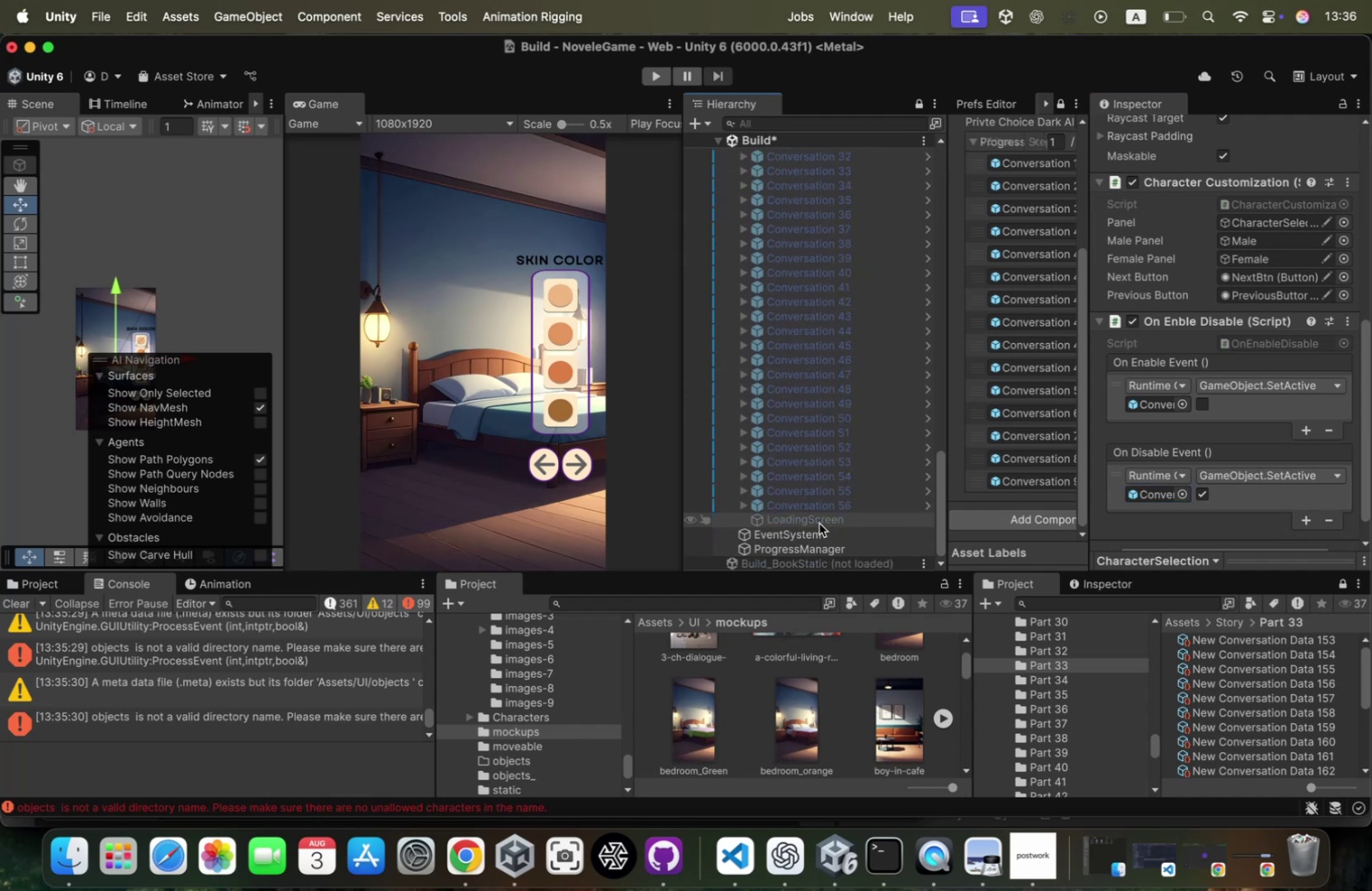 
scroll: coordinate [838, 458], scroll_direction: up, amount: 51.0
 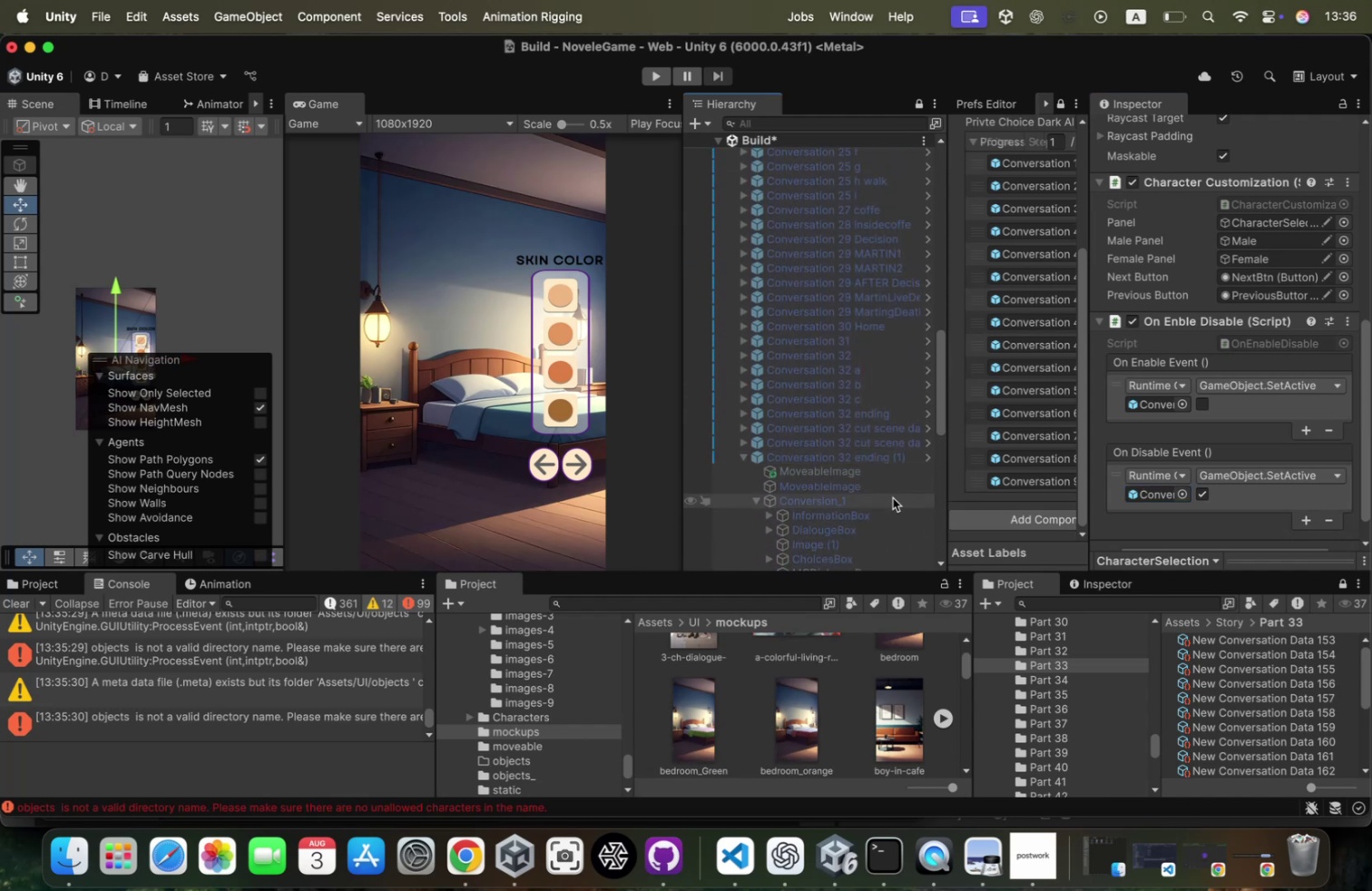 
left_click([880, 457])
 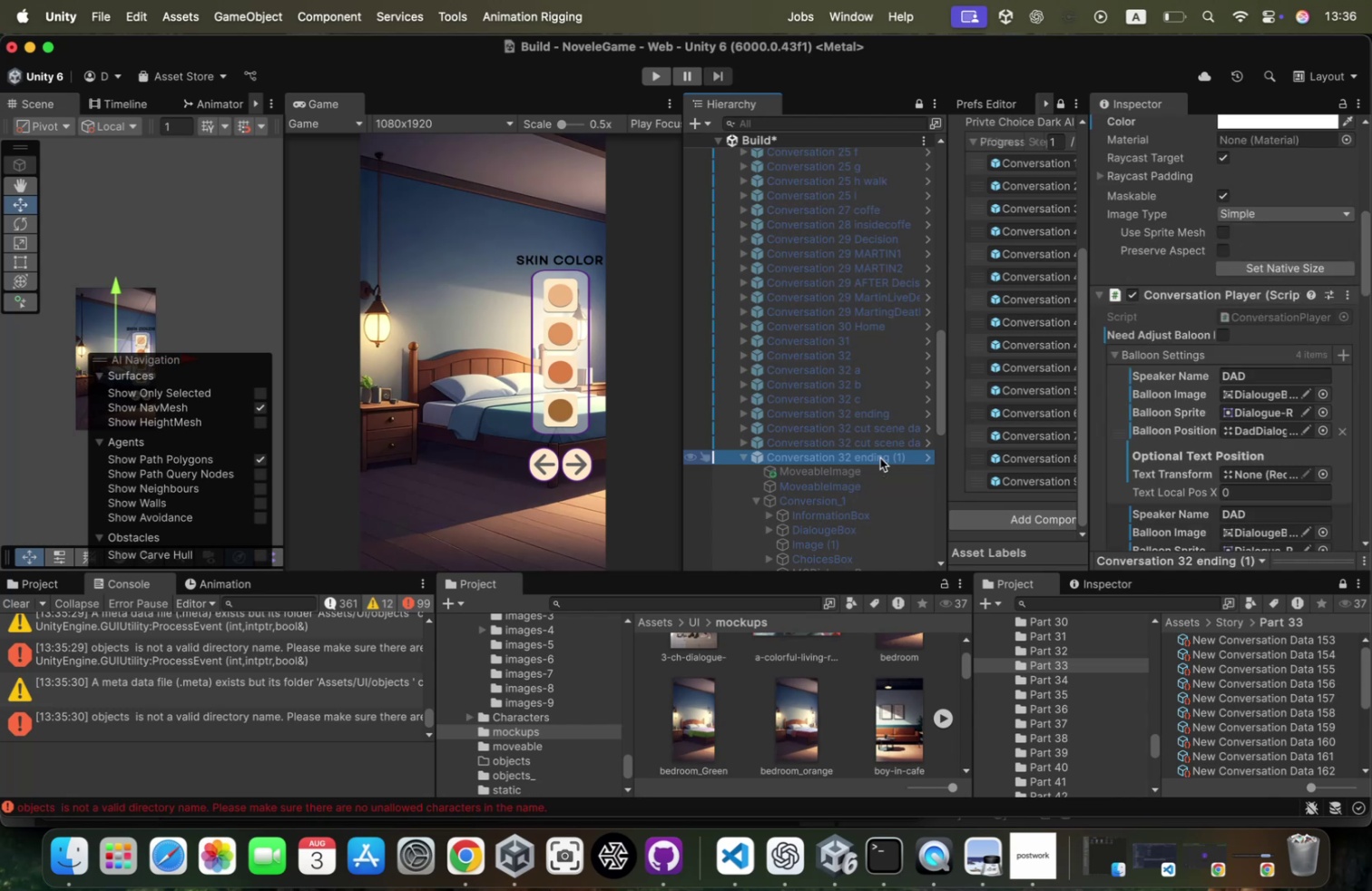 
key(ArrowLeft)
 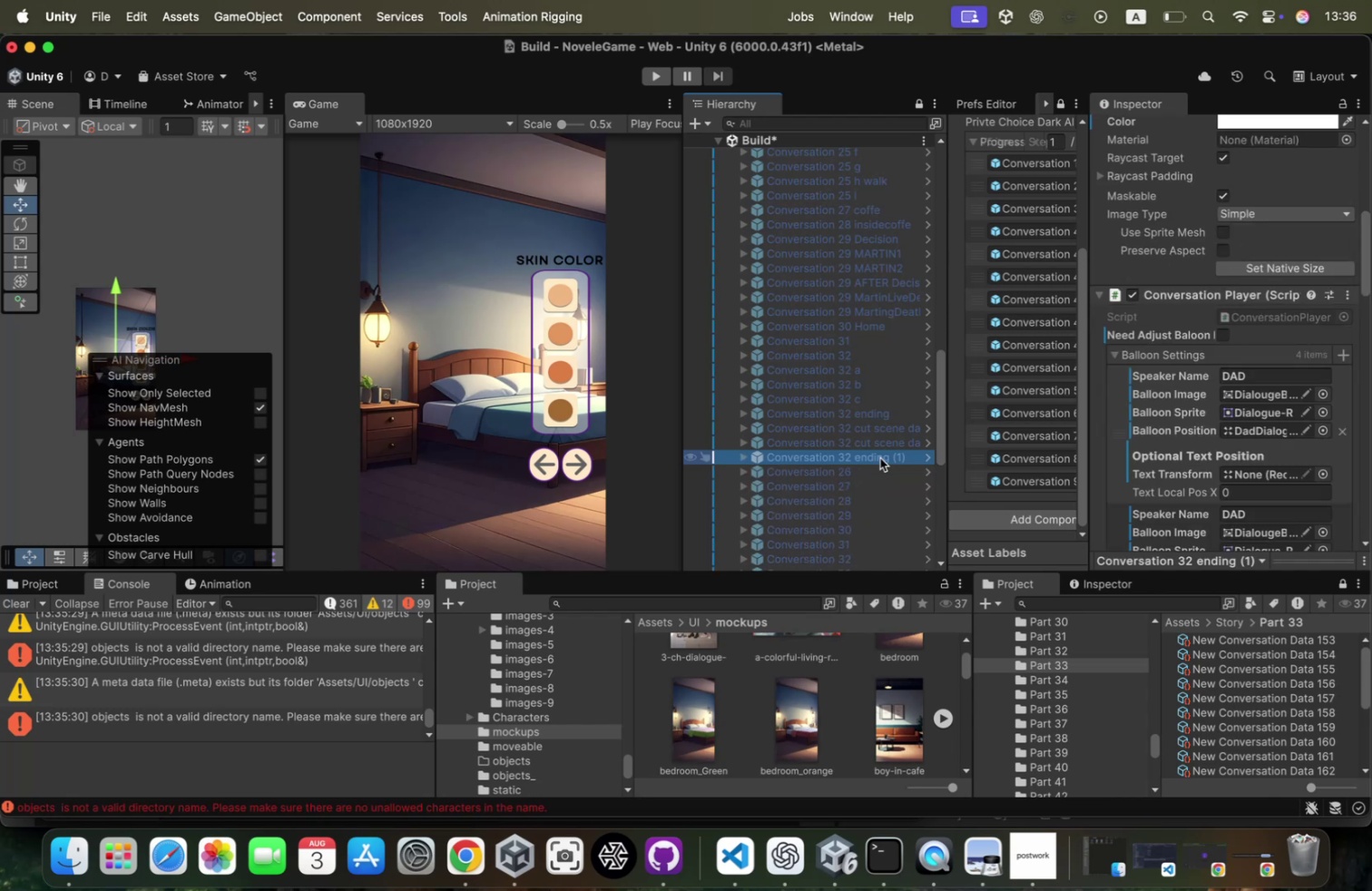 
scroll: coordinate [880, 457], scroll_direction: up, amount: 130.0
 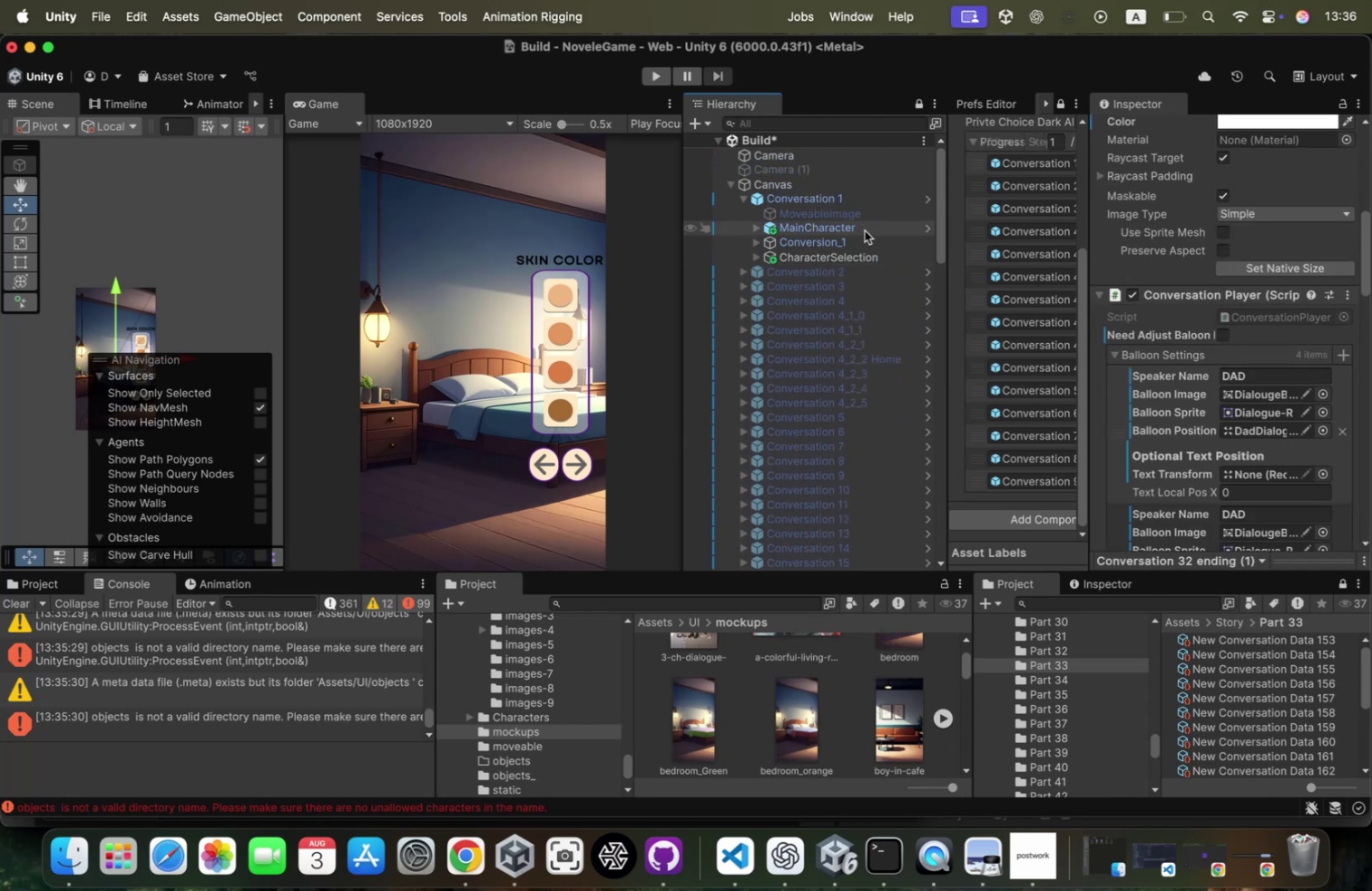 
left_click([865, 230])
 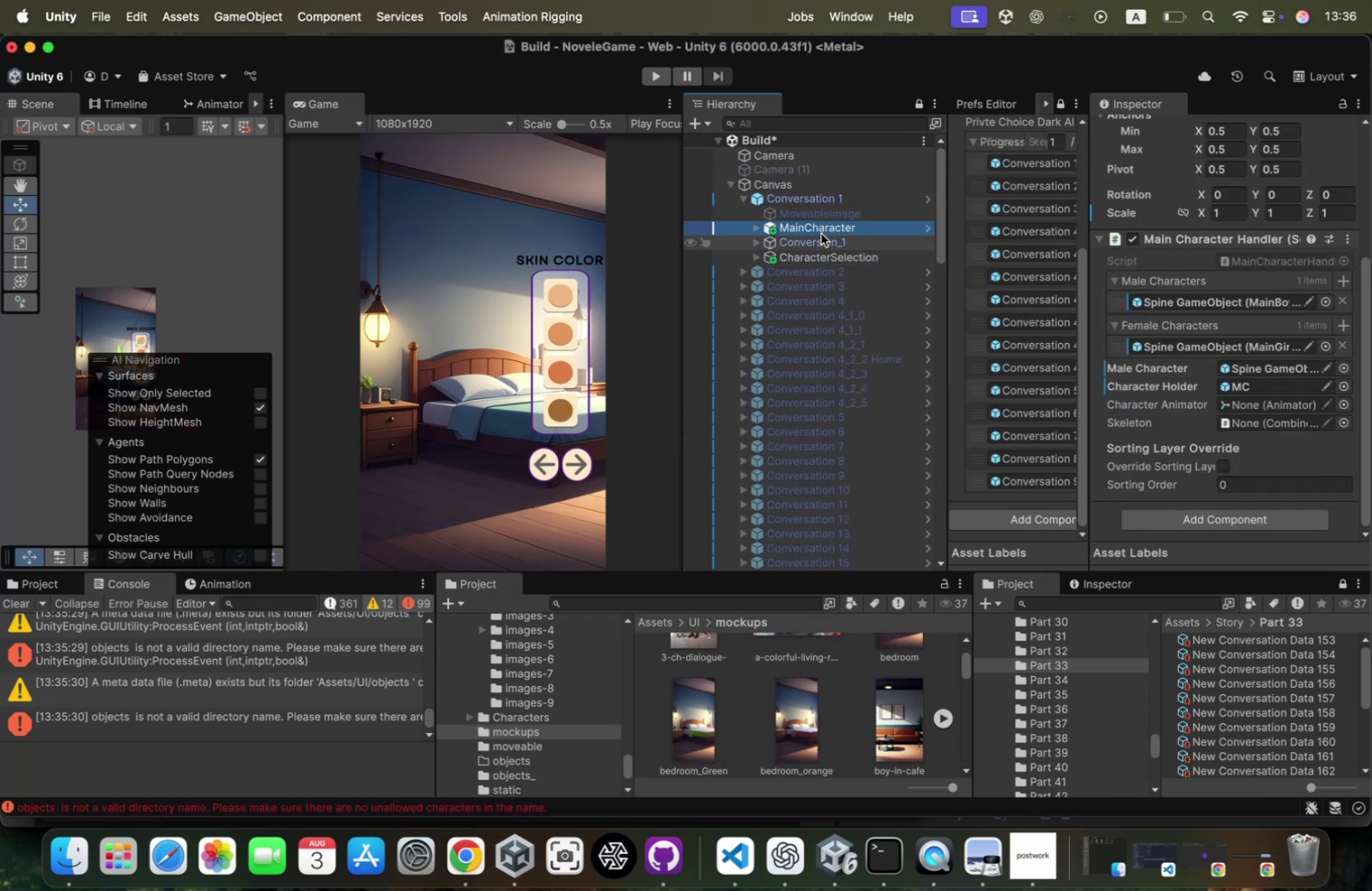 
left_click([817, 201])
 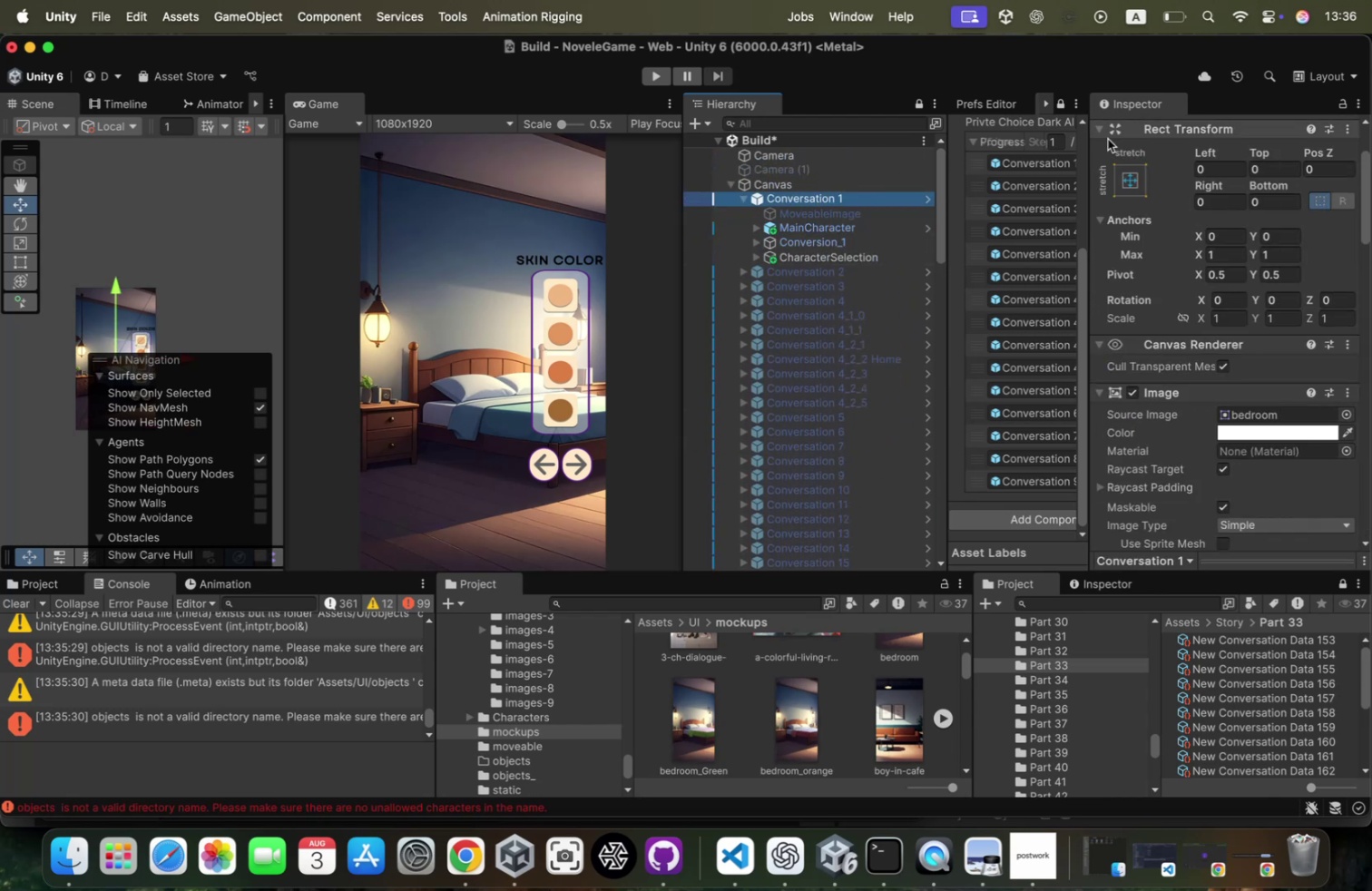 
scroll: coordinate [1102, 160], scroll_direction: up, amount: 73.0
 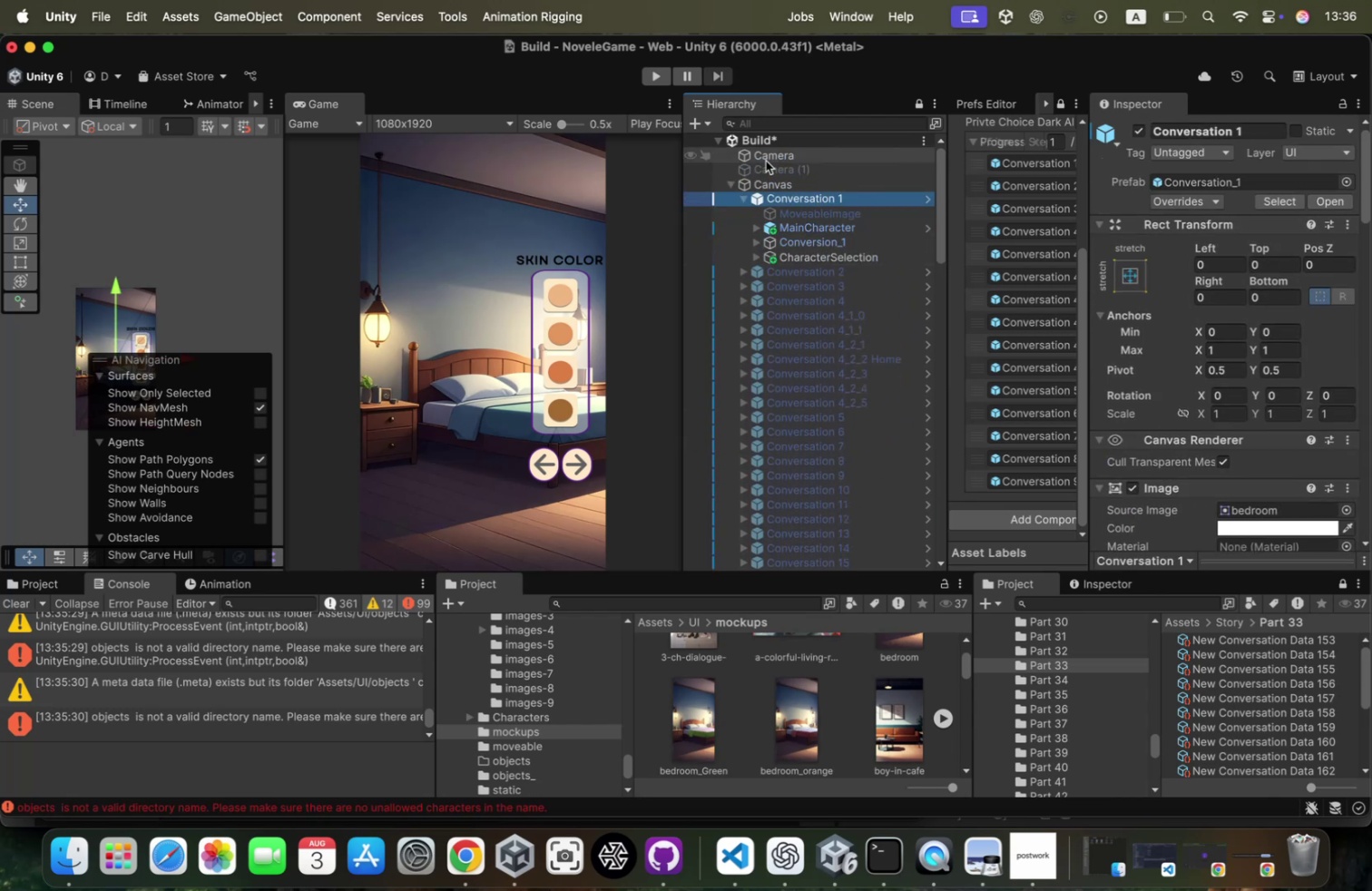 
key(Meta+Z)
 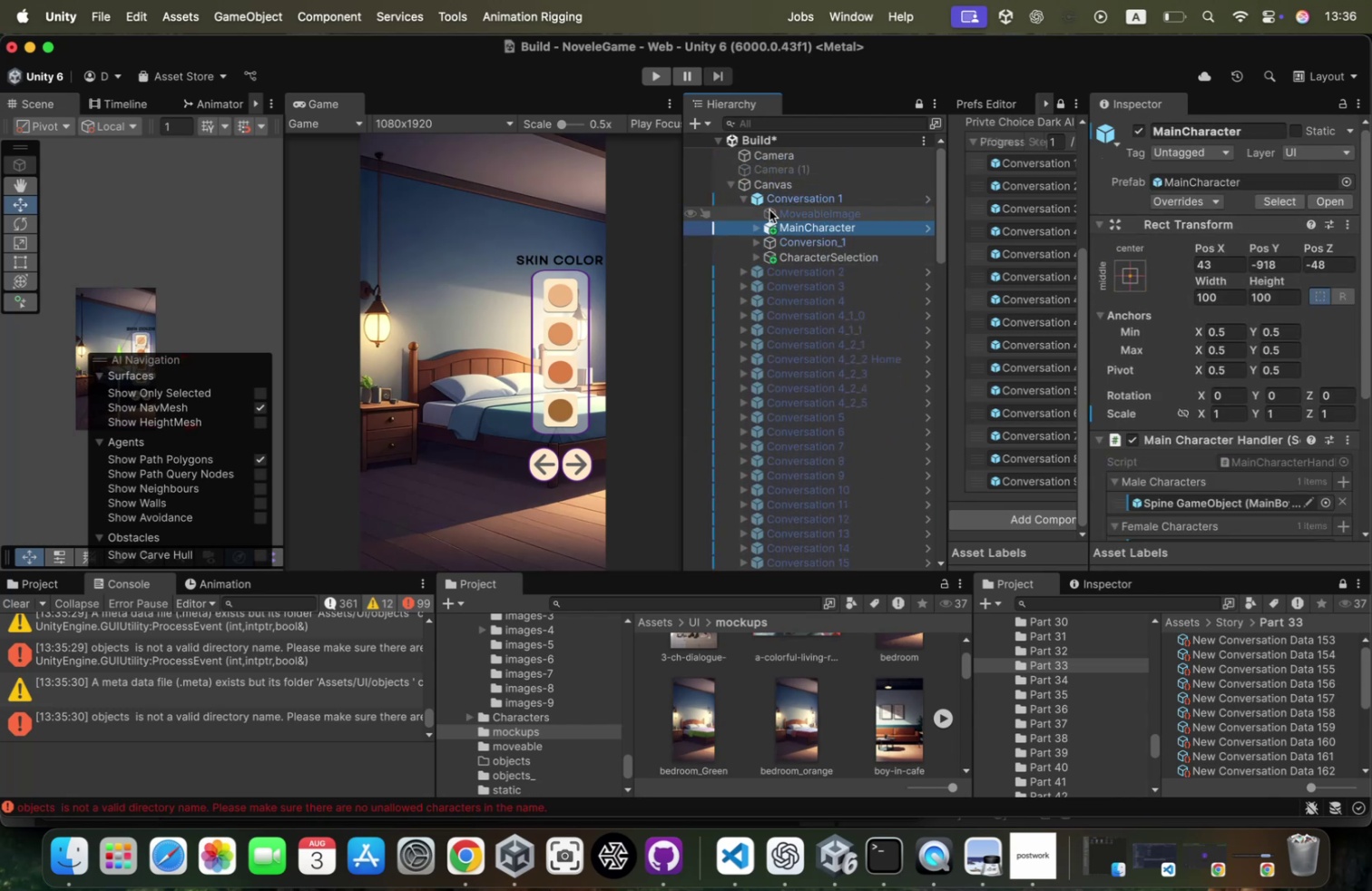 
key(Meta+Z)
 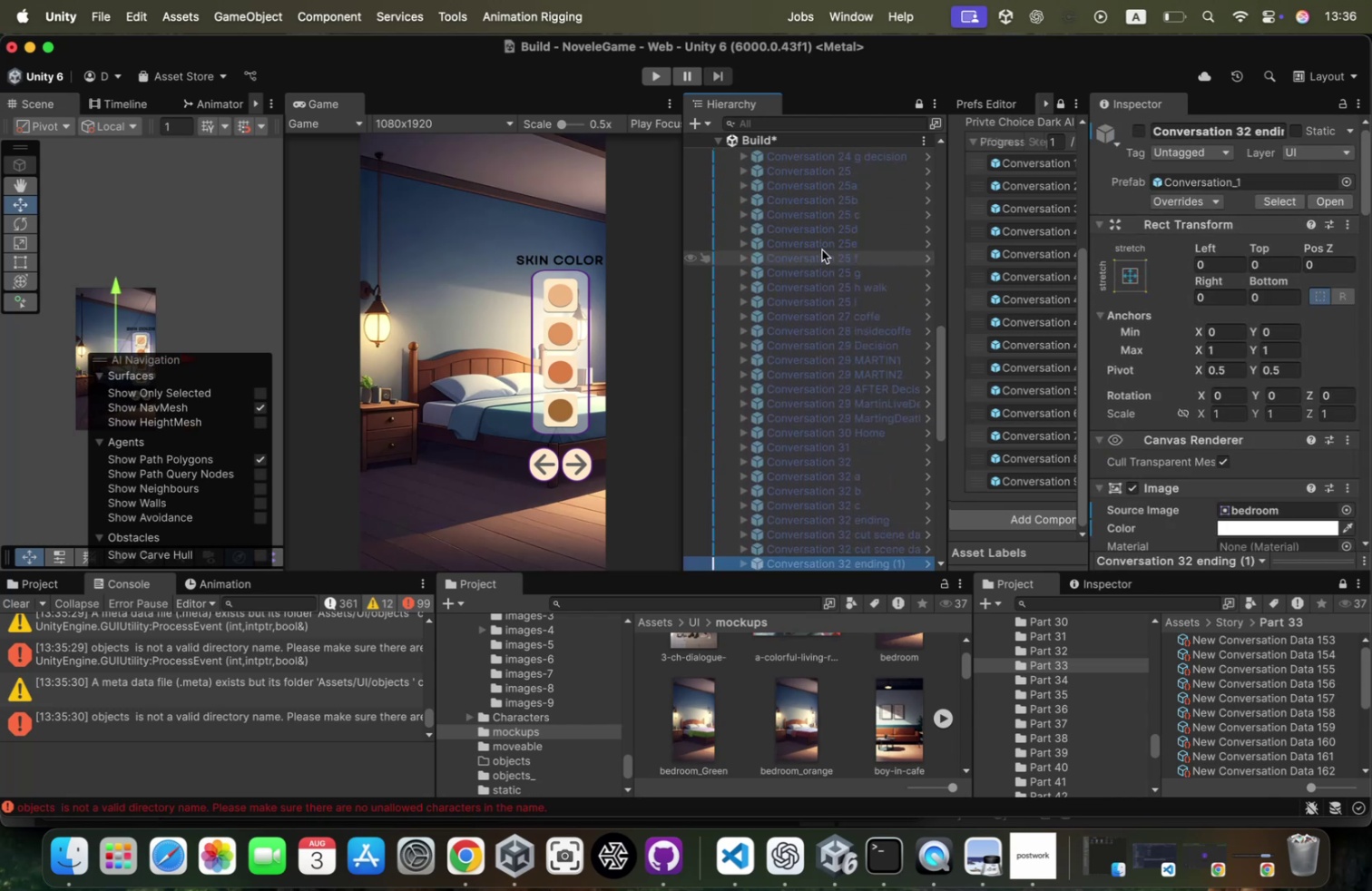 
key(Meta+Z)
 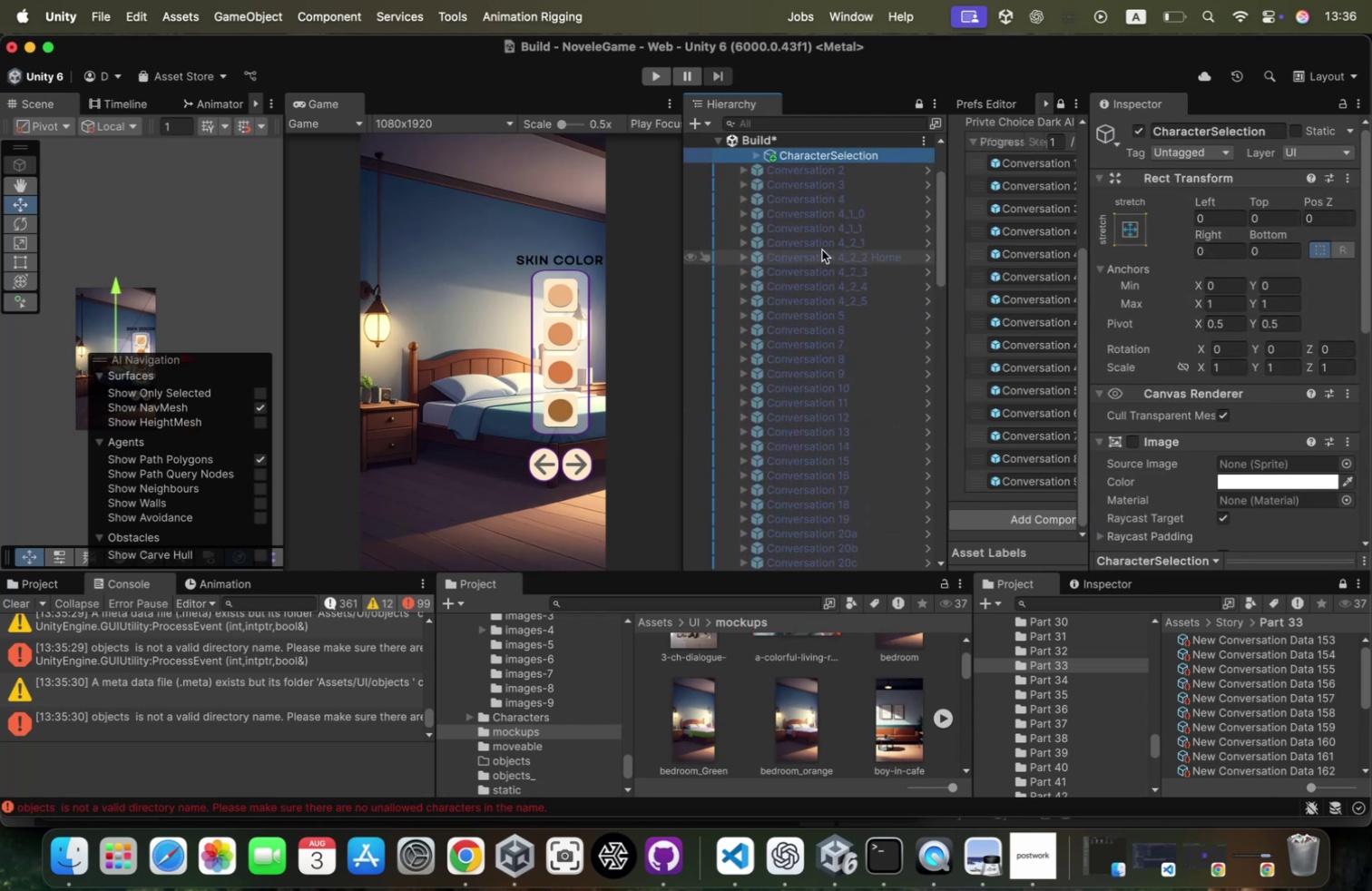 
key(Meta+Z)
 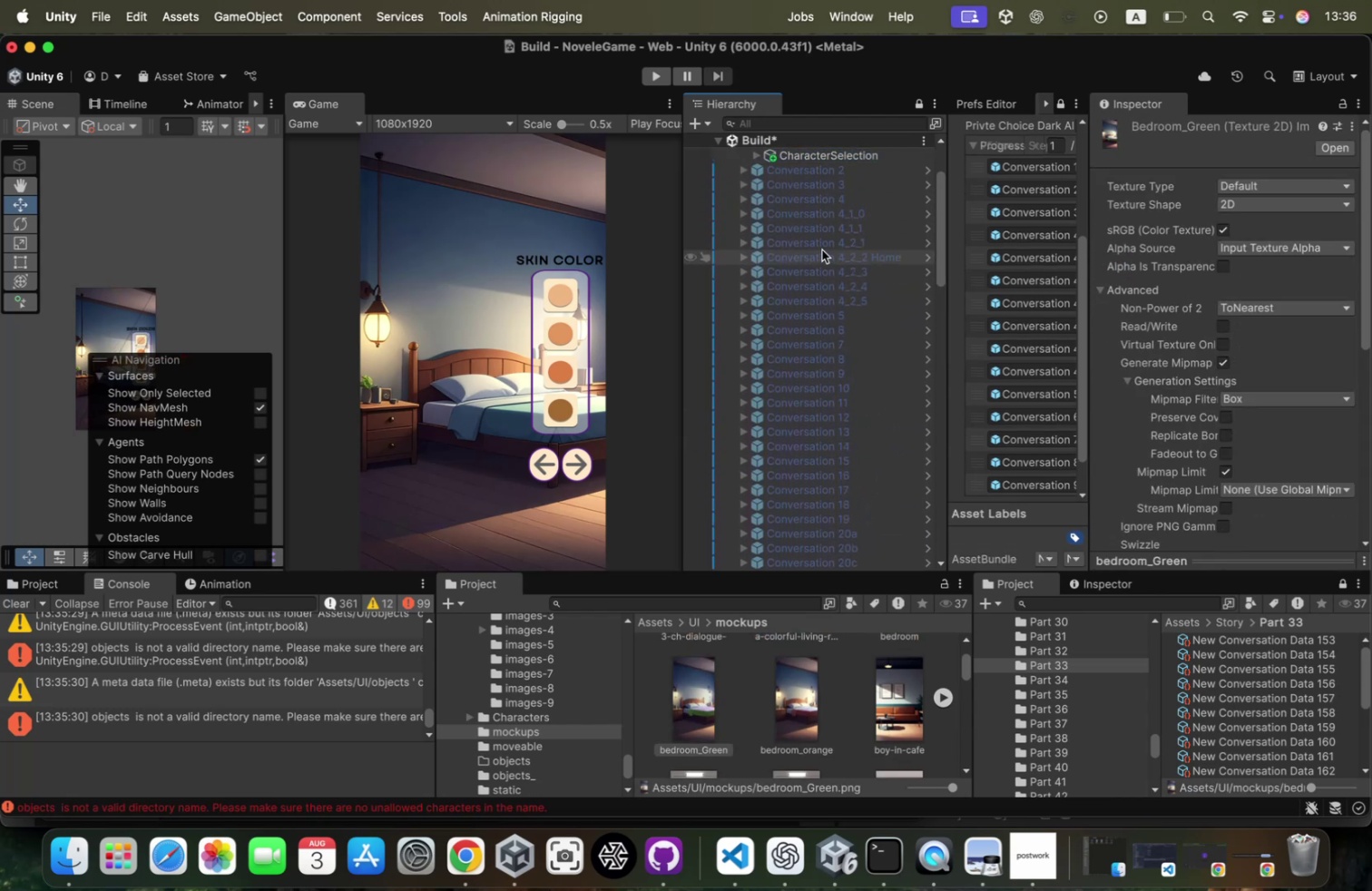 
key(Meta+Z)
 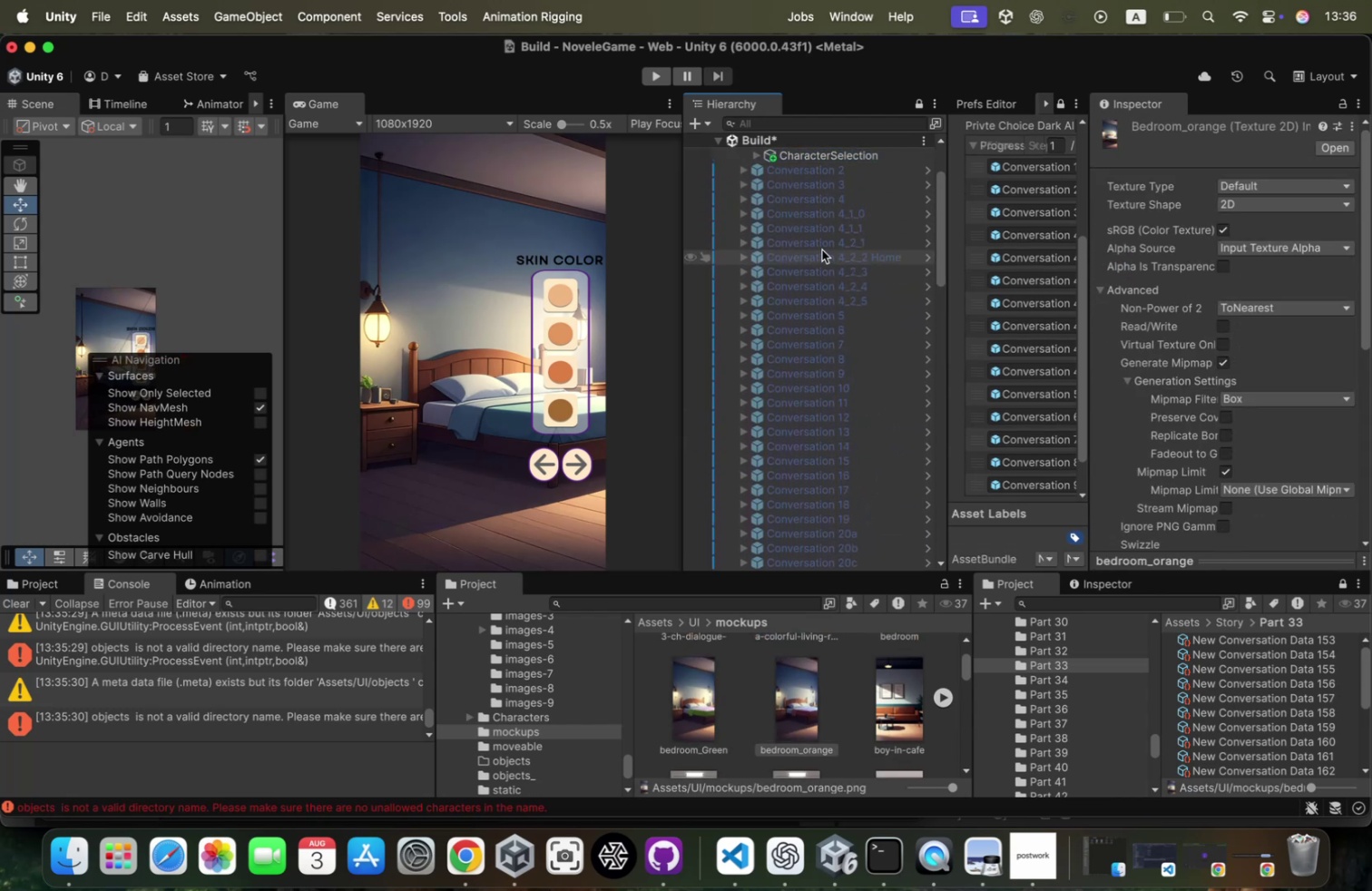 
scroll: coordinate [822, 250], scroll_direction: up, amount: 14.0
 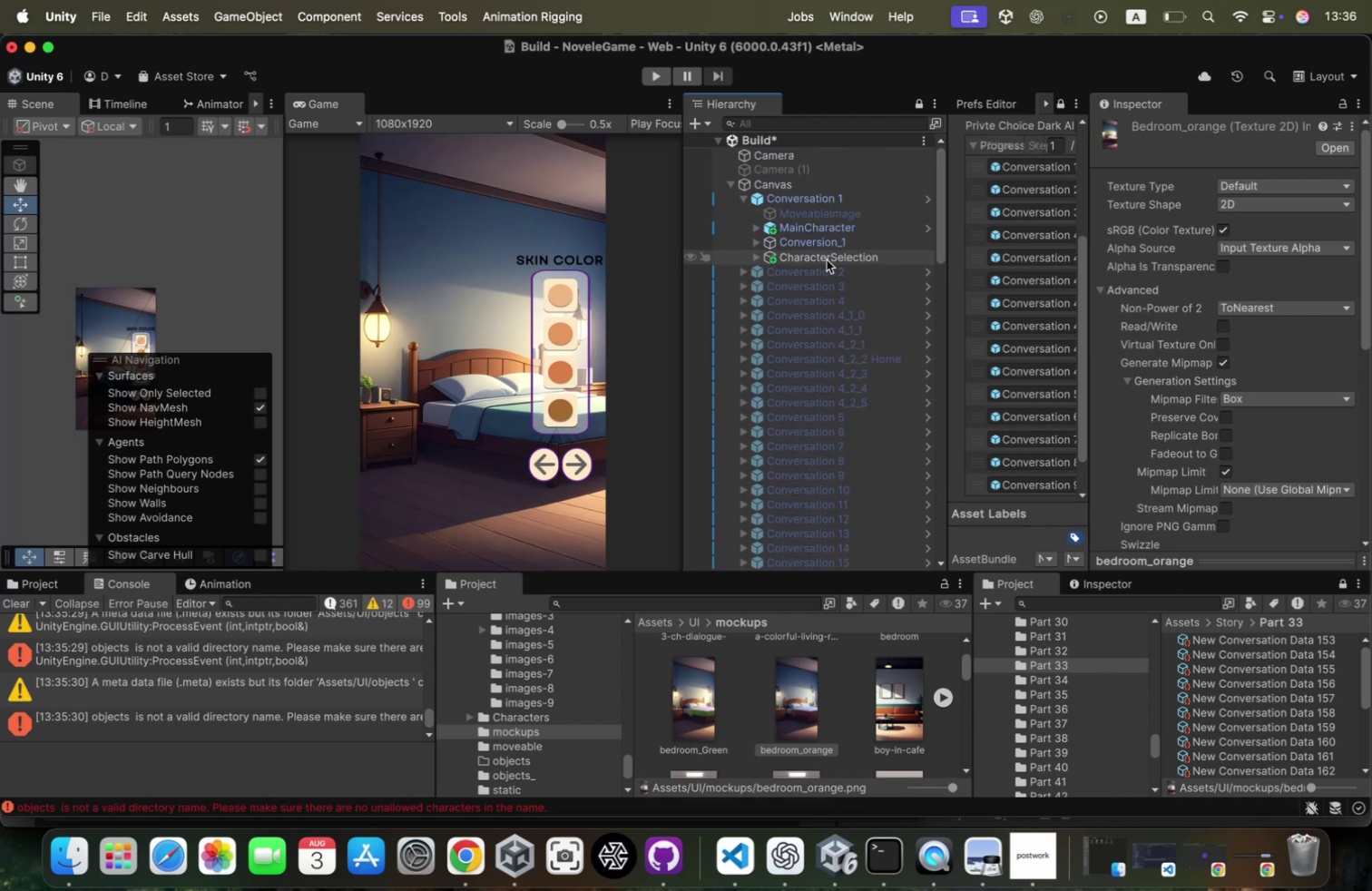 
left_click([828, 258])
 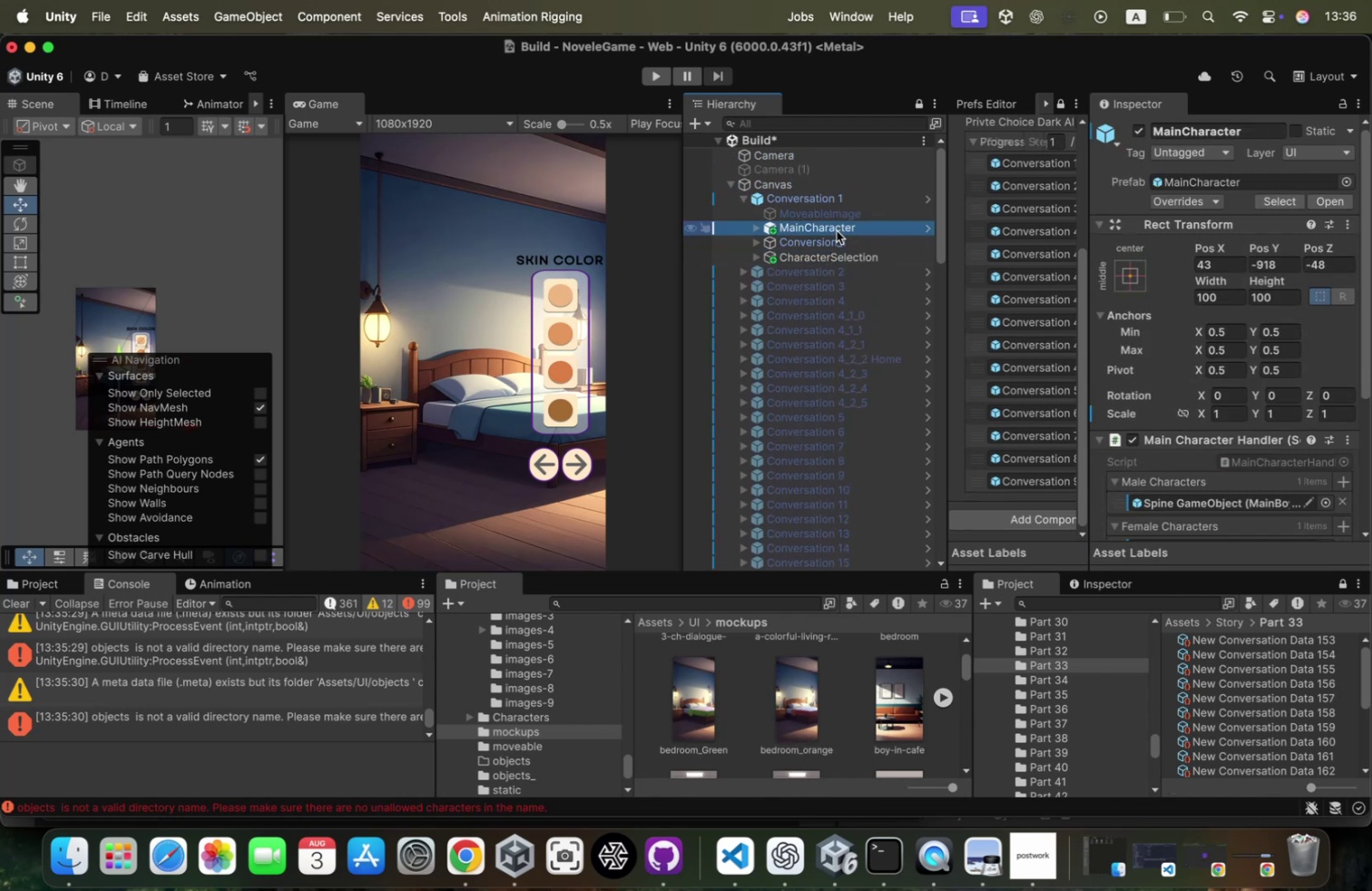 
key(ArrowRight)
 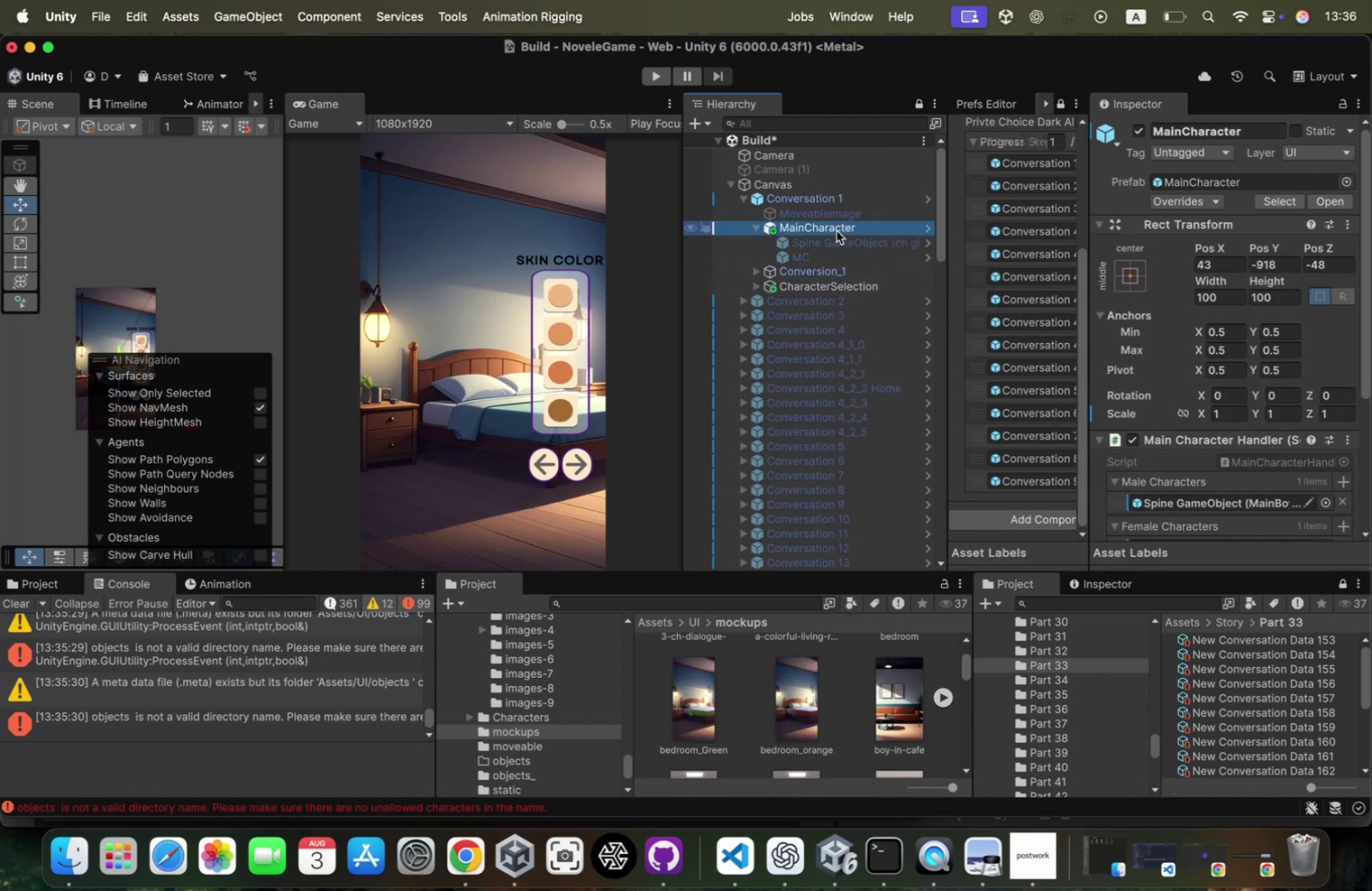 
key(ArrowDown)
 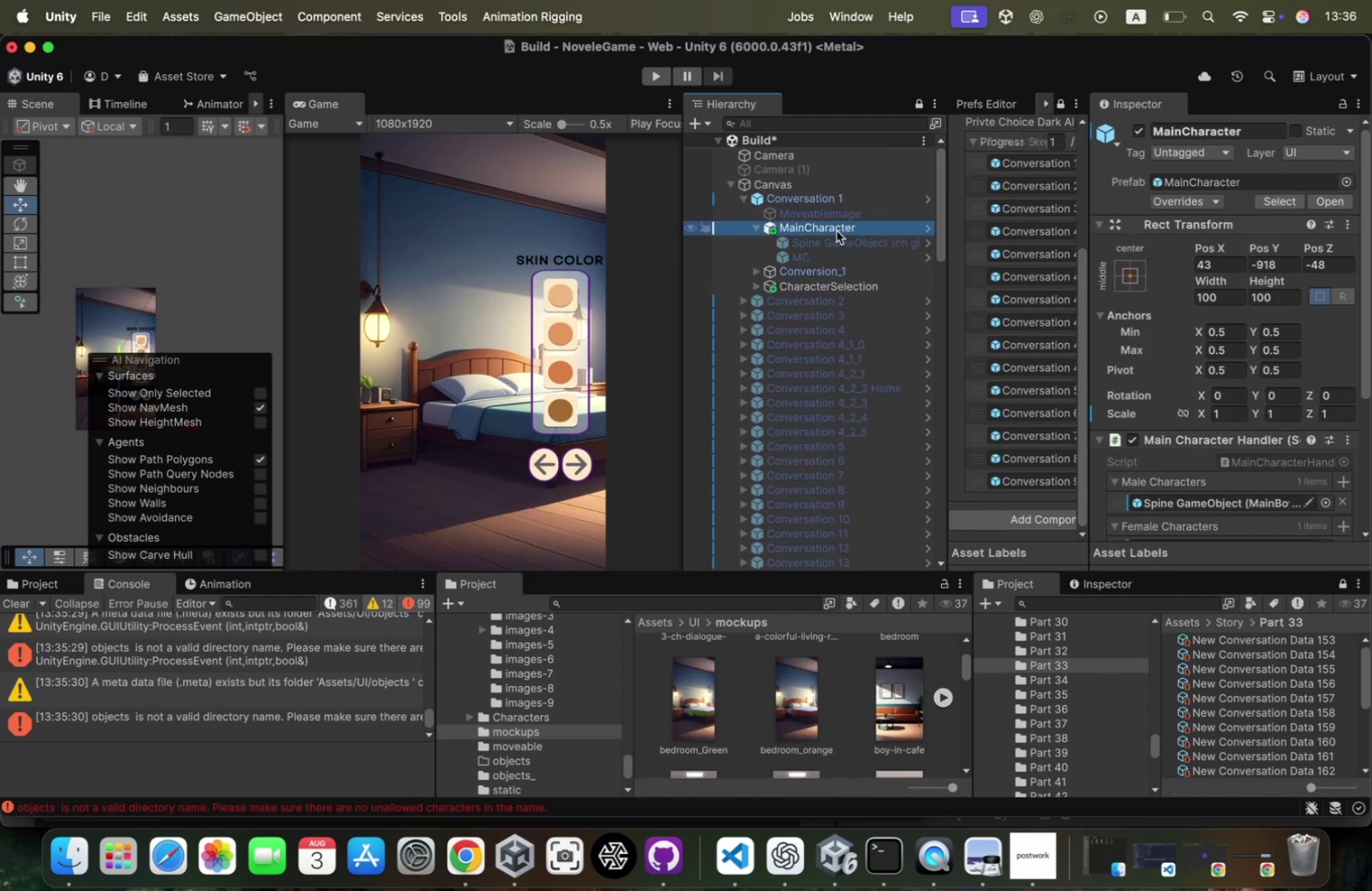 
key(ArrowDown)
 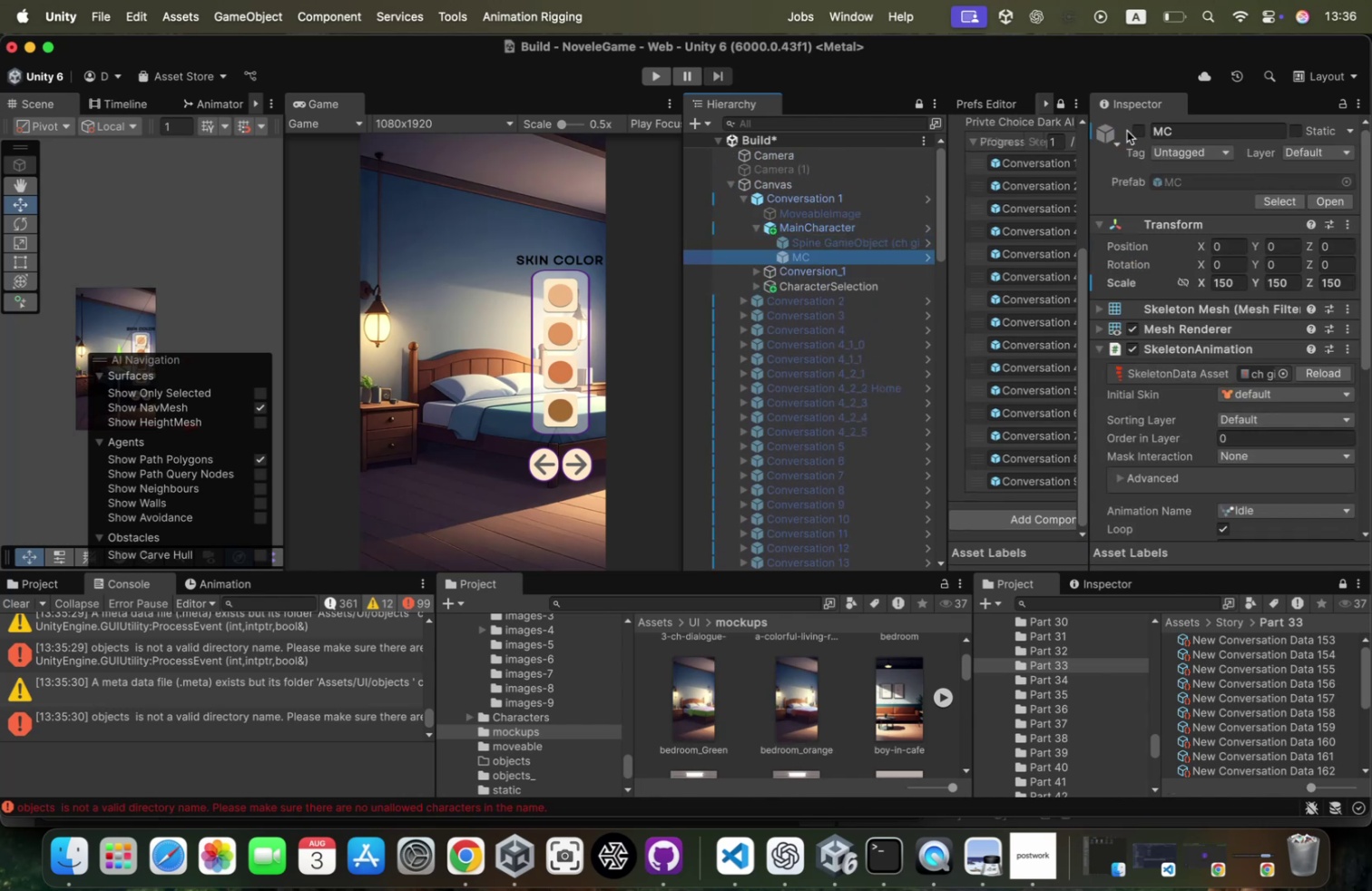 
left_click([1145, 123])
 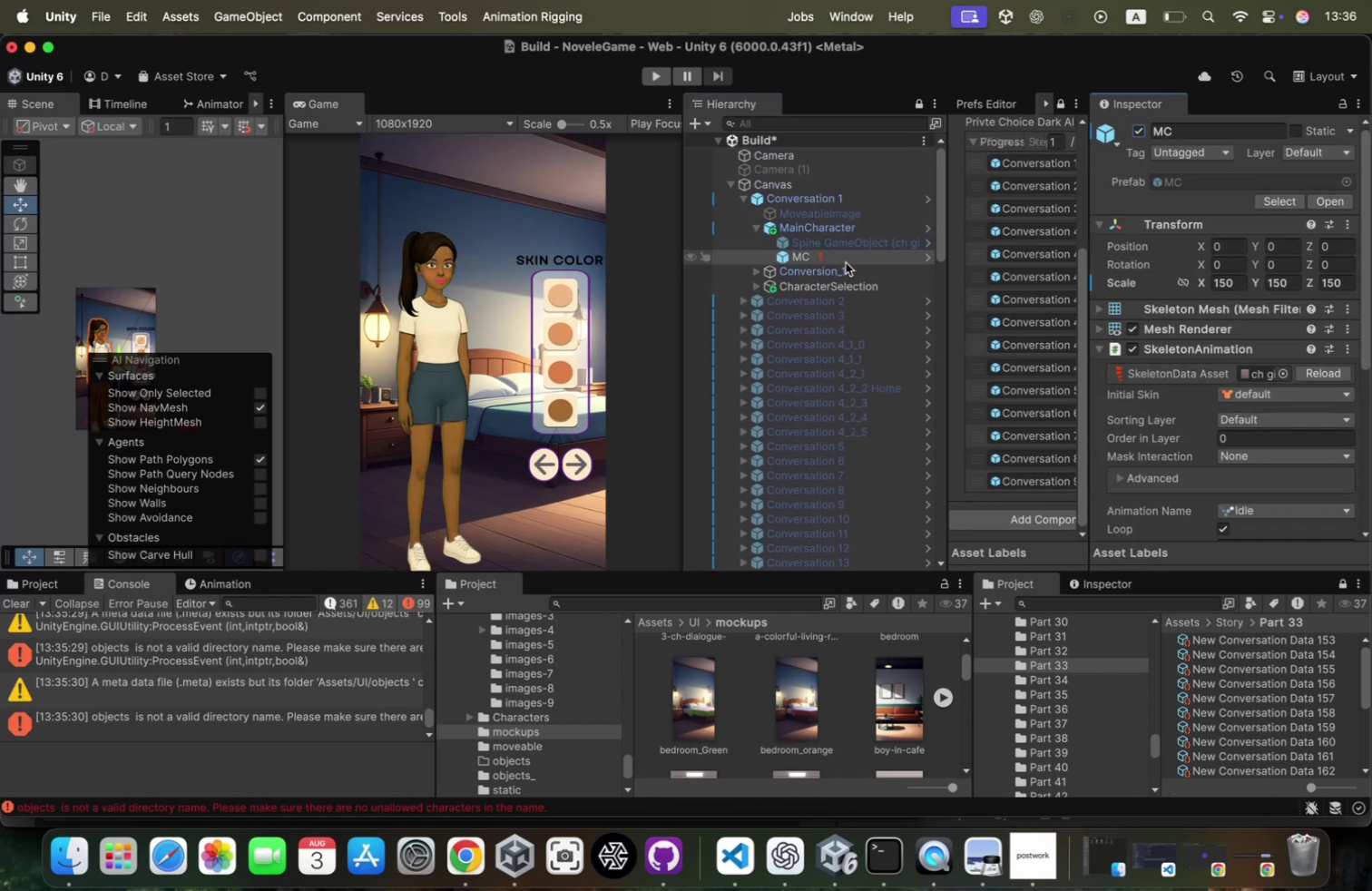 
wait(10.41)
 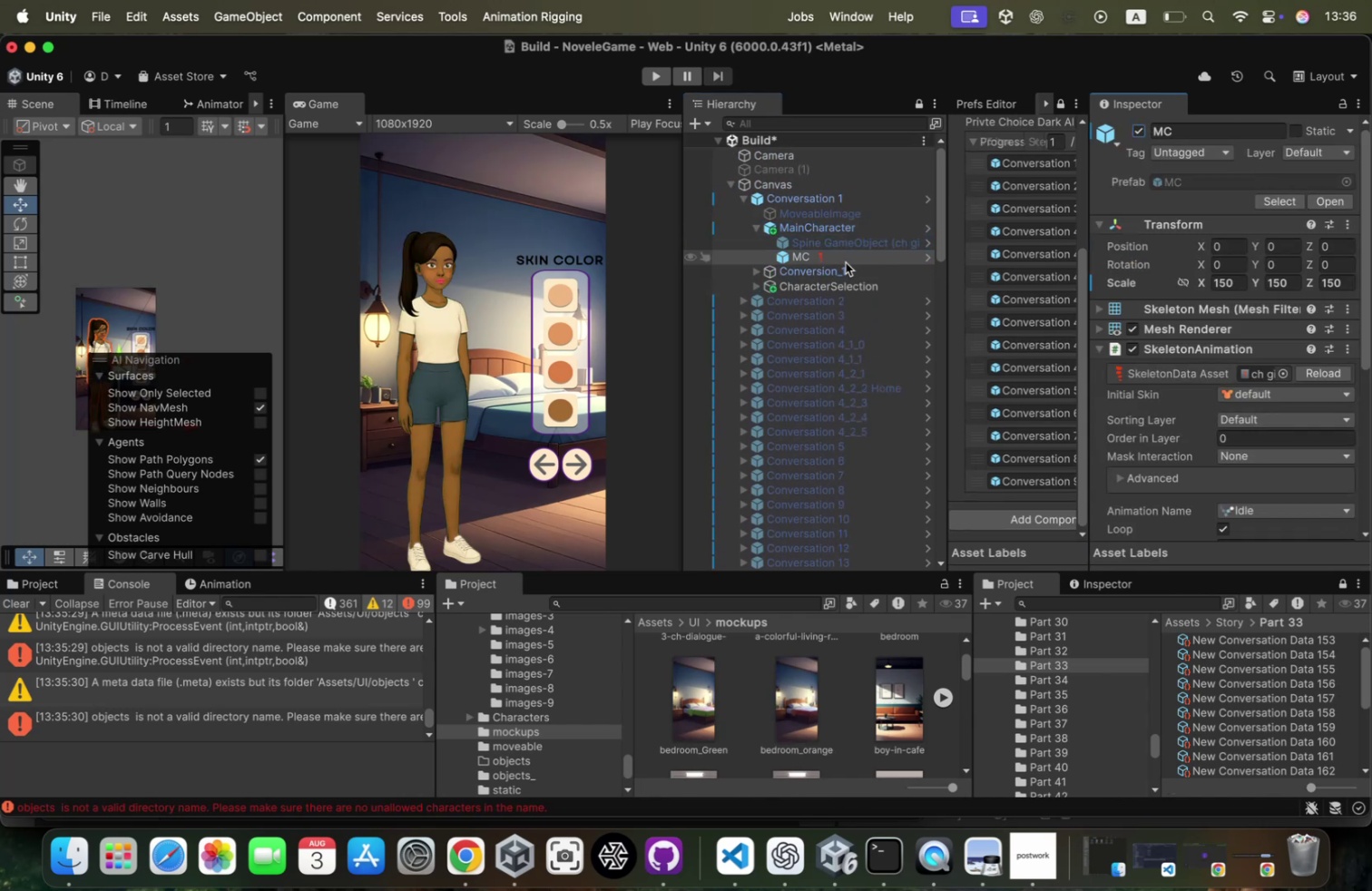 
left_click([854, 222])
 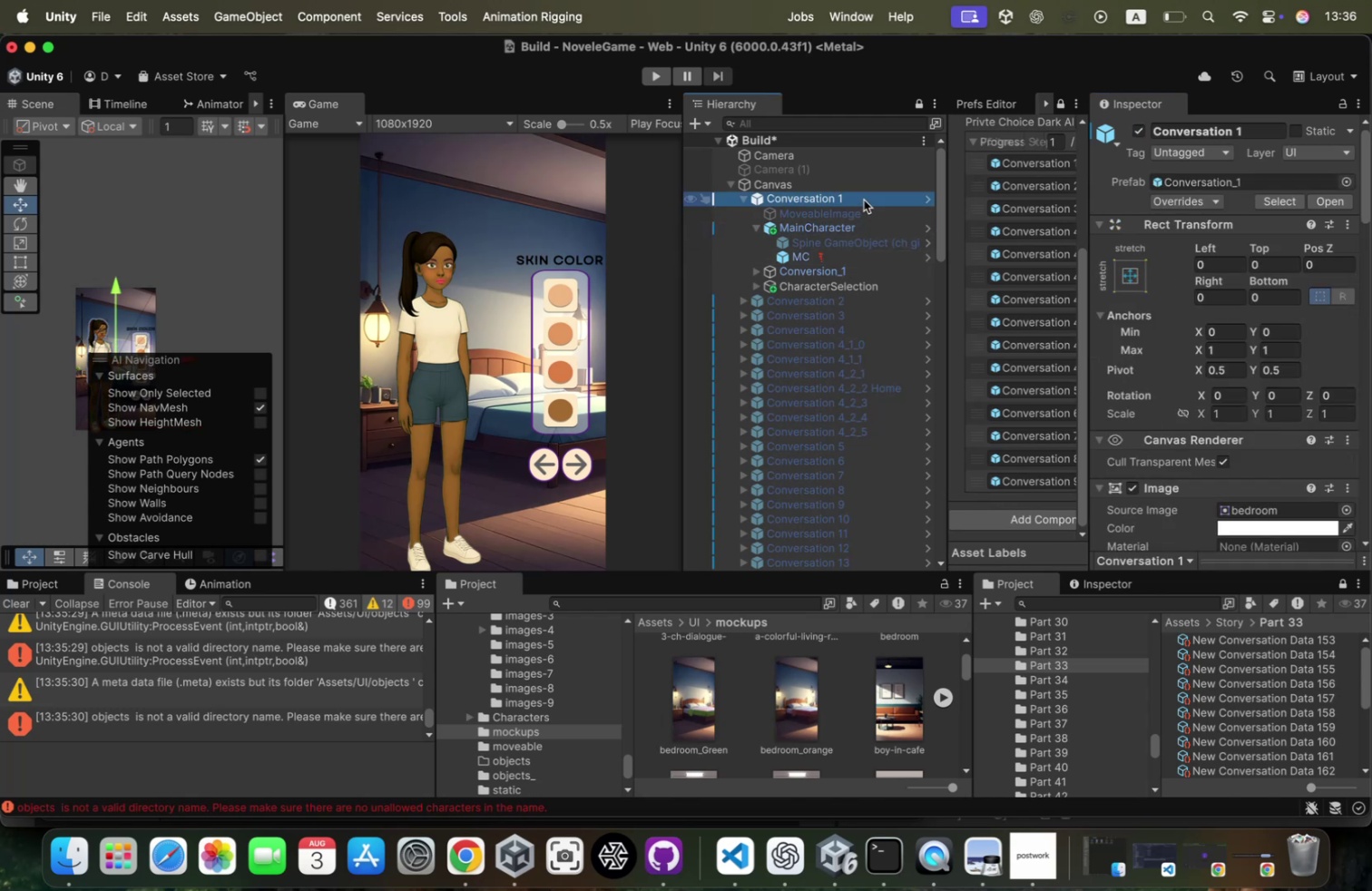 
key(ArrowLeft)
 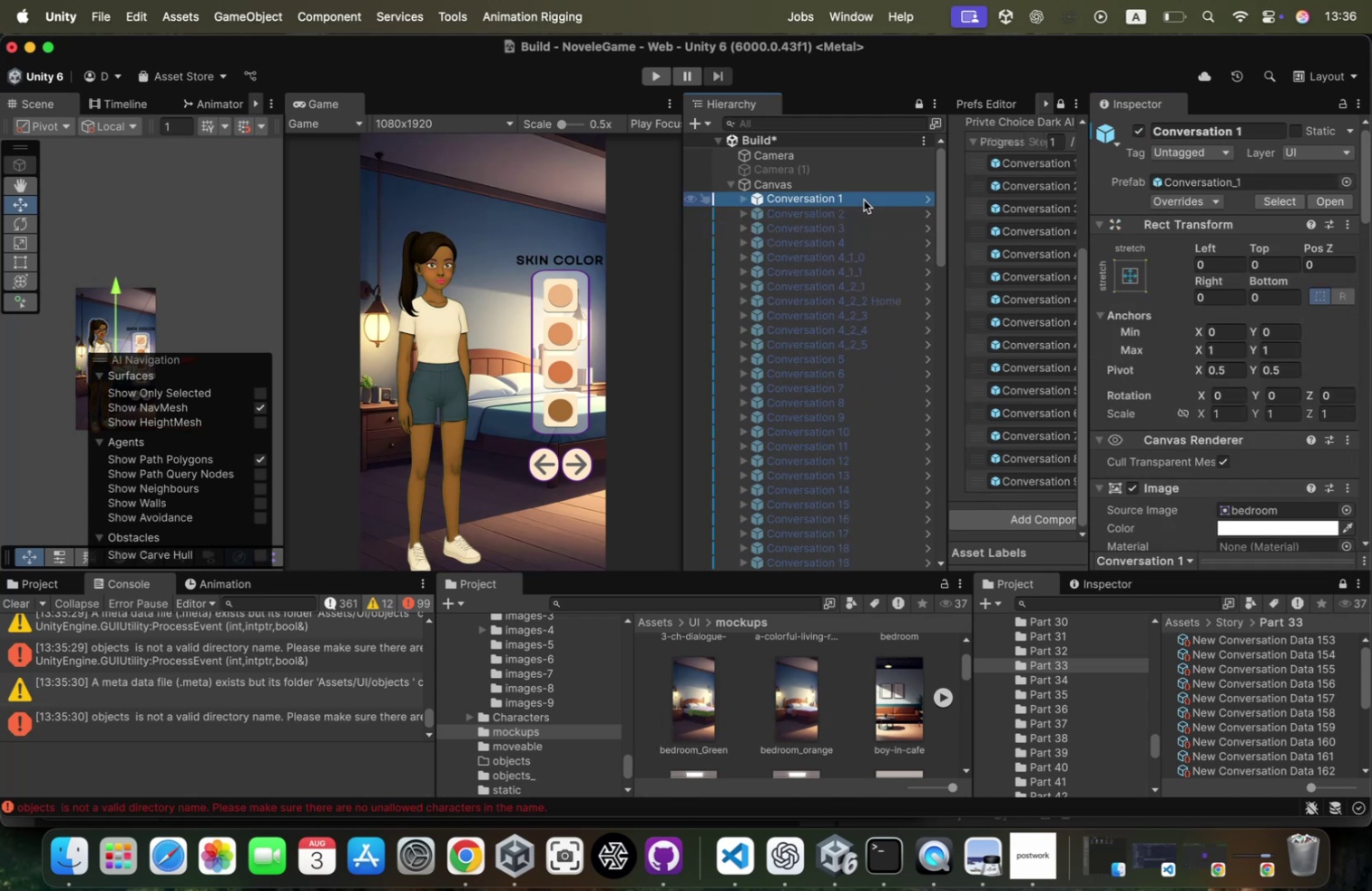 
key(Meta+C)
 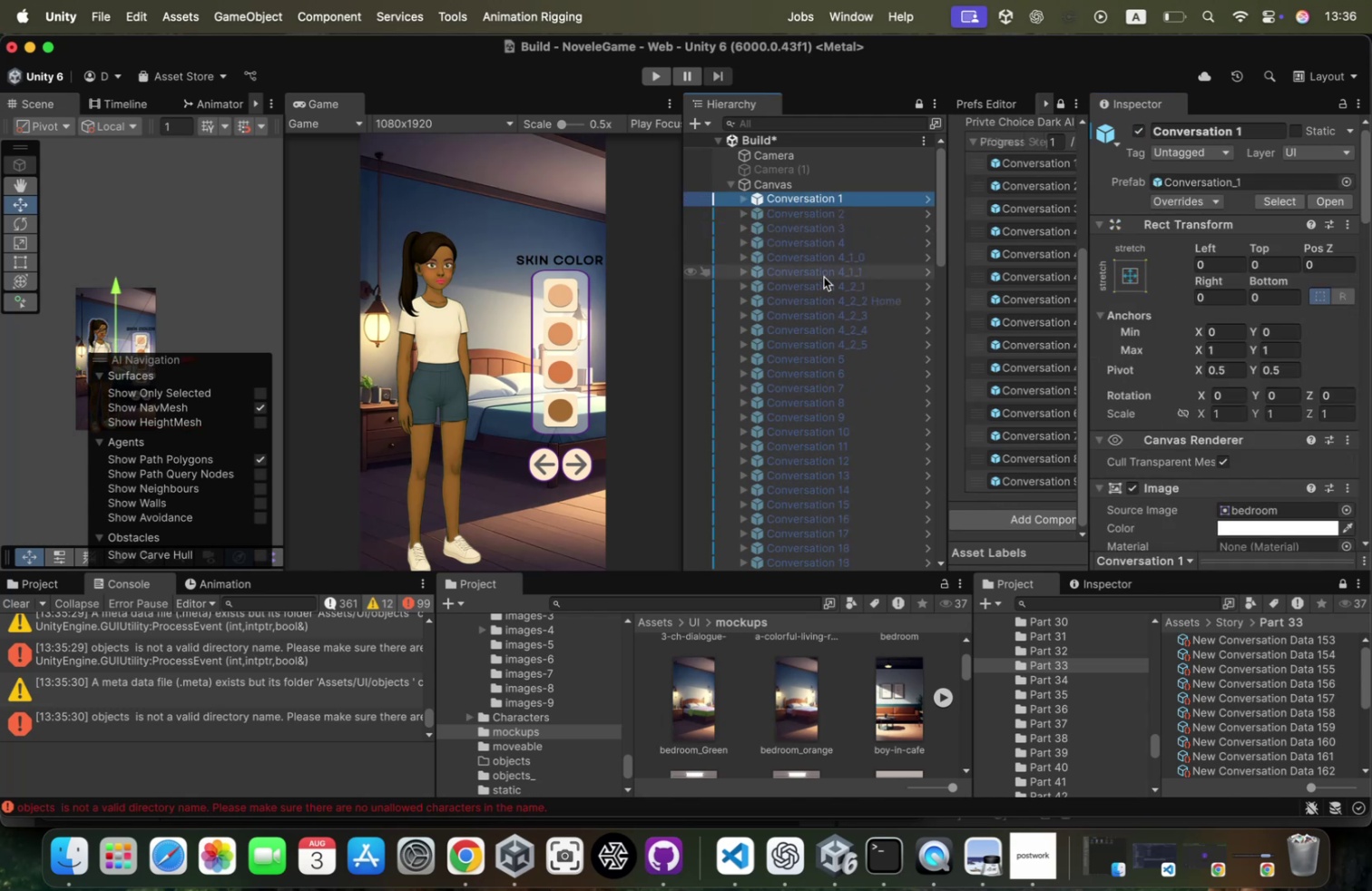 
scroll: coordinate [830, 383], scroll_direction: down, amount: 308.0
 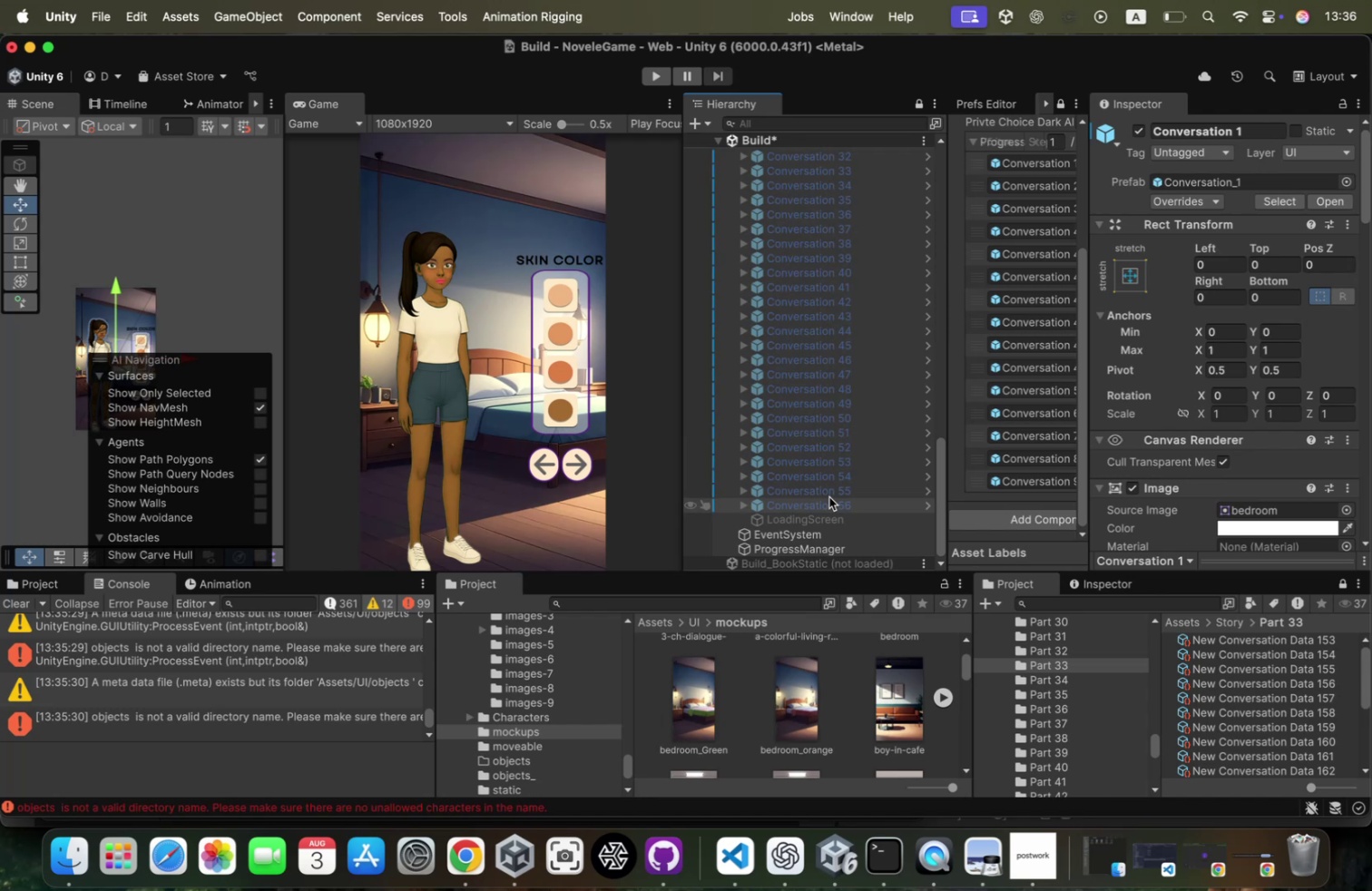 
scroll: coordinate [829, 496], scroll_direction: up, amount: 160.0
 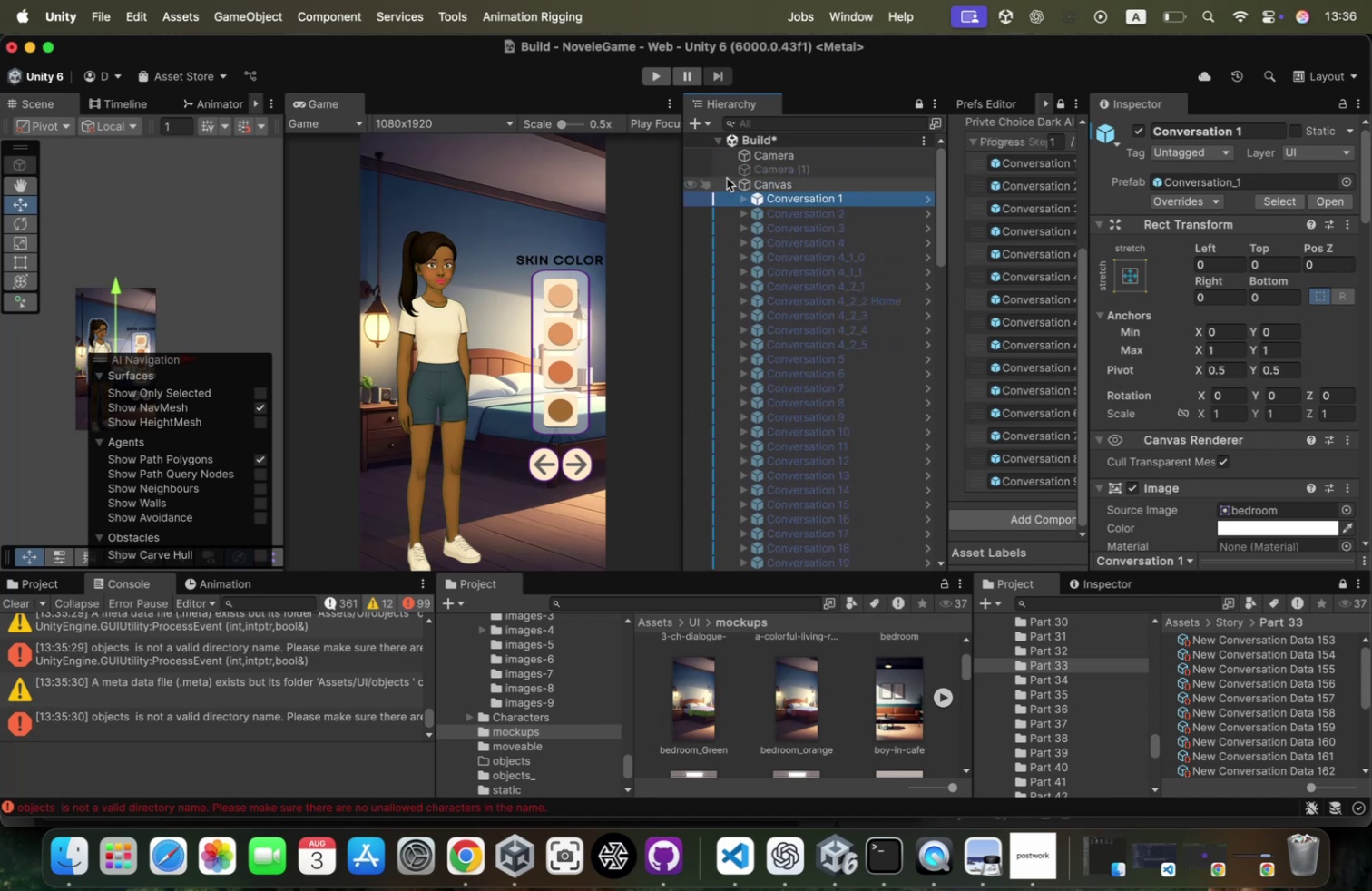 
key(Meta+CommandLeft)
 